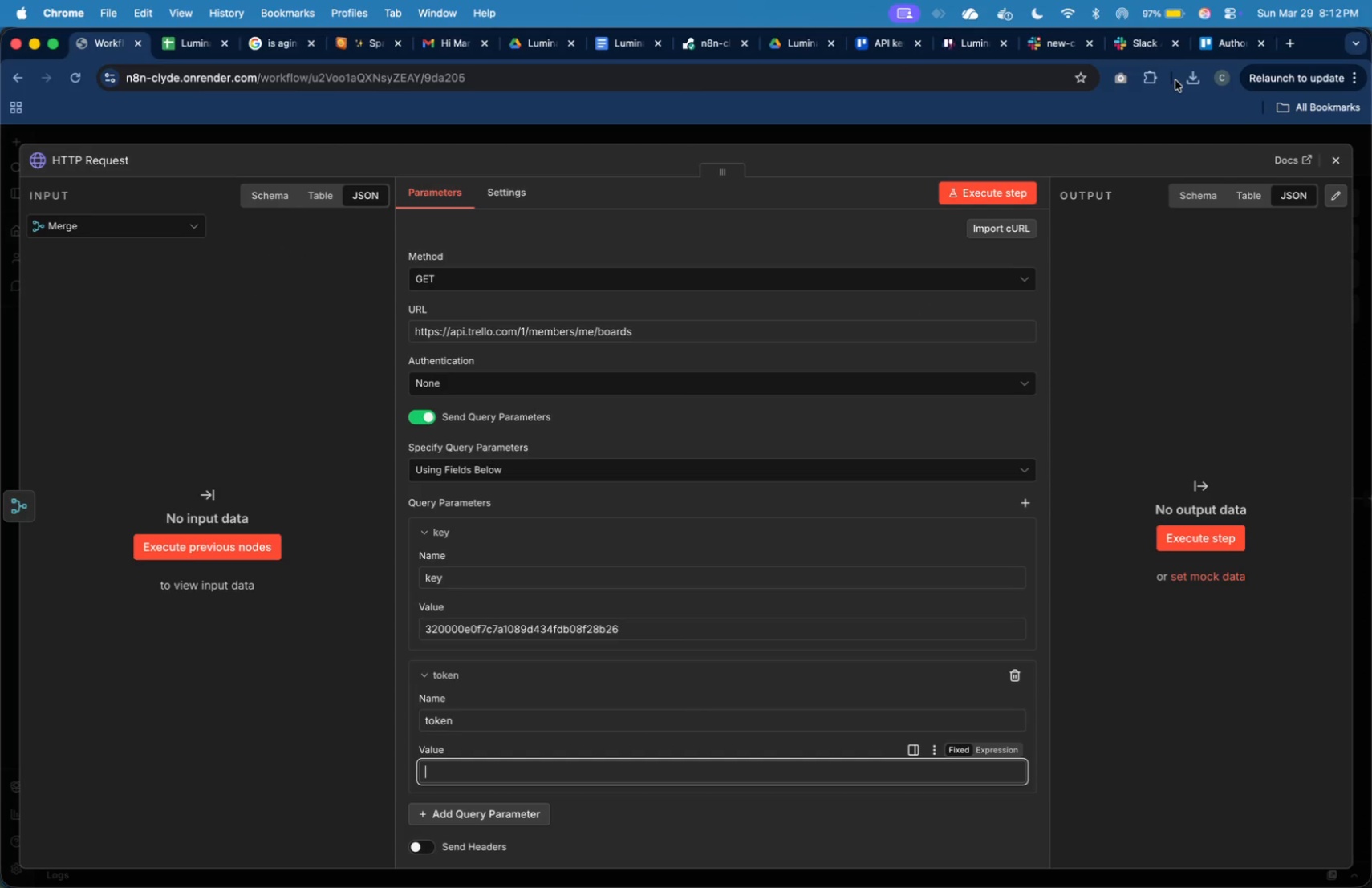 
left_click([1212, 43])
 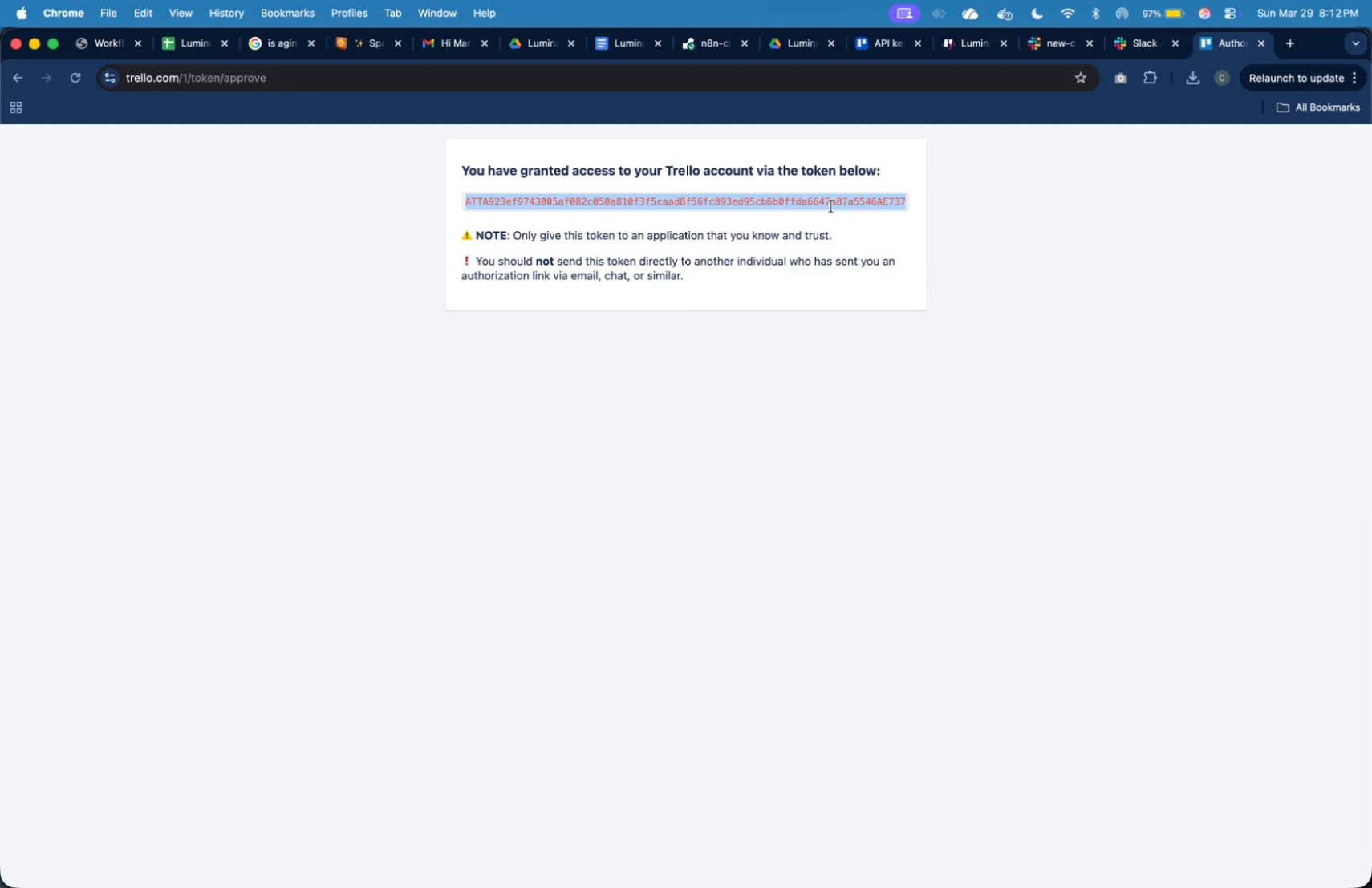 
double_click([831, 206])
 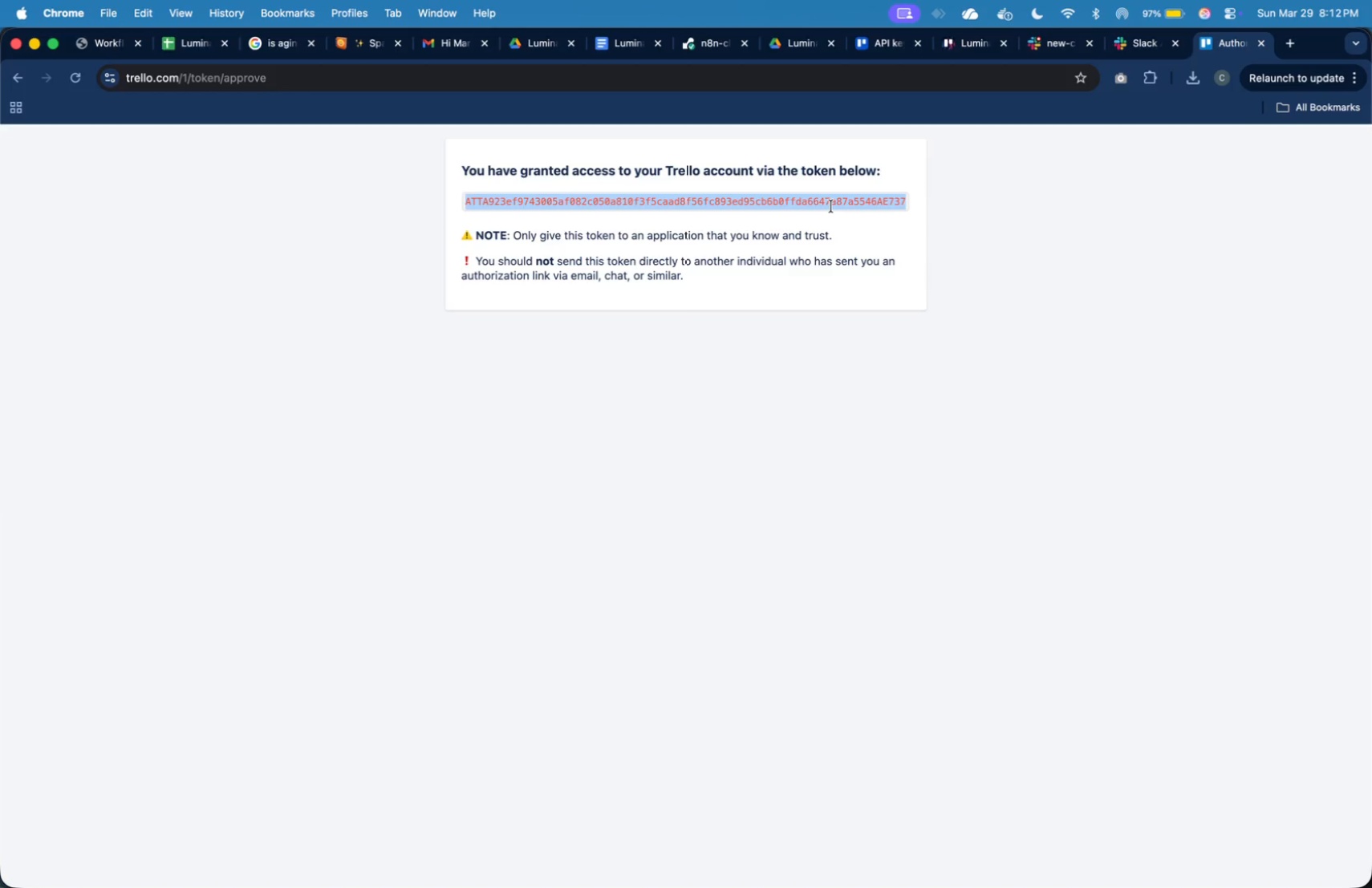 
key(Meta+C)
 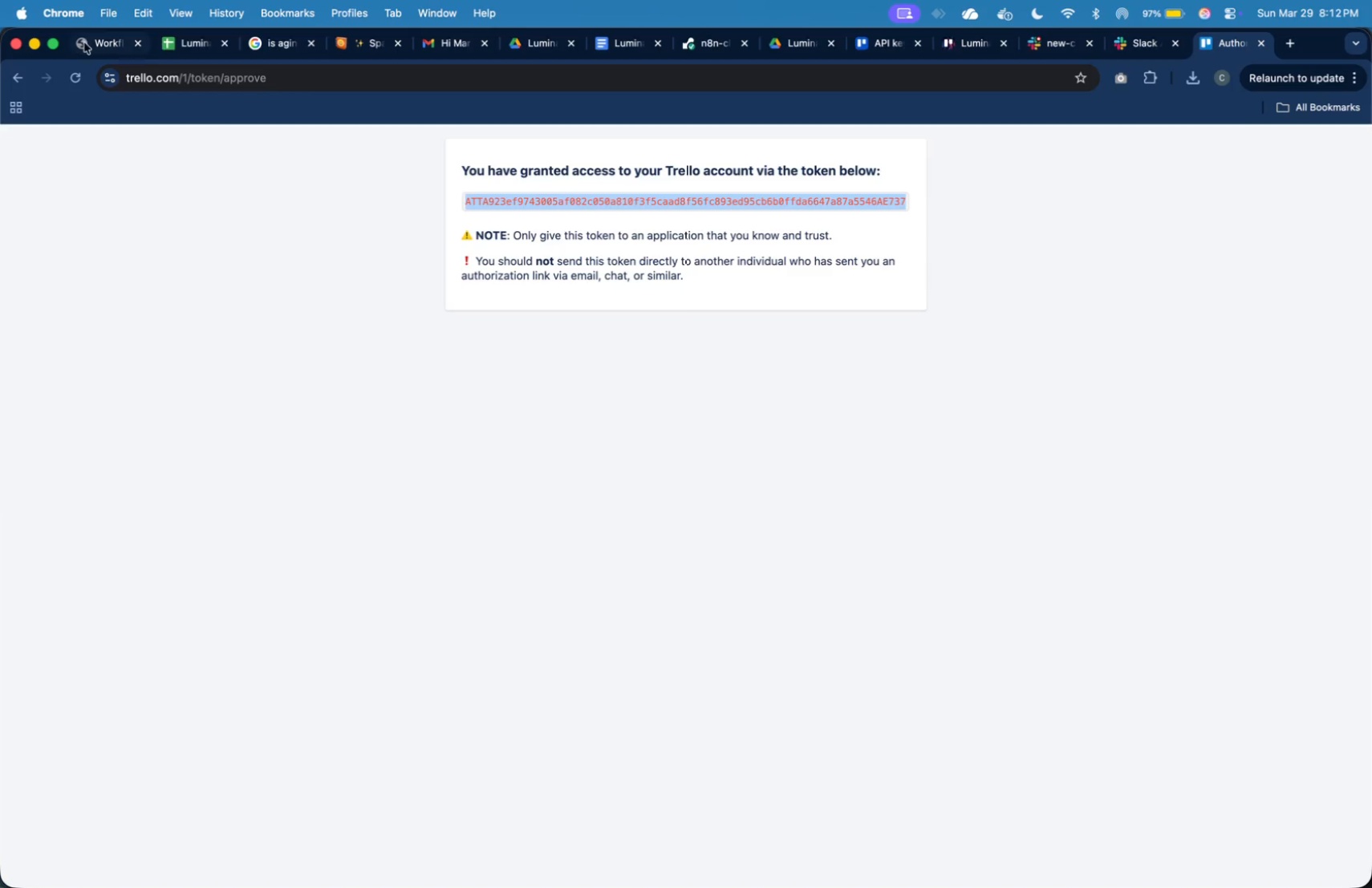 
left_click([86, 43])
 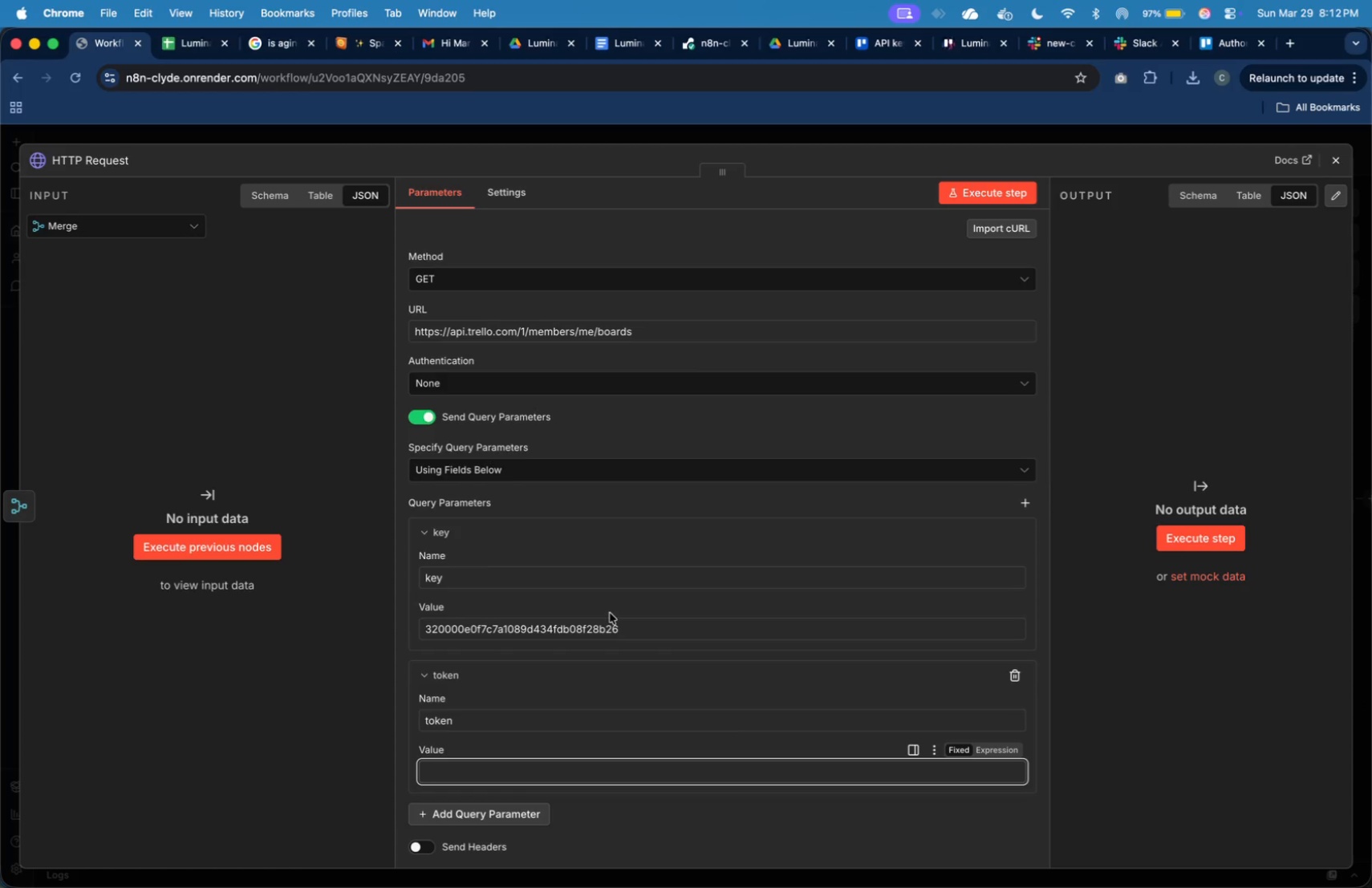 
key(Meta+V)
 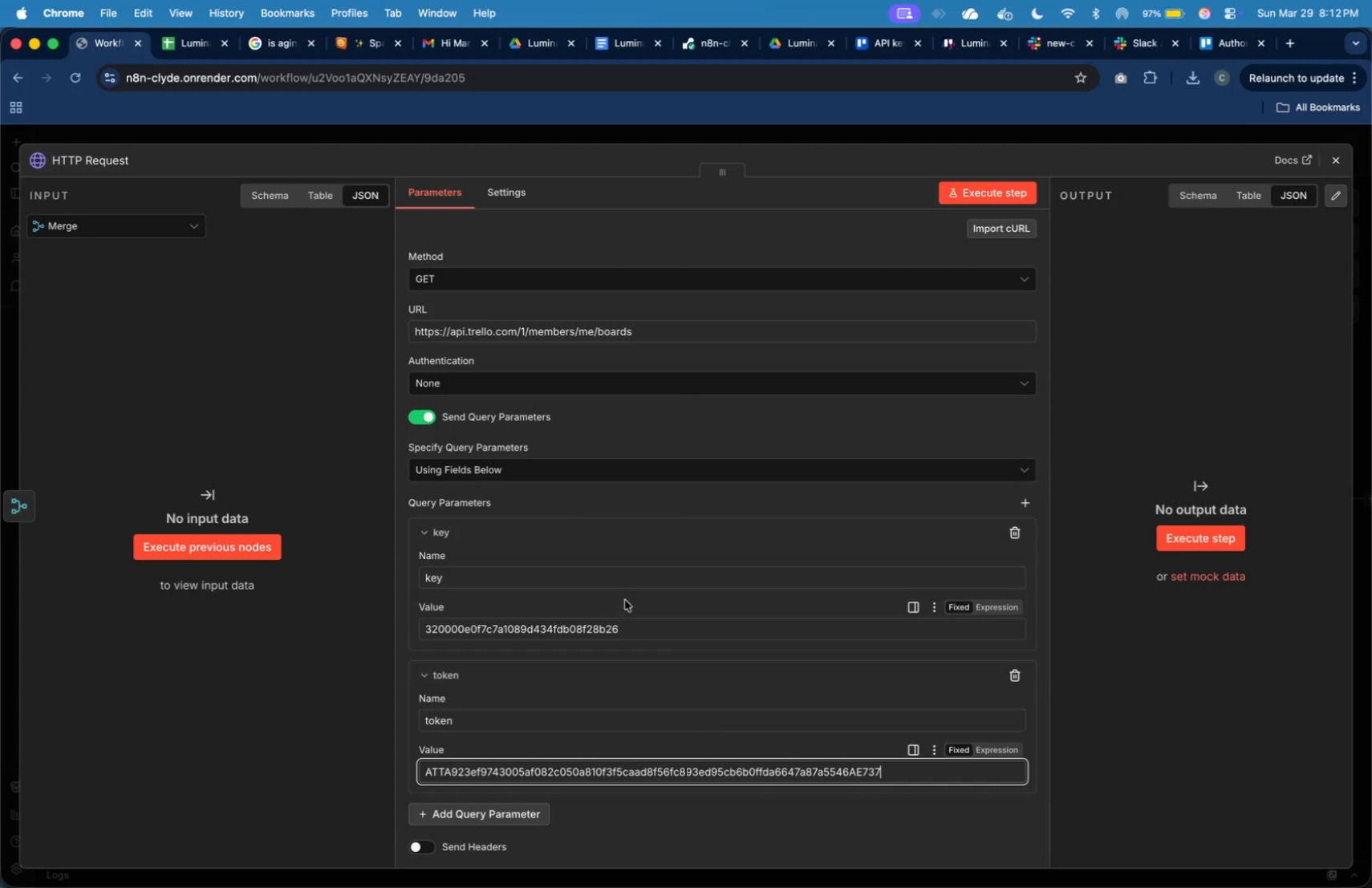 
scroll: coordinate [625, 600], scroll_direction: down, amount: 11.0
 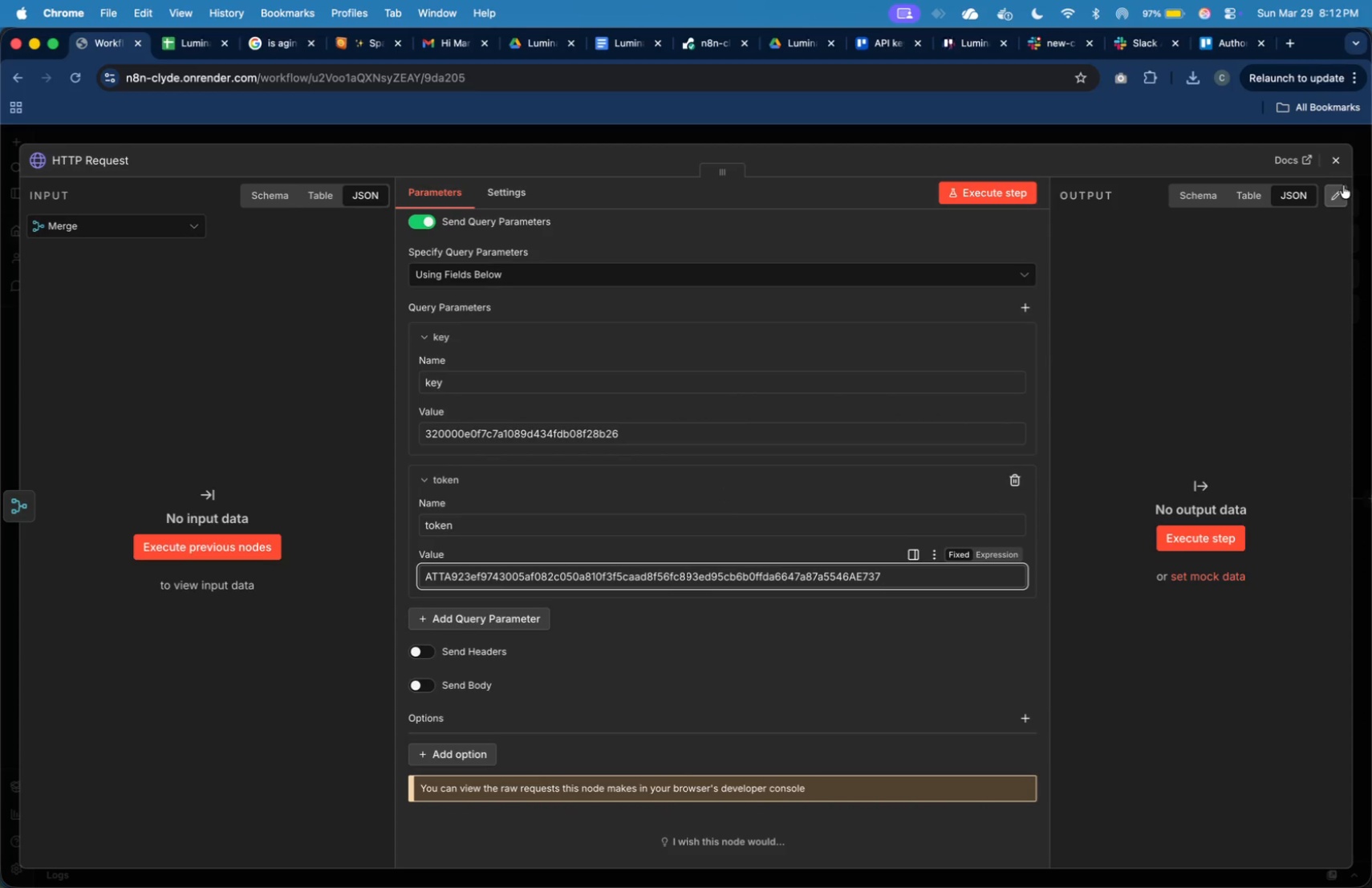 
left_click([1336, 170])
 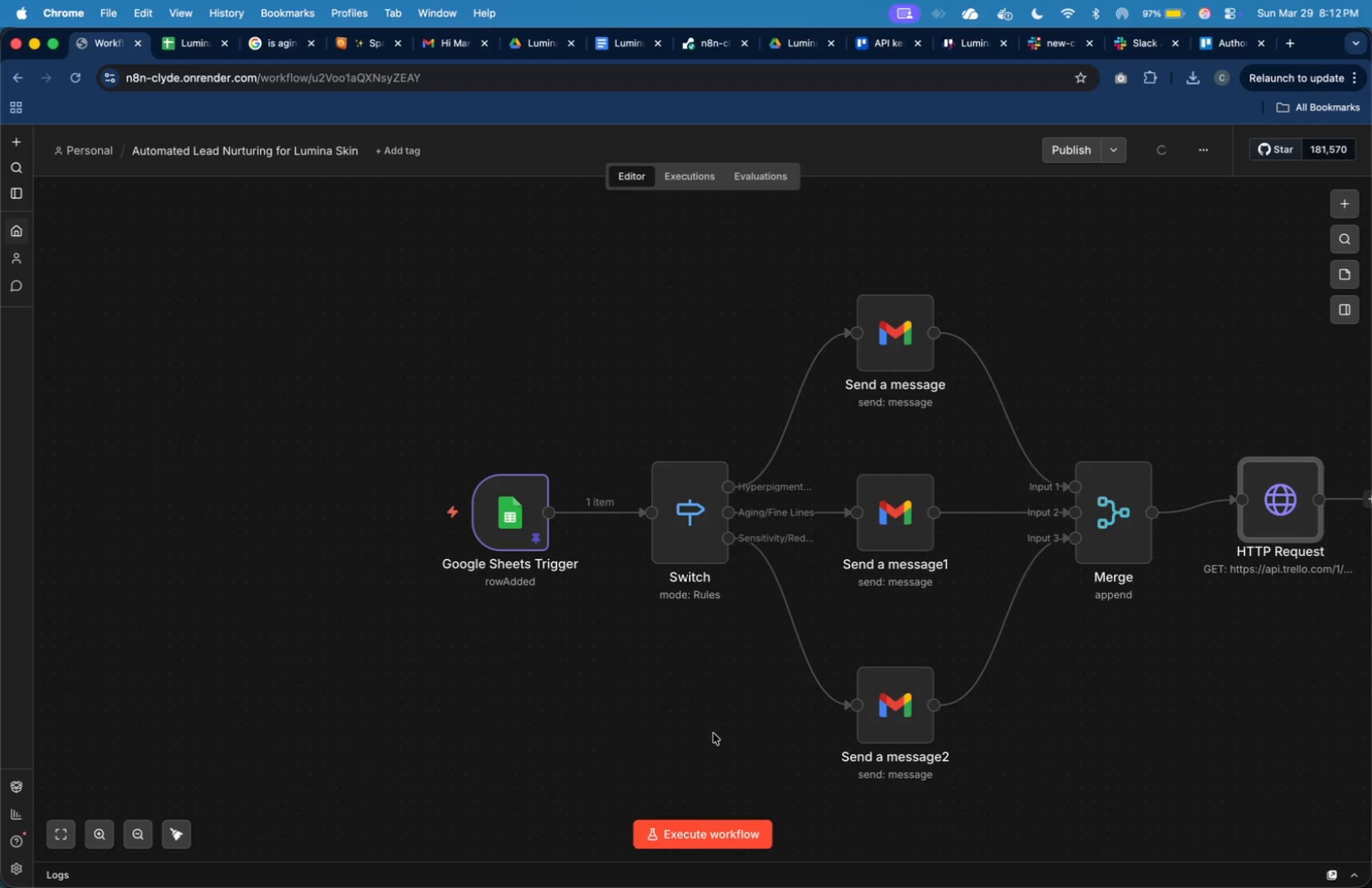 
left_click([712, 830])
 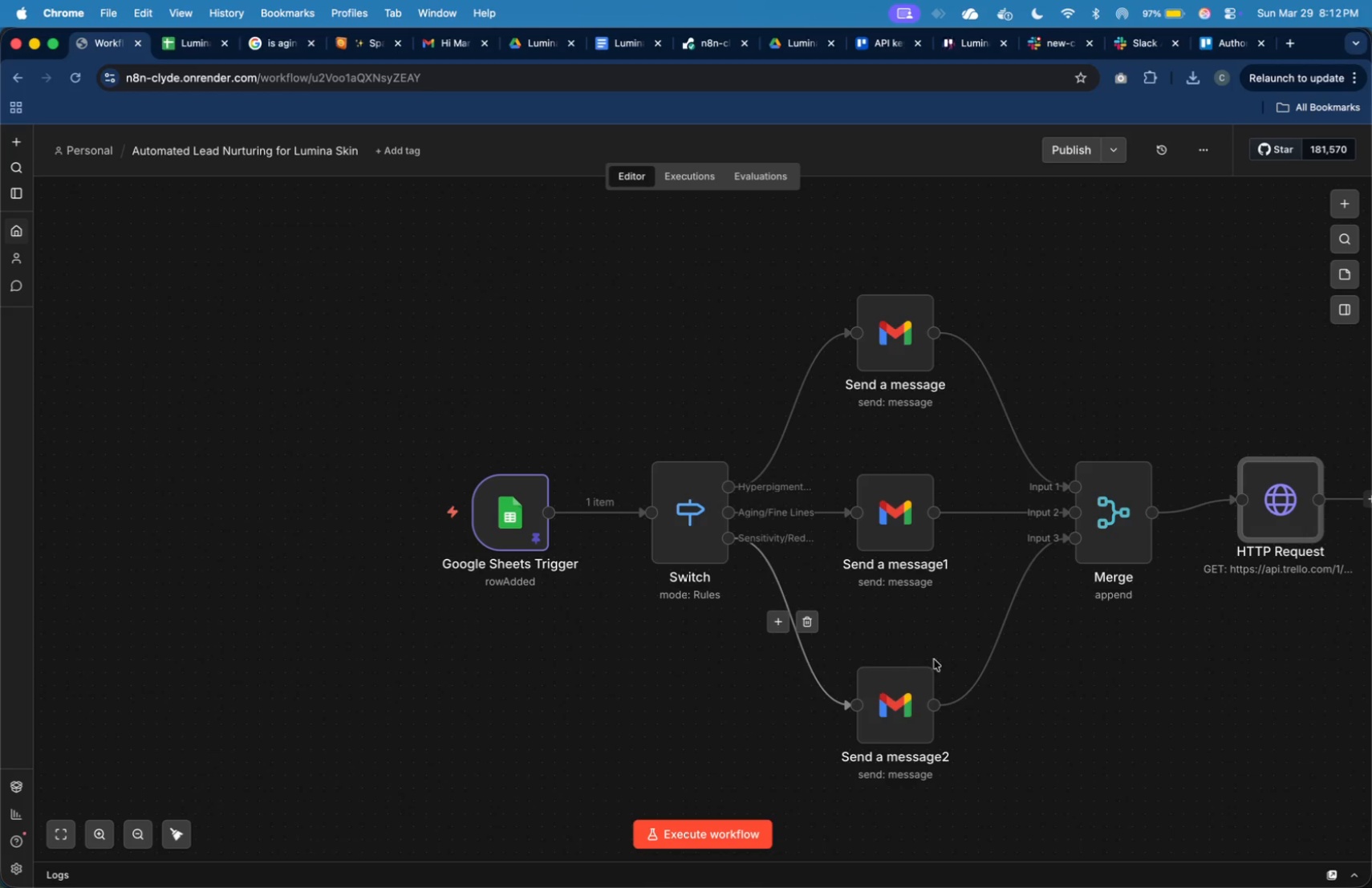 
wait(6.72)
 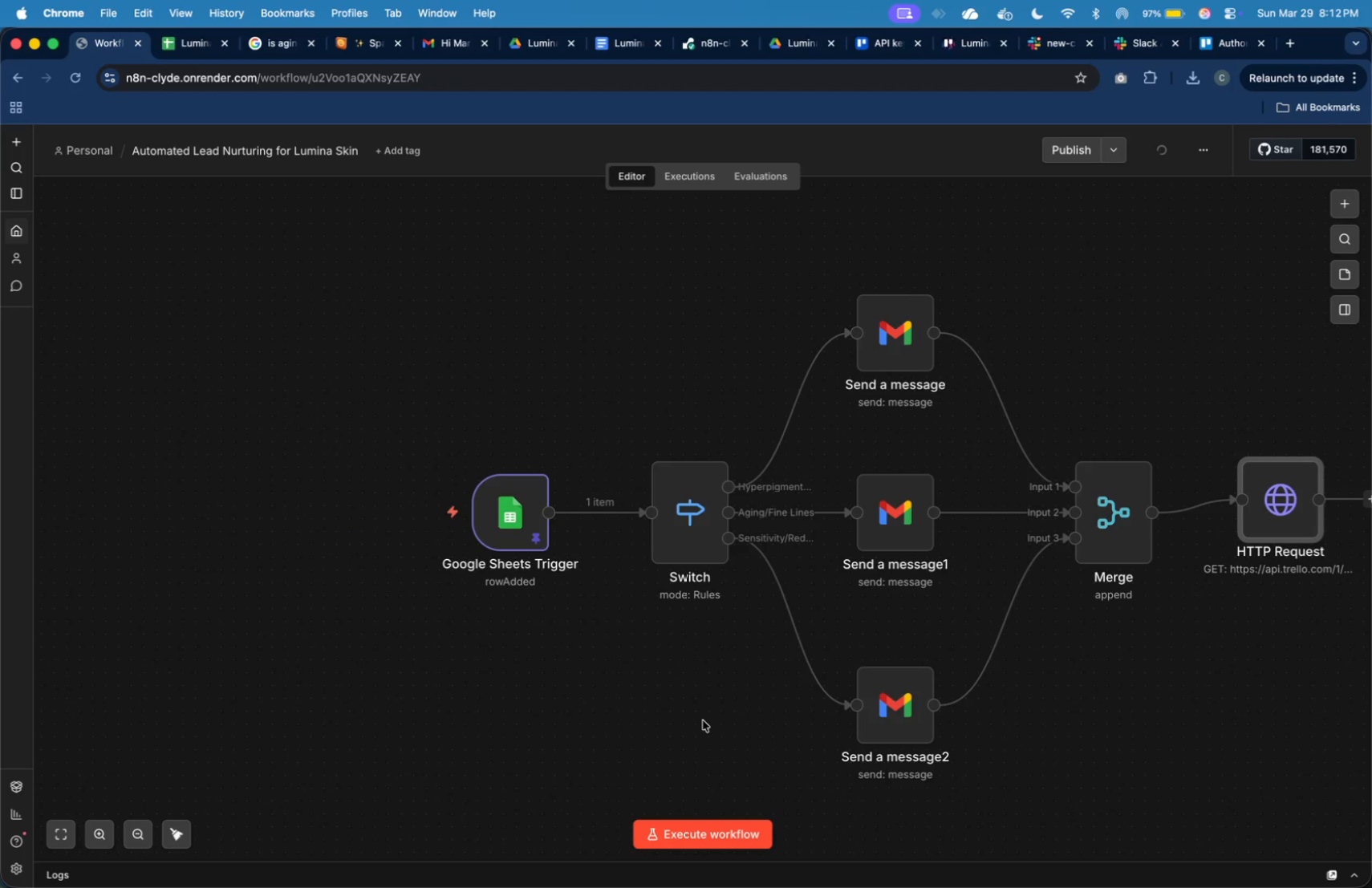 
left_click_drag(start_coordinate=[1262, 526], to_coordinate=[1262, 535])
 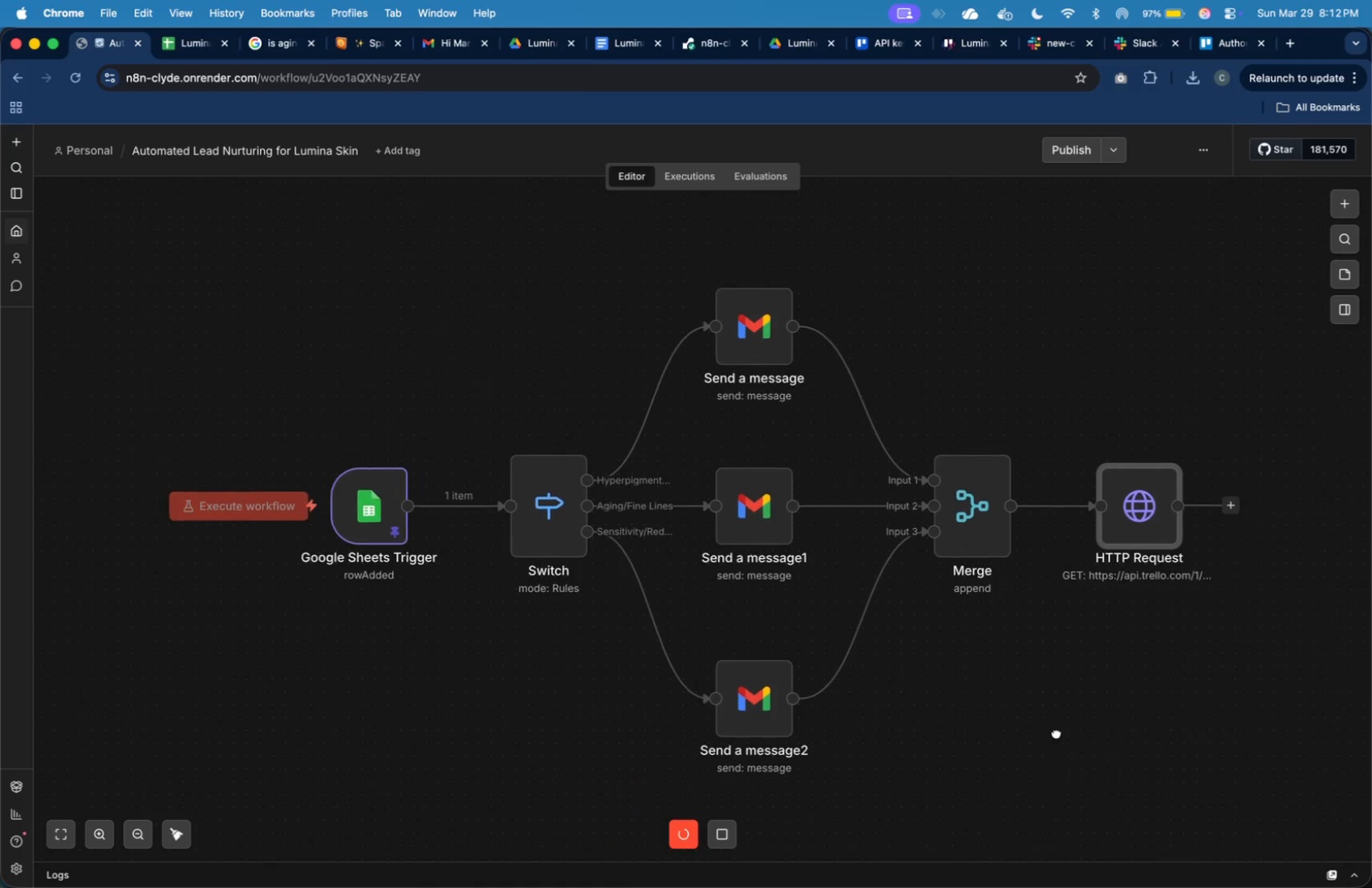 
scroll: coordinate [938, 733], scroll_direction: down, amount: 1.0
 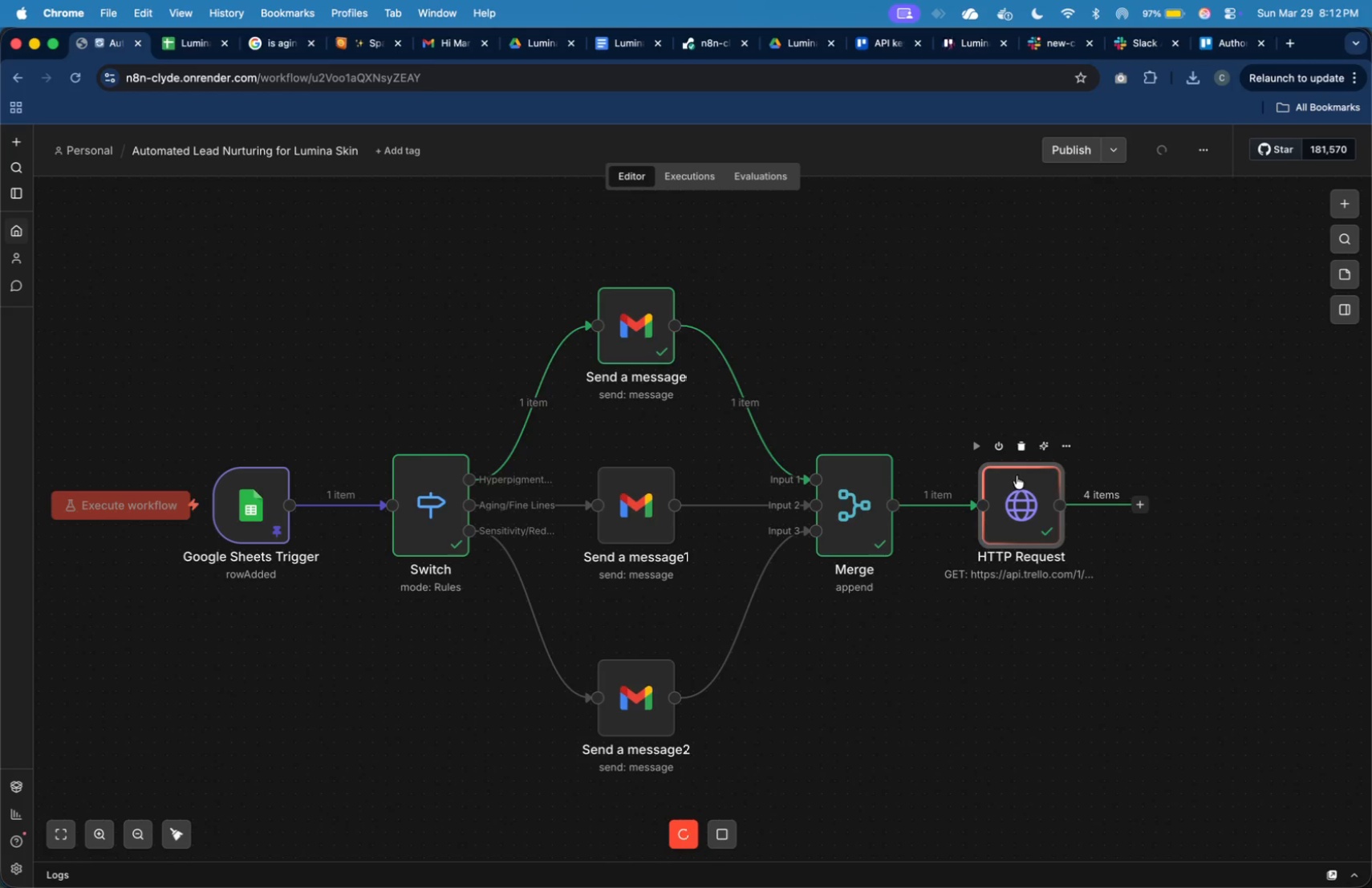 
wait(5.82)
 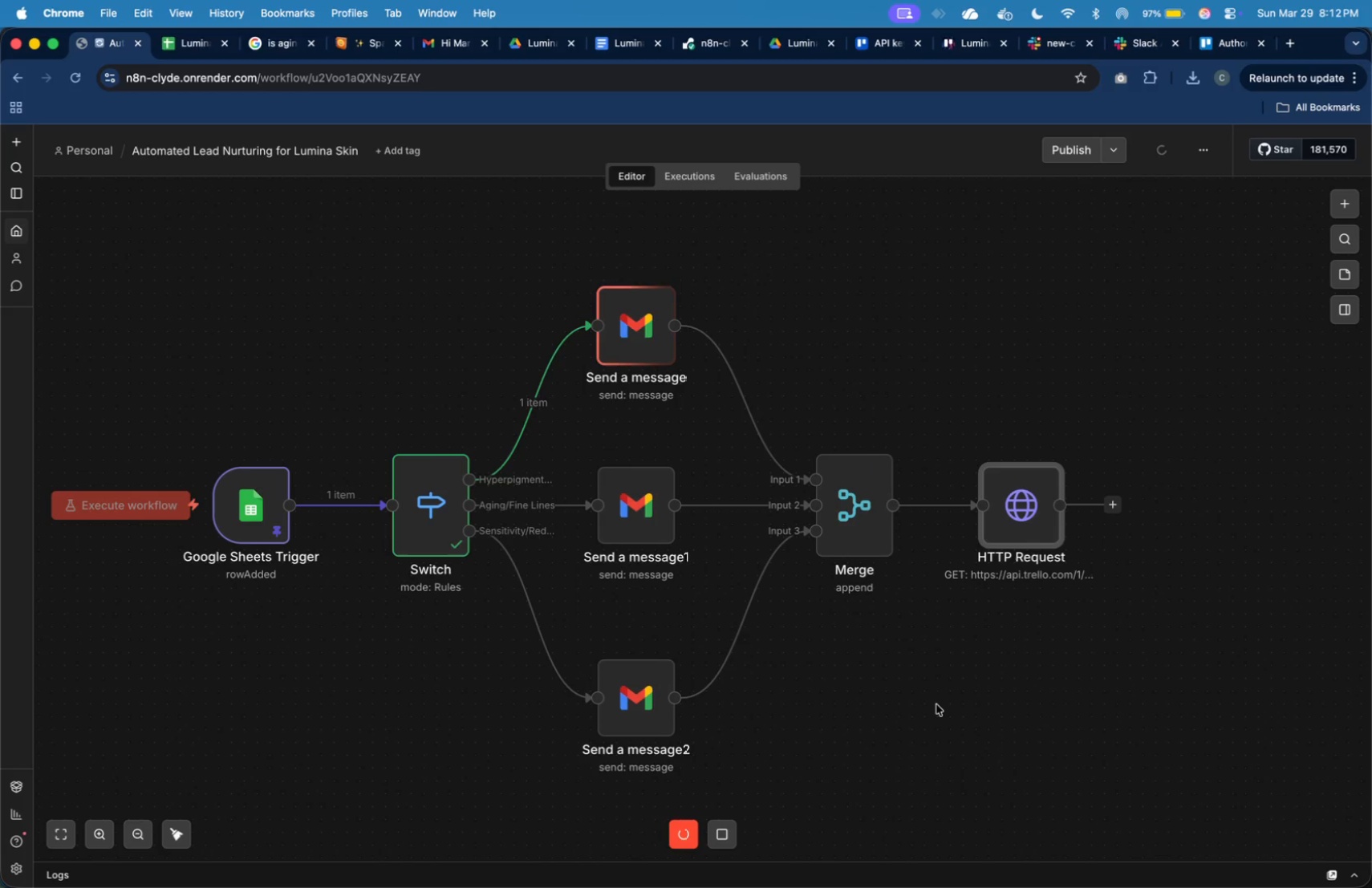 
double_click([1002, 531])
 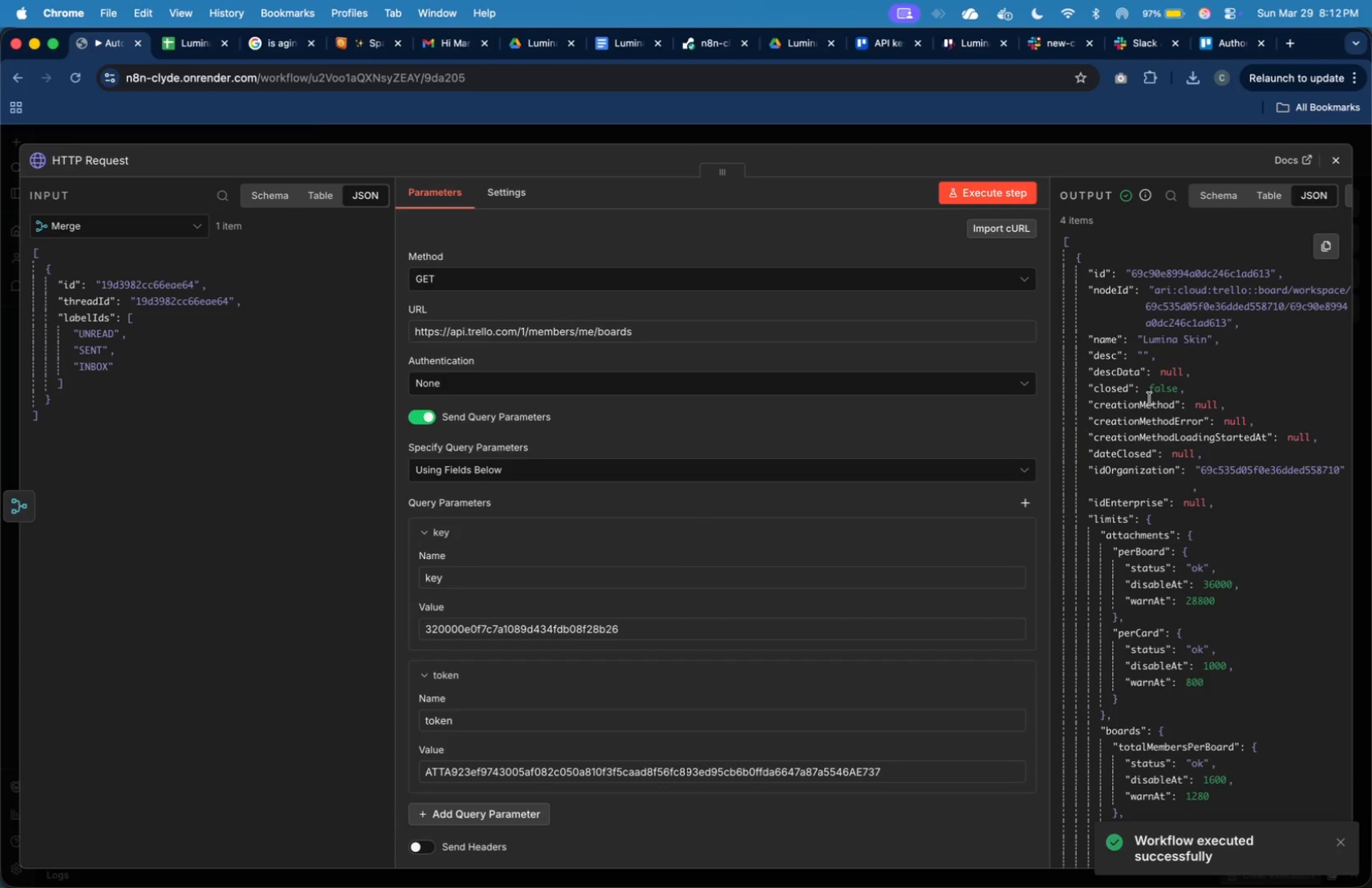 
scroll: coordinate [1150, 399], scroll_direction: down, amount: 38.0
 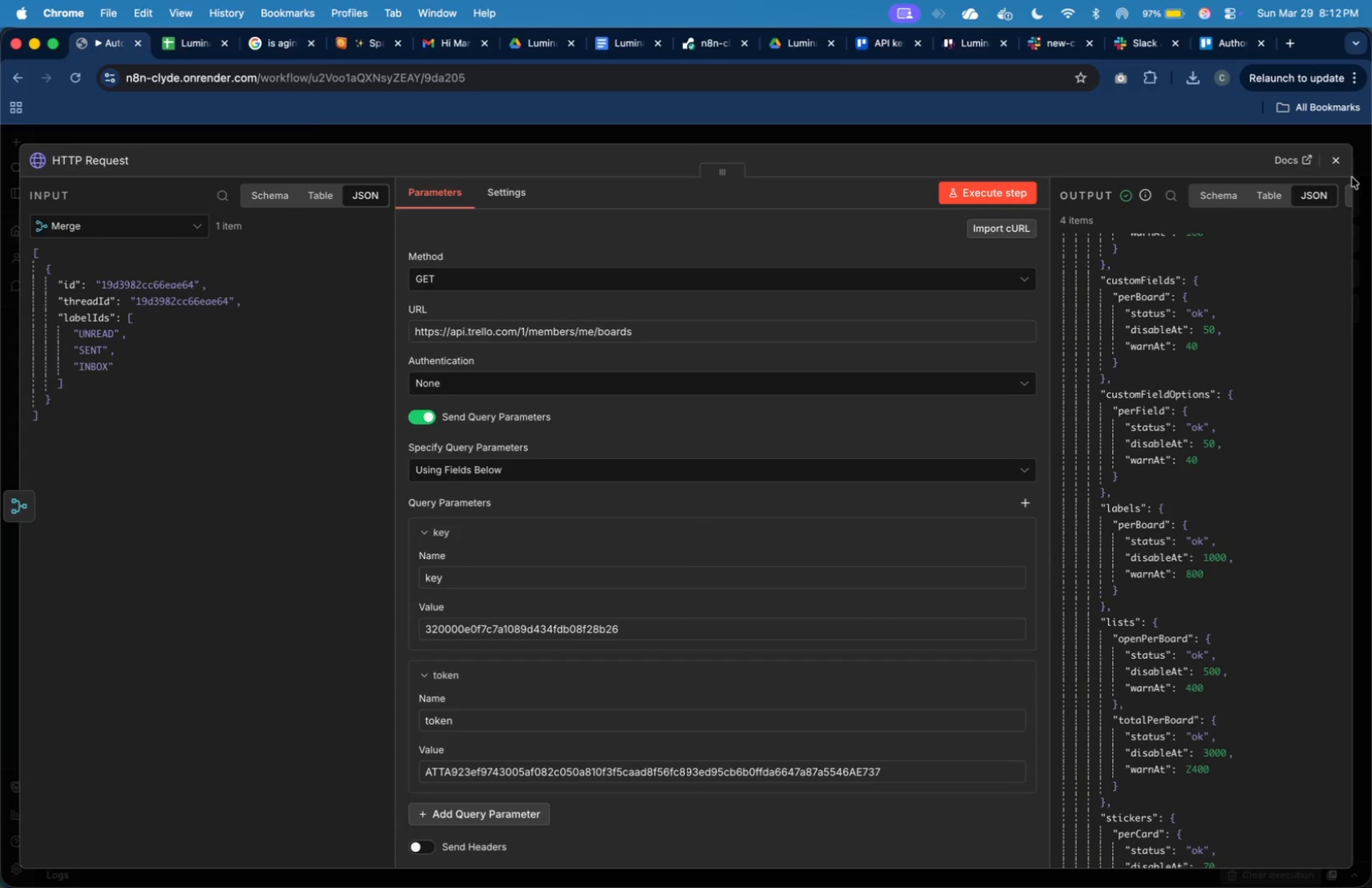 
scroll: coordinate [1236, 314], scroll_direction: up, amount: 131.0
 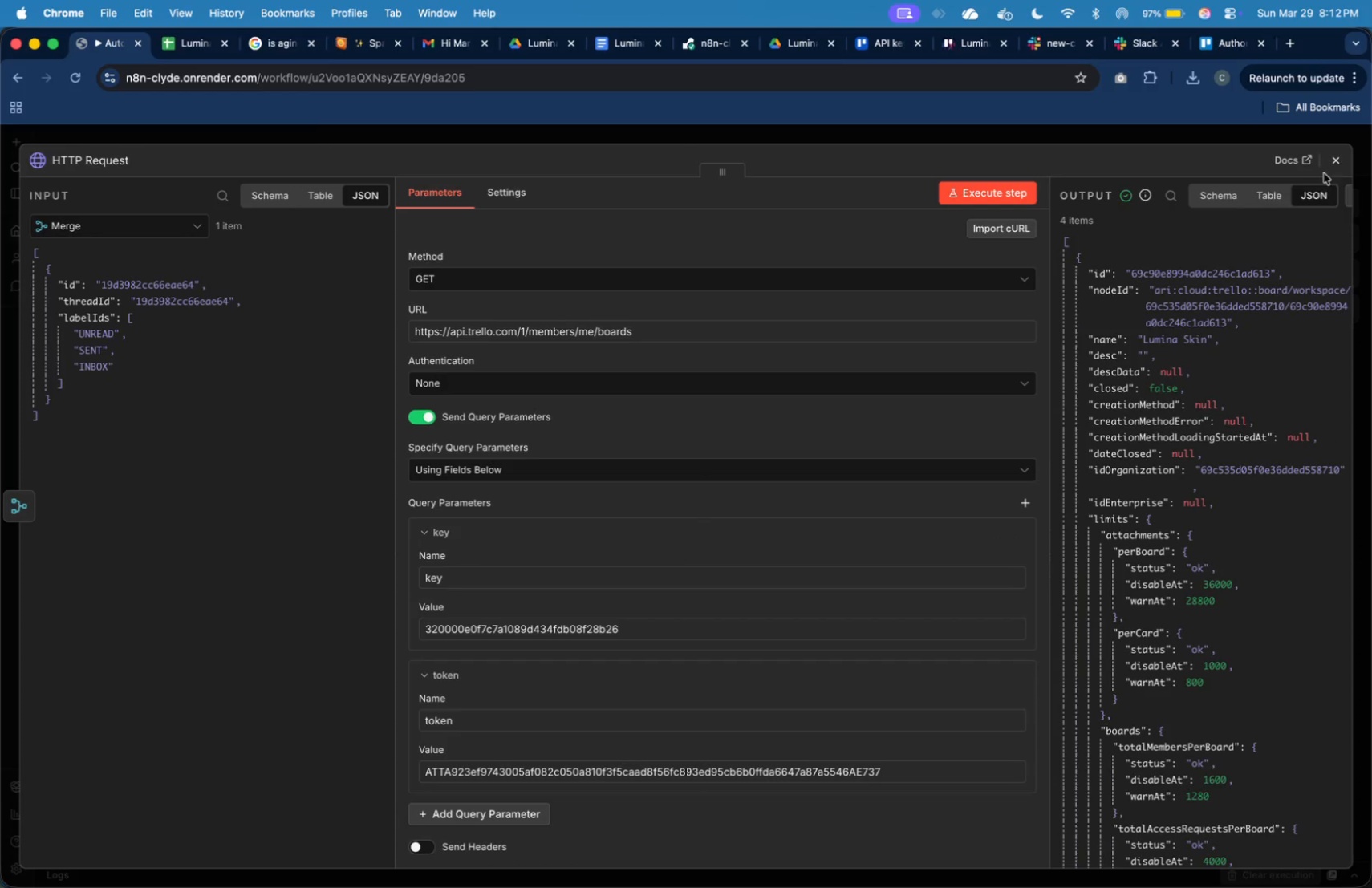 
left_click([1325, 168])
 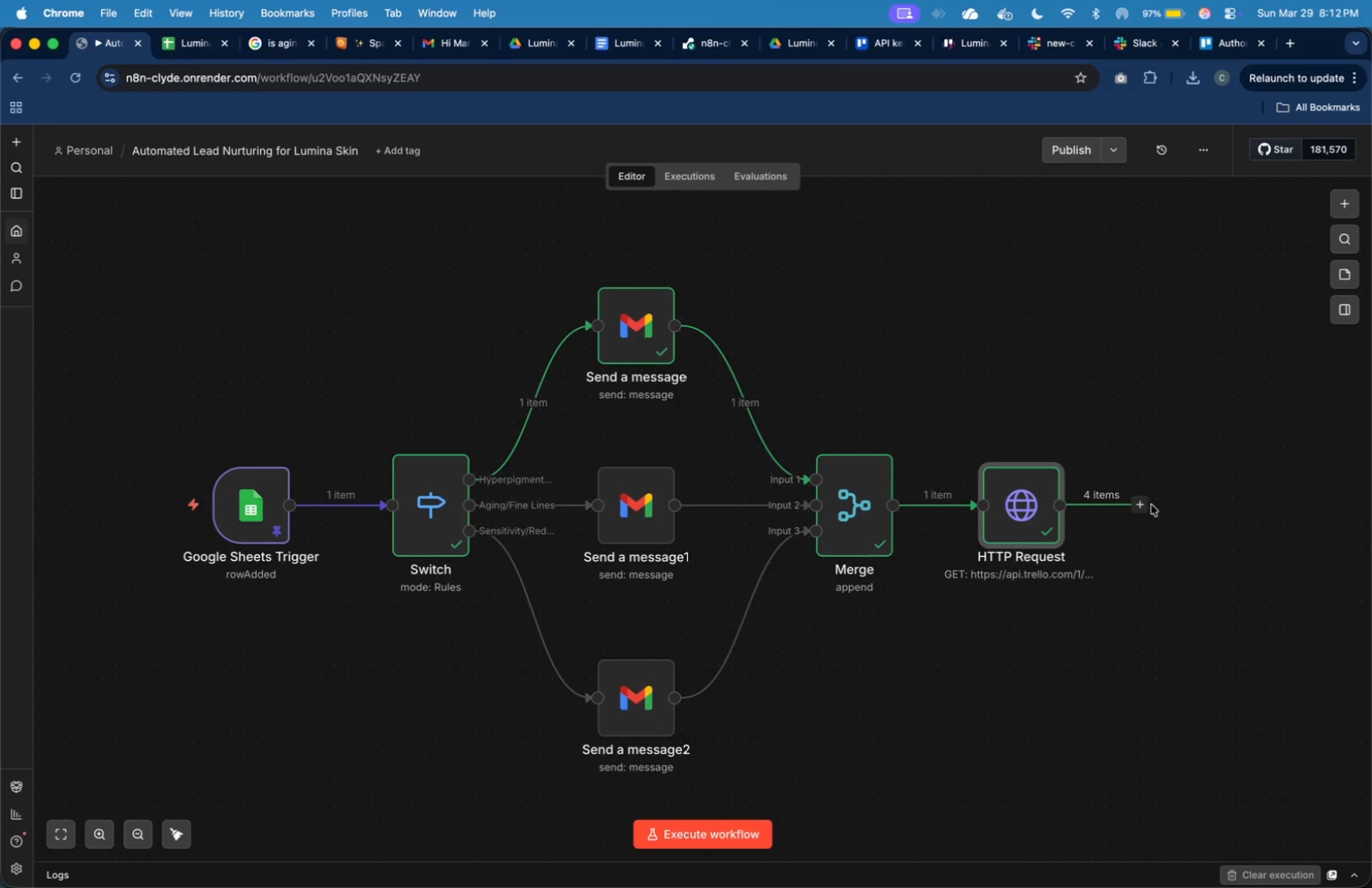 
left_click([1148, 505])
 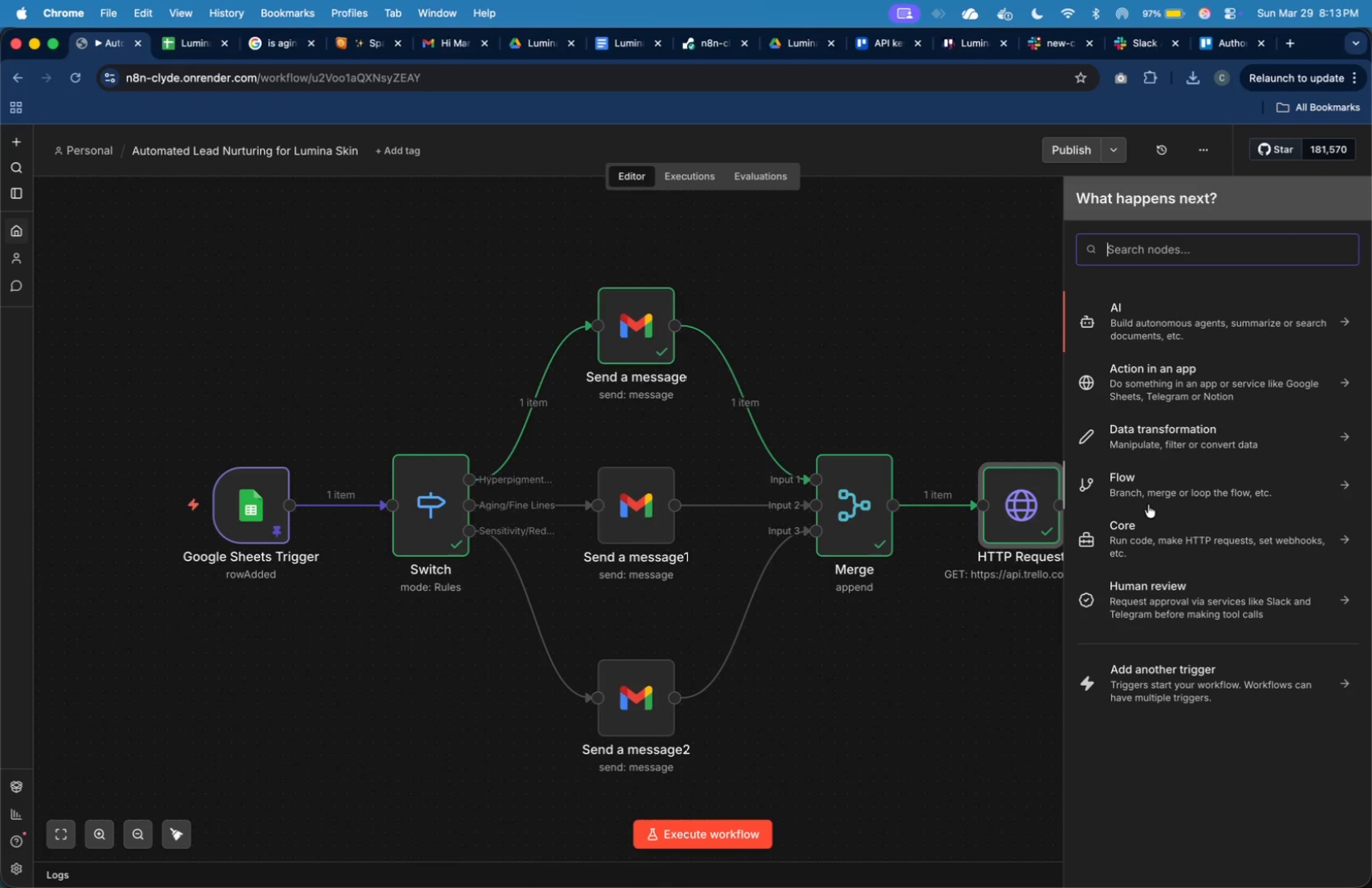 
wait(15.03)
 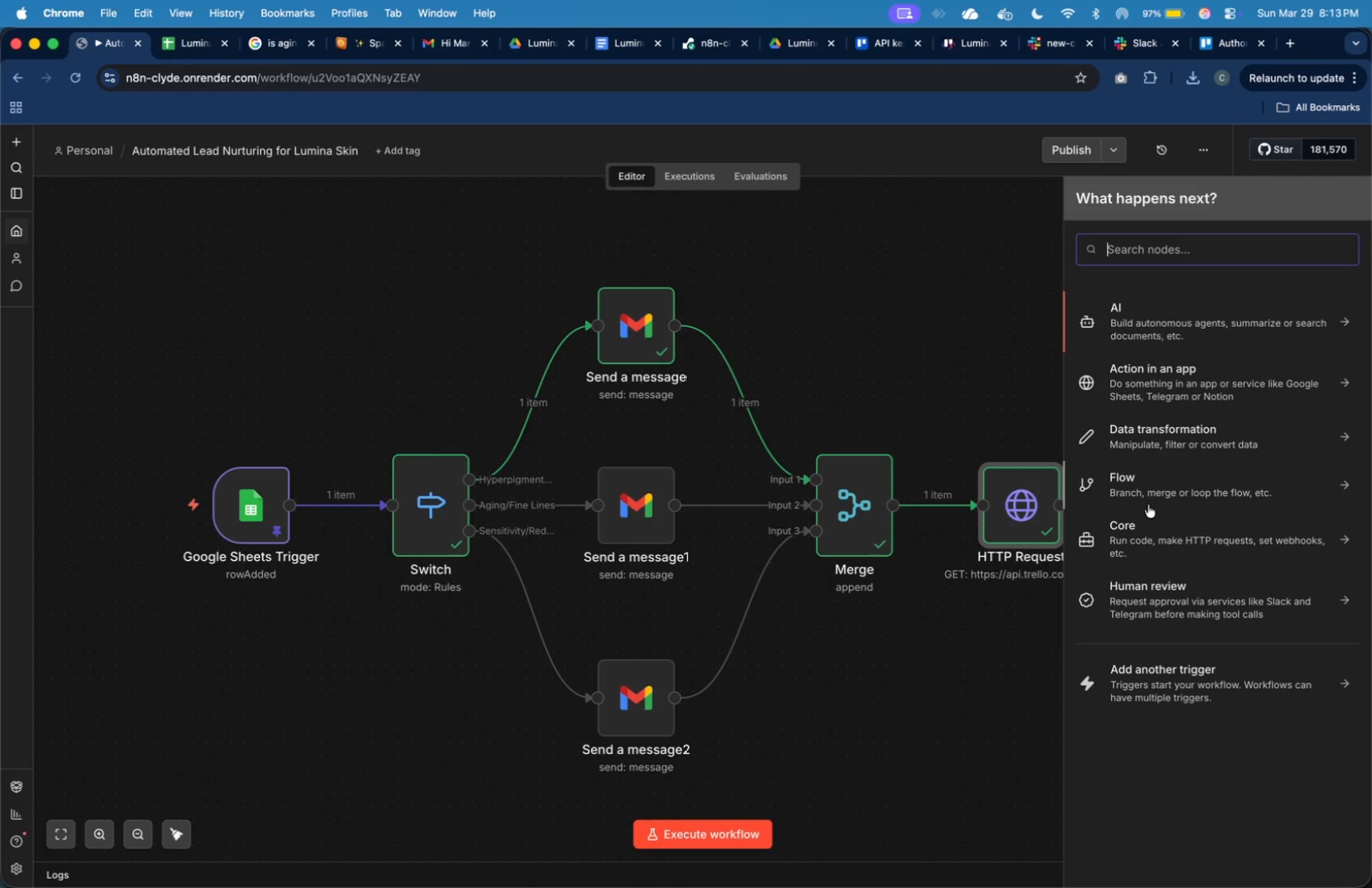 
type(htt)
 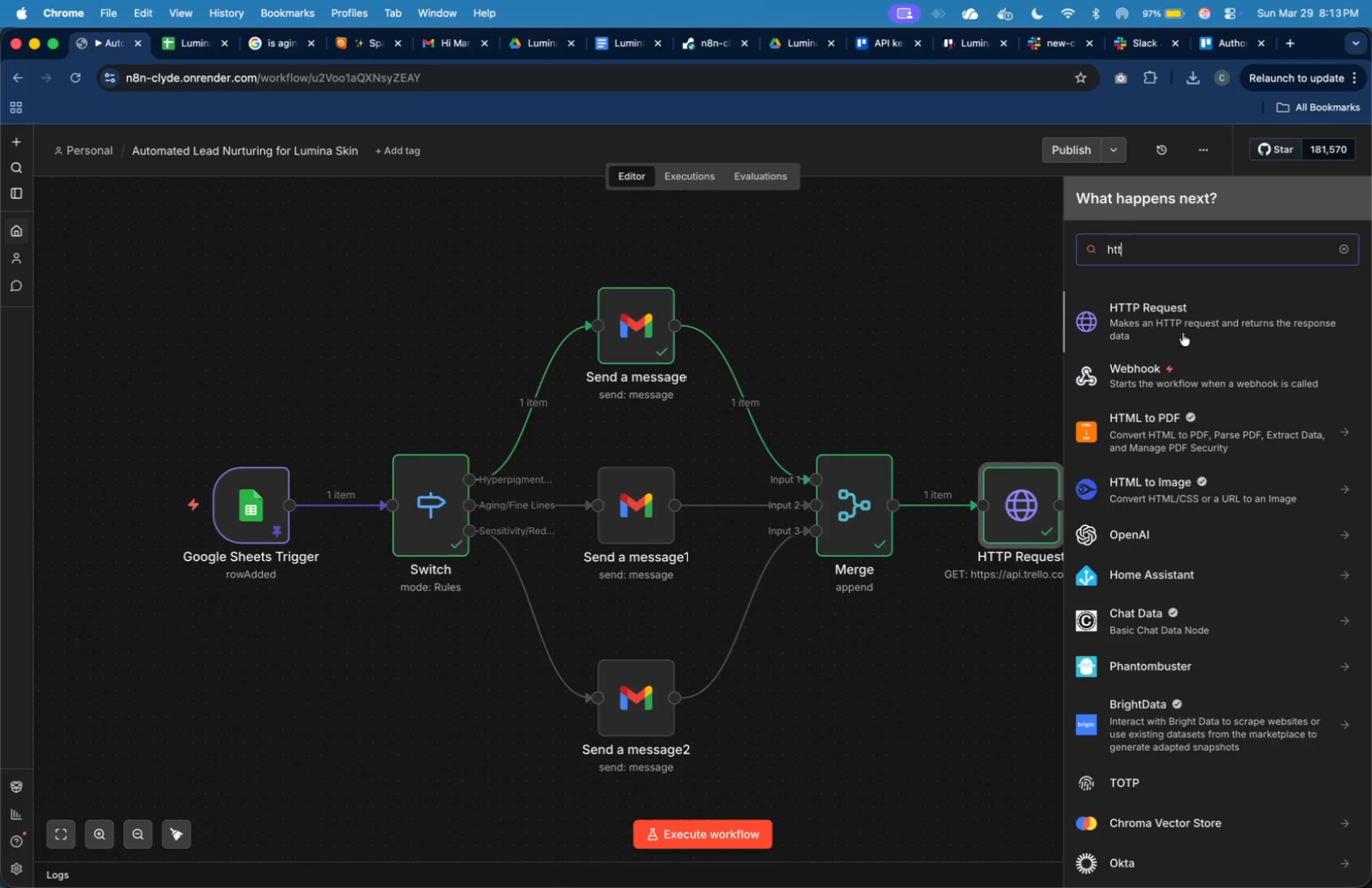 
left_click([1183, 333])
 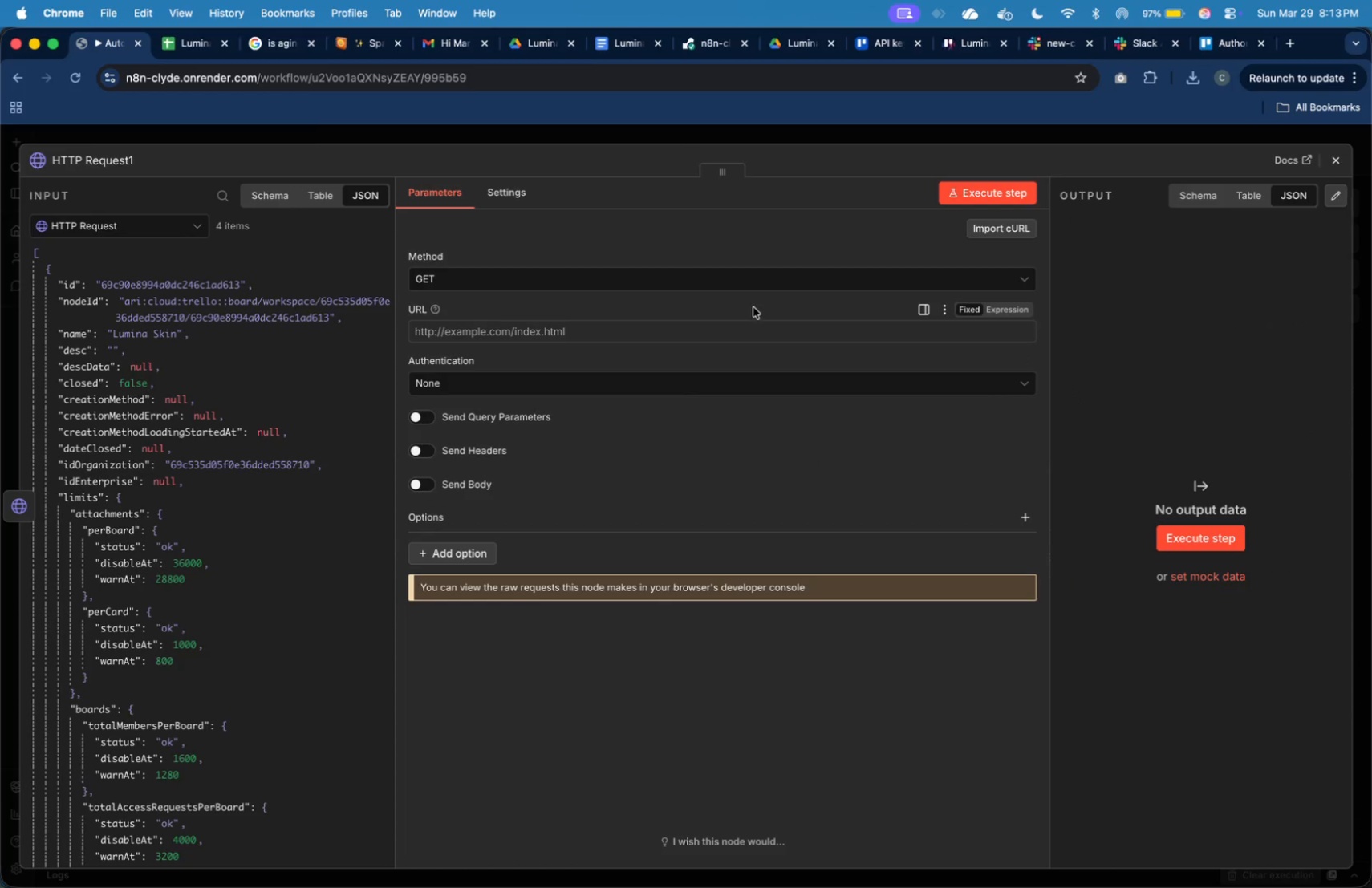 
left_click([749, 333])
 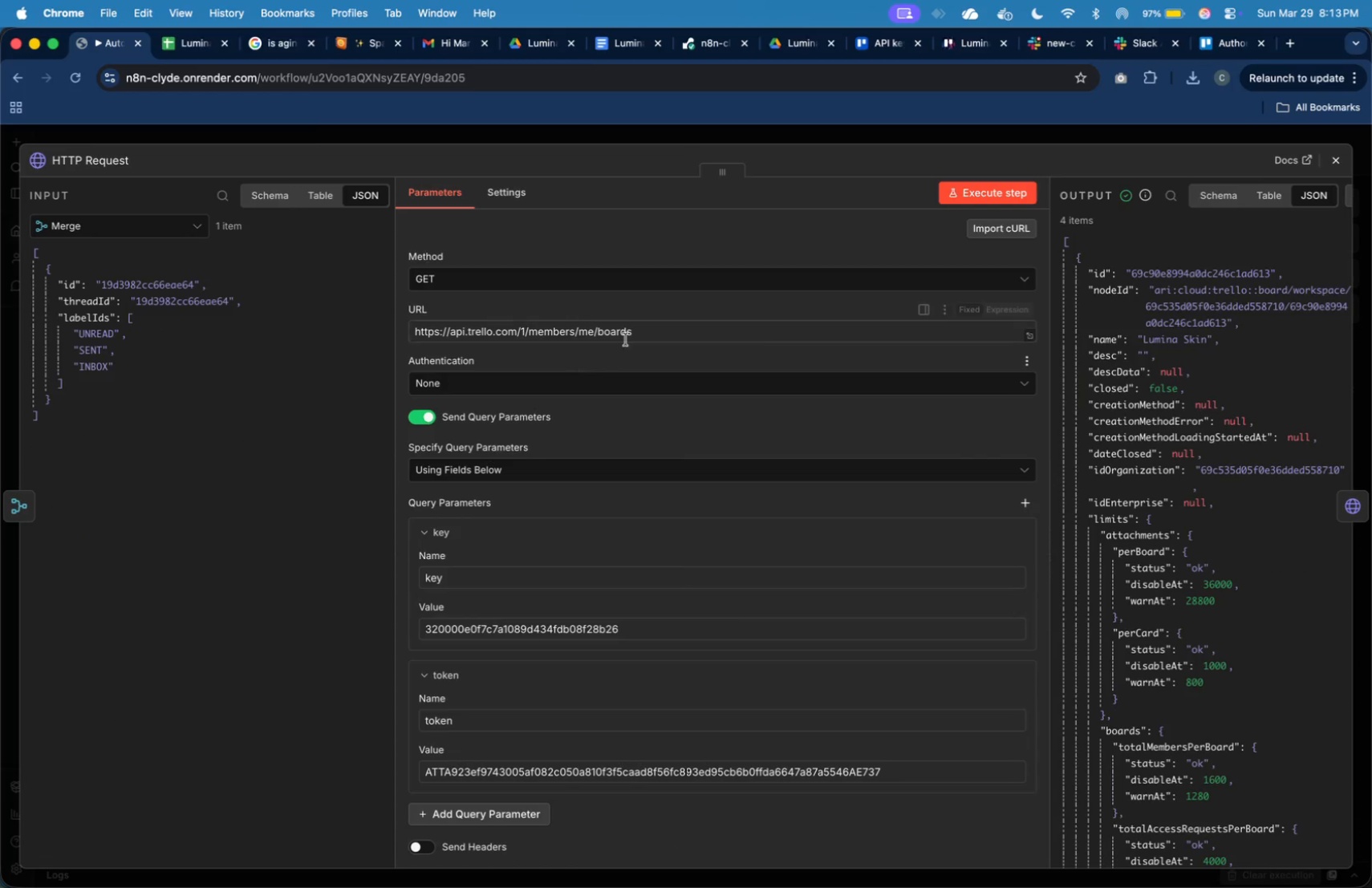 
key(Meta+A)
 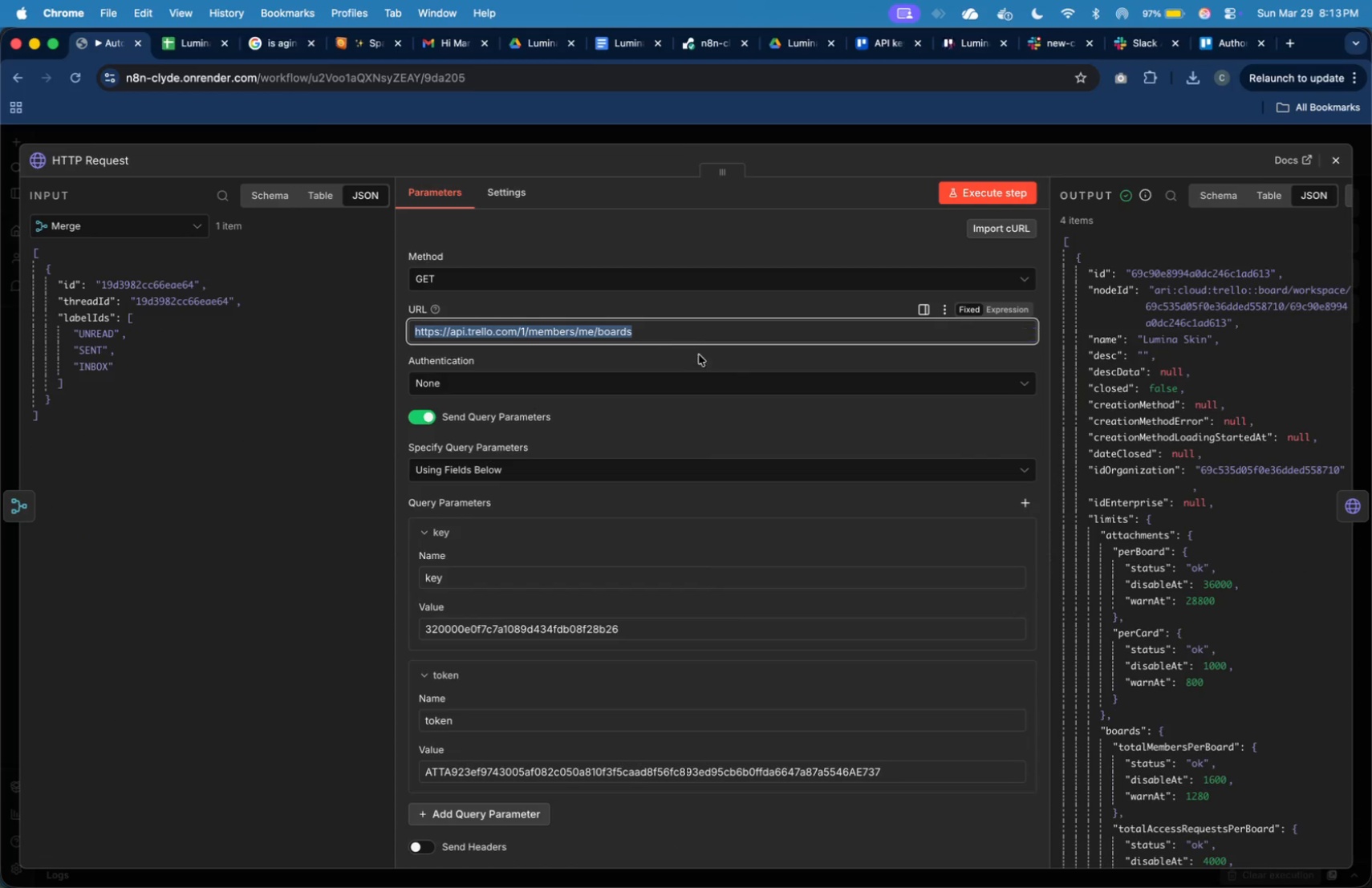 
key(Meta+C)
 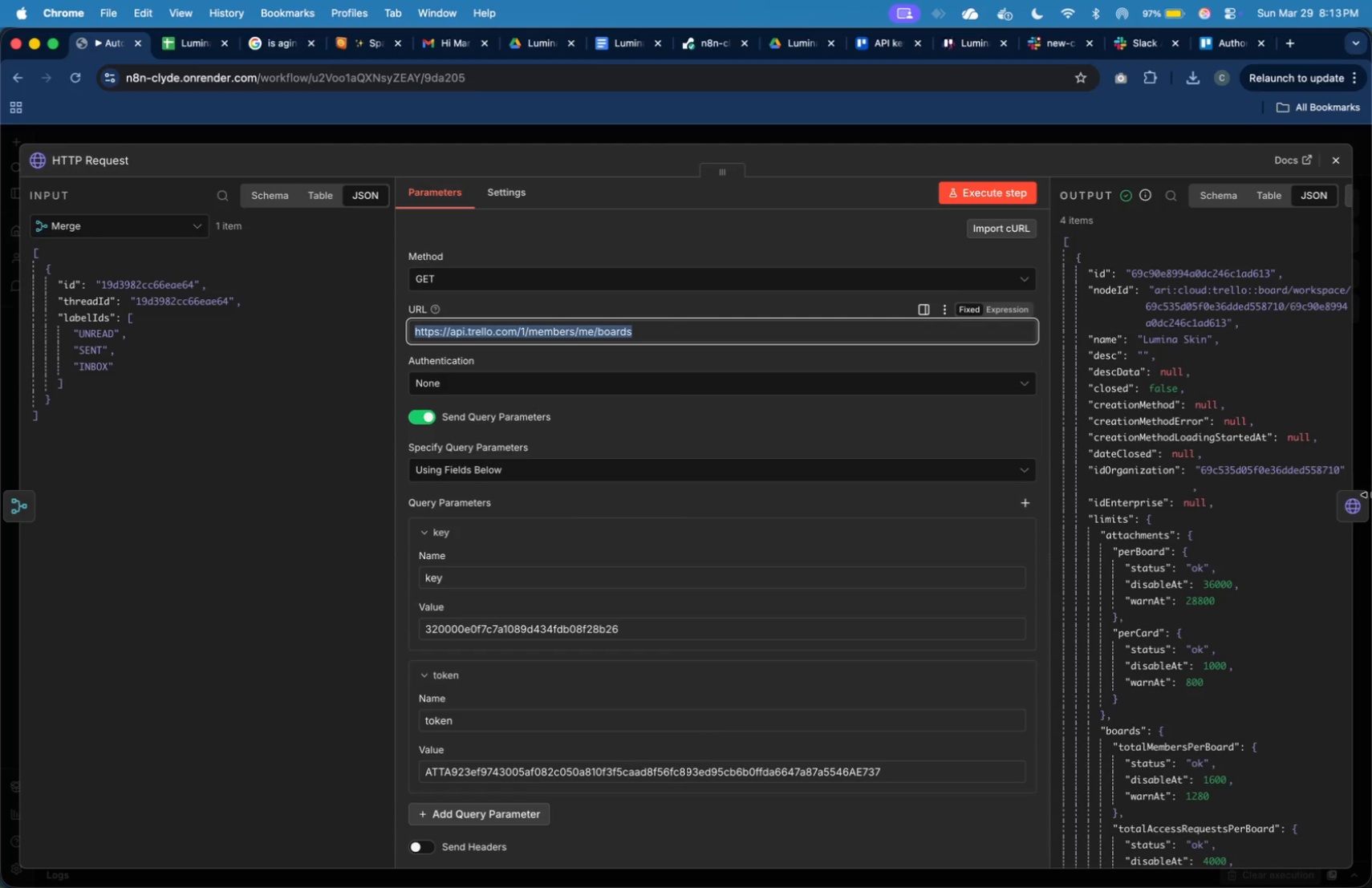 
left_click([1366, 498])
 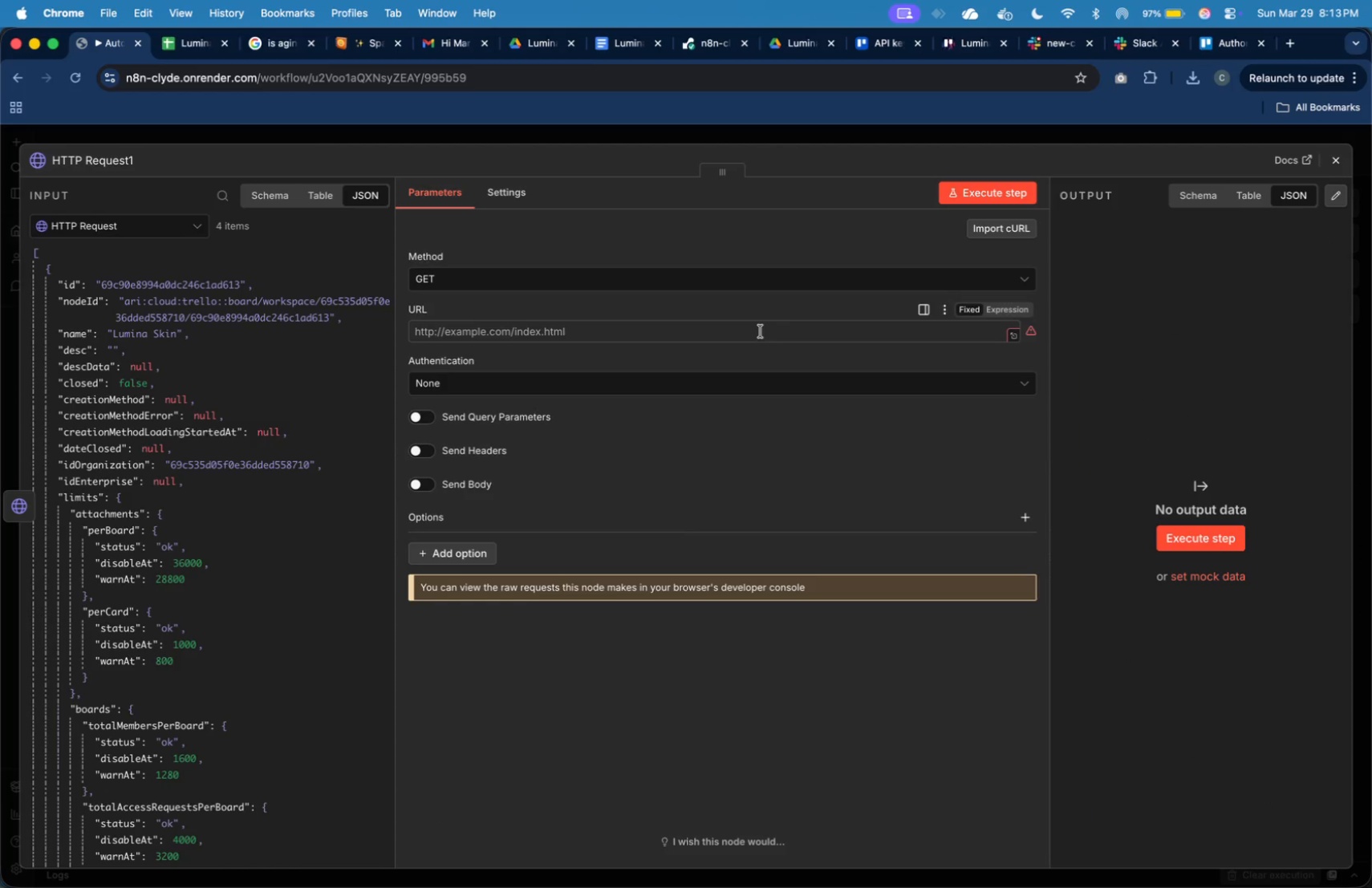 
left_click([753, 329])
 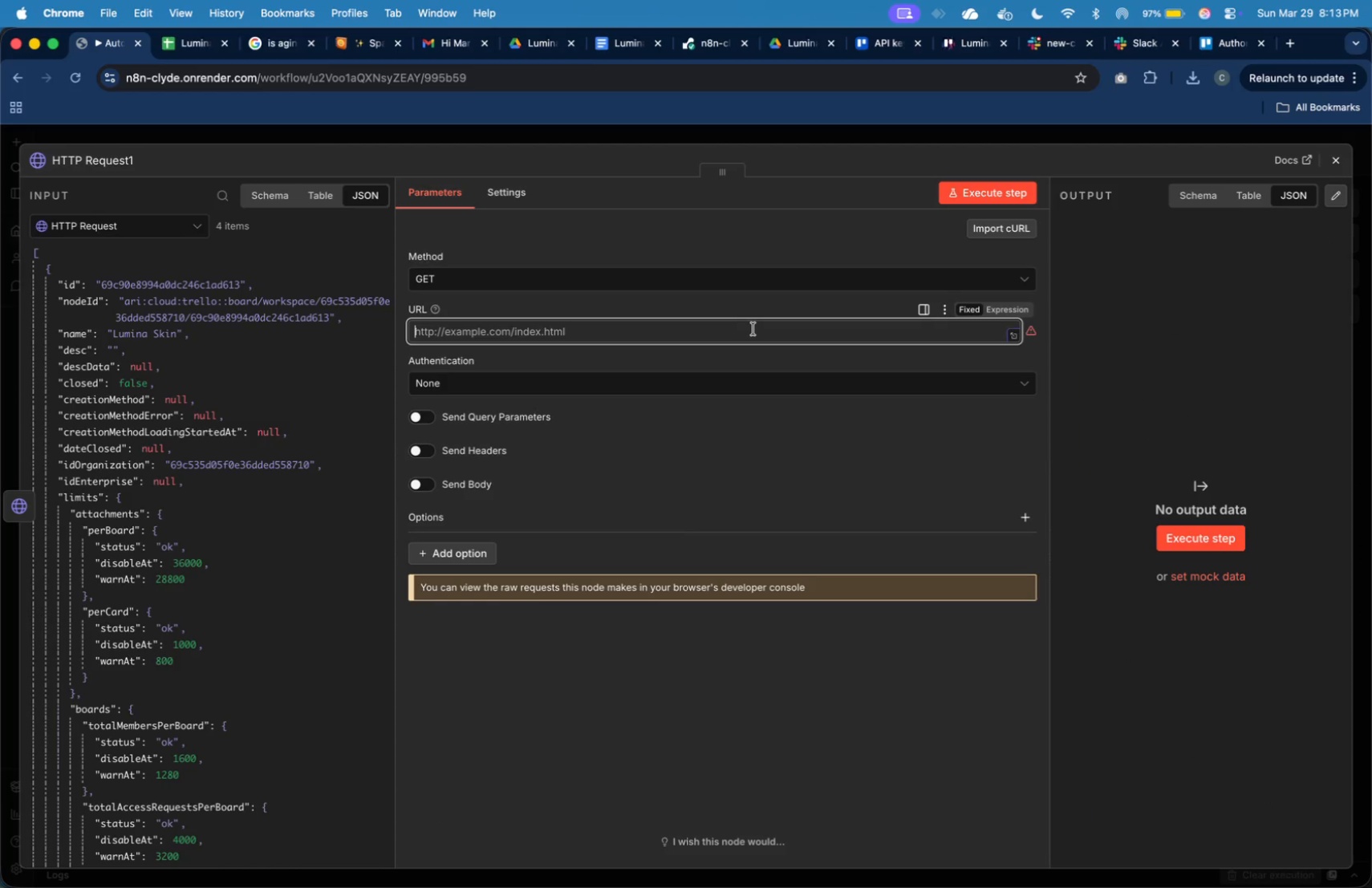 
key(Meta+V)
 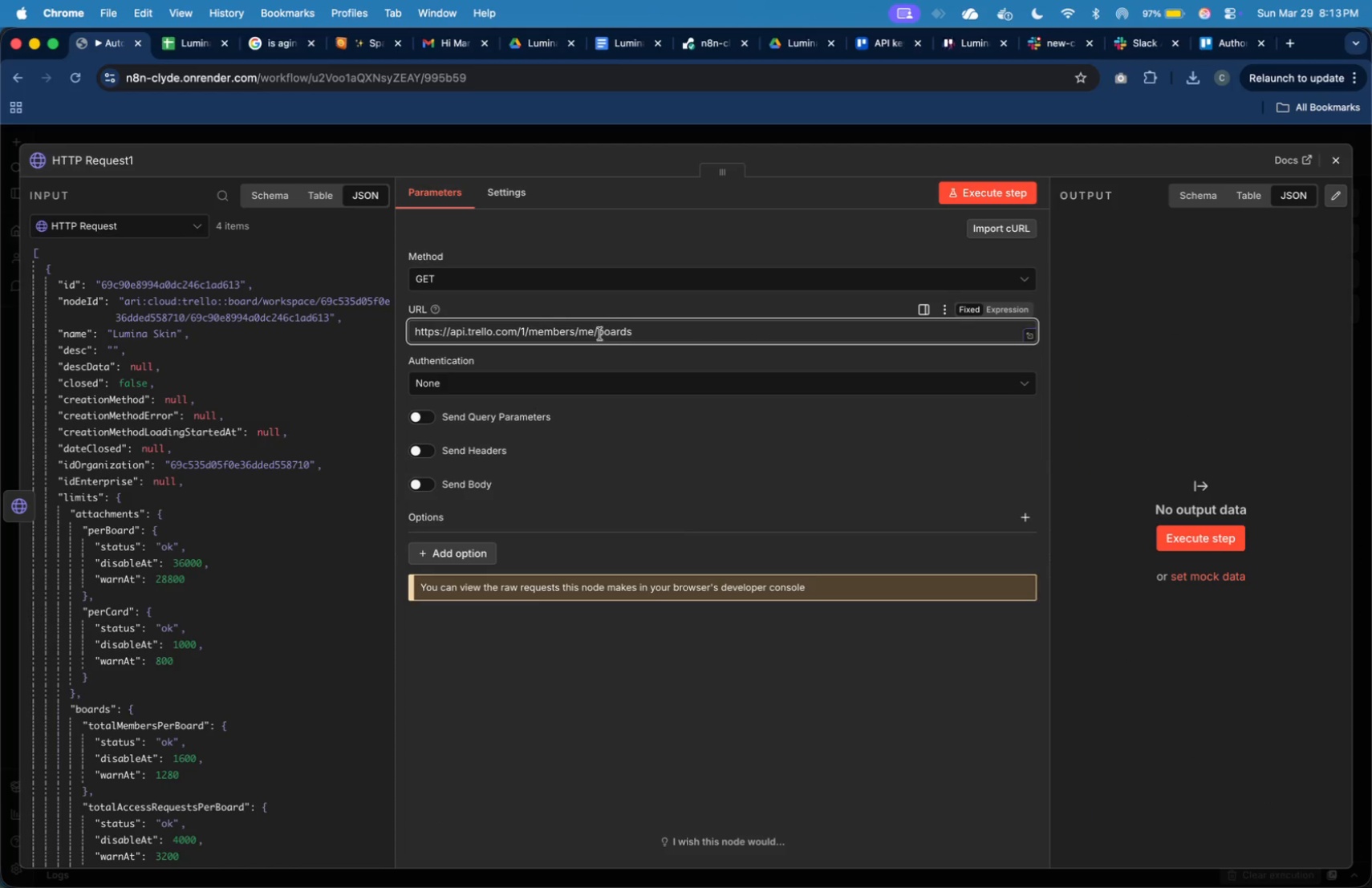 
left_click([597, 333])
 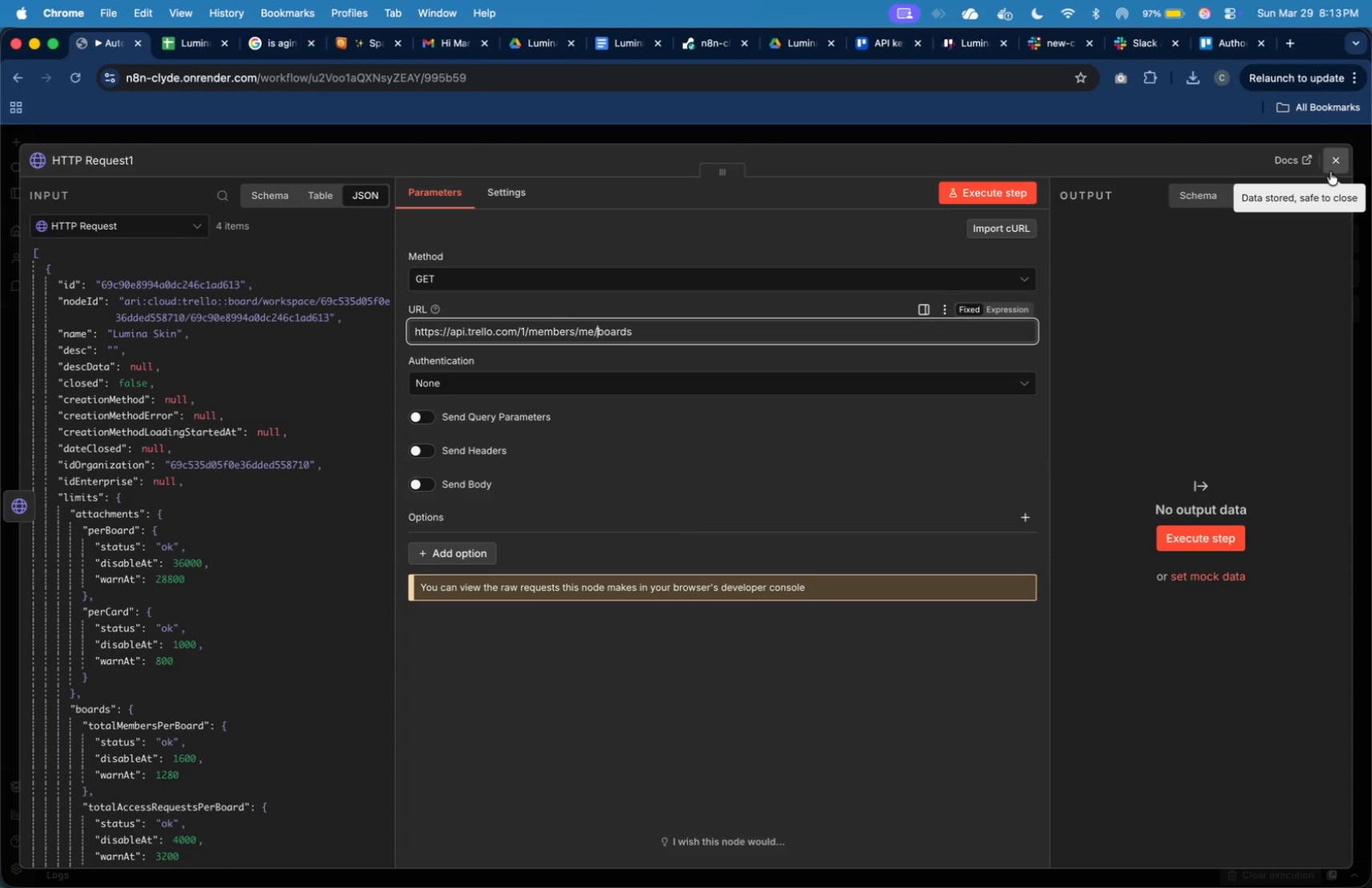 
wait(5.43)
 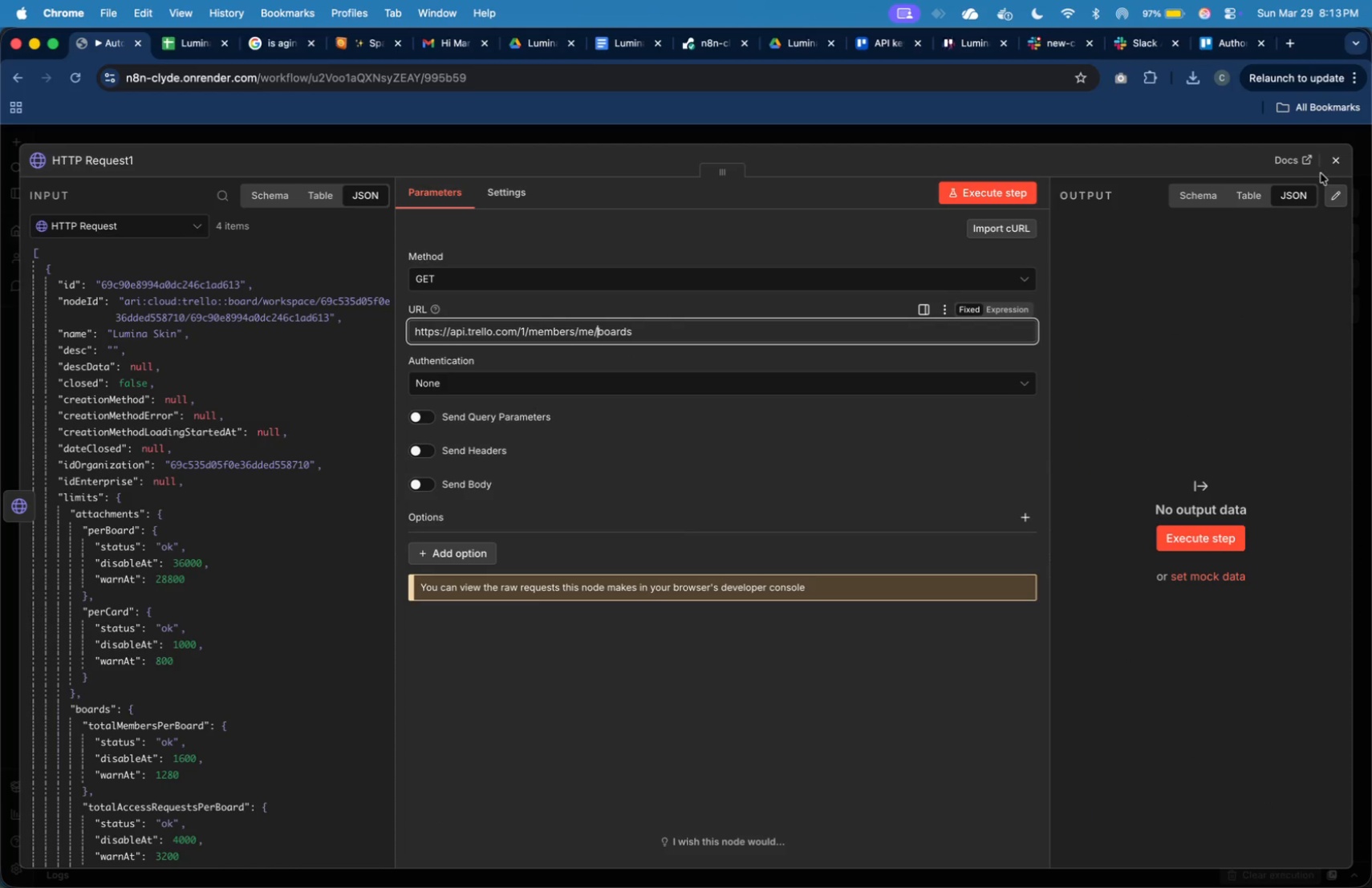 
left_click([1330, 172])
 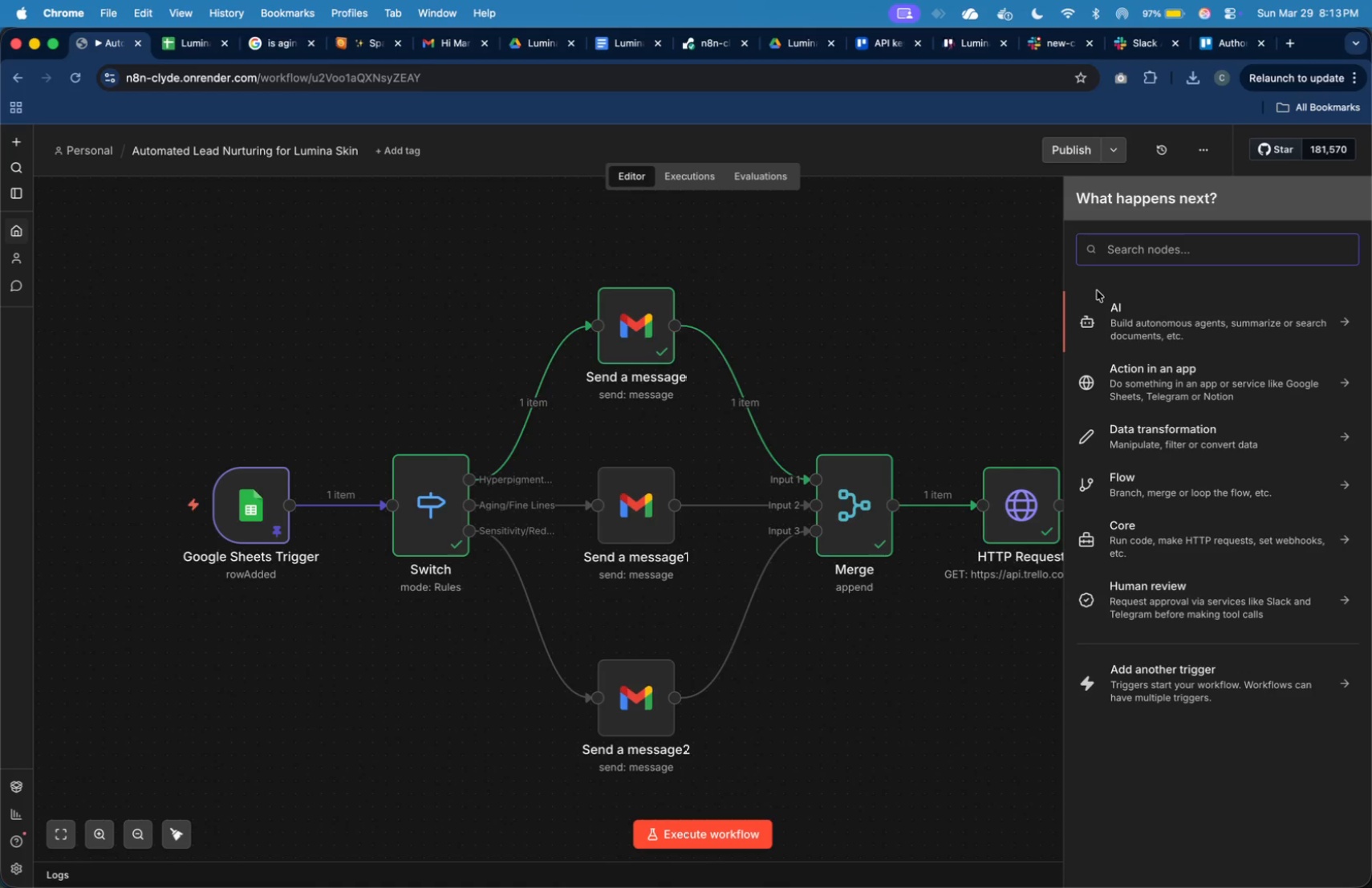 
type(if)
 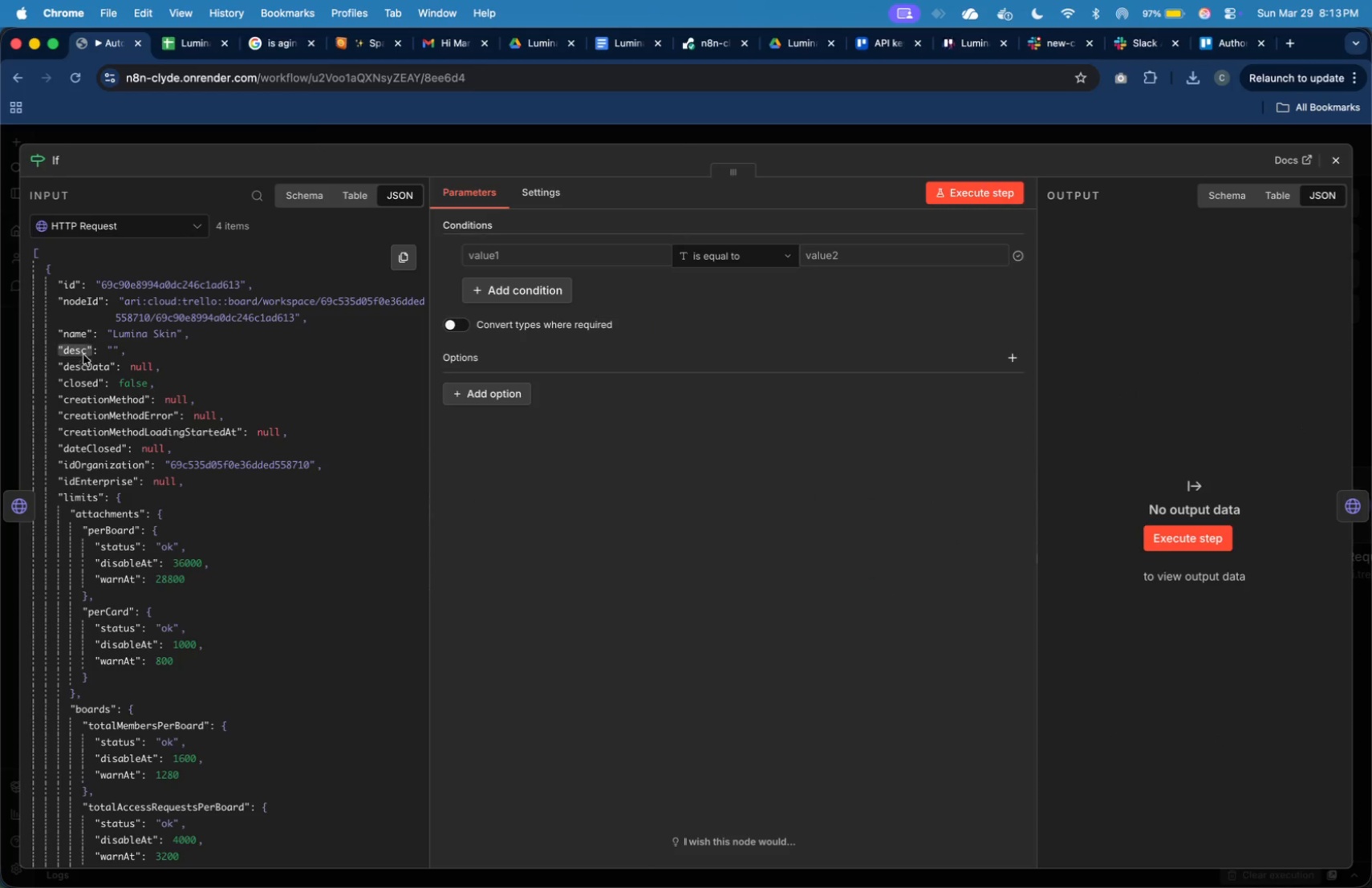 
left_click_drag(start_coordinate=[79, 338], to_coordinate=[496, 258])
 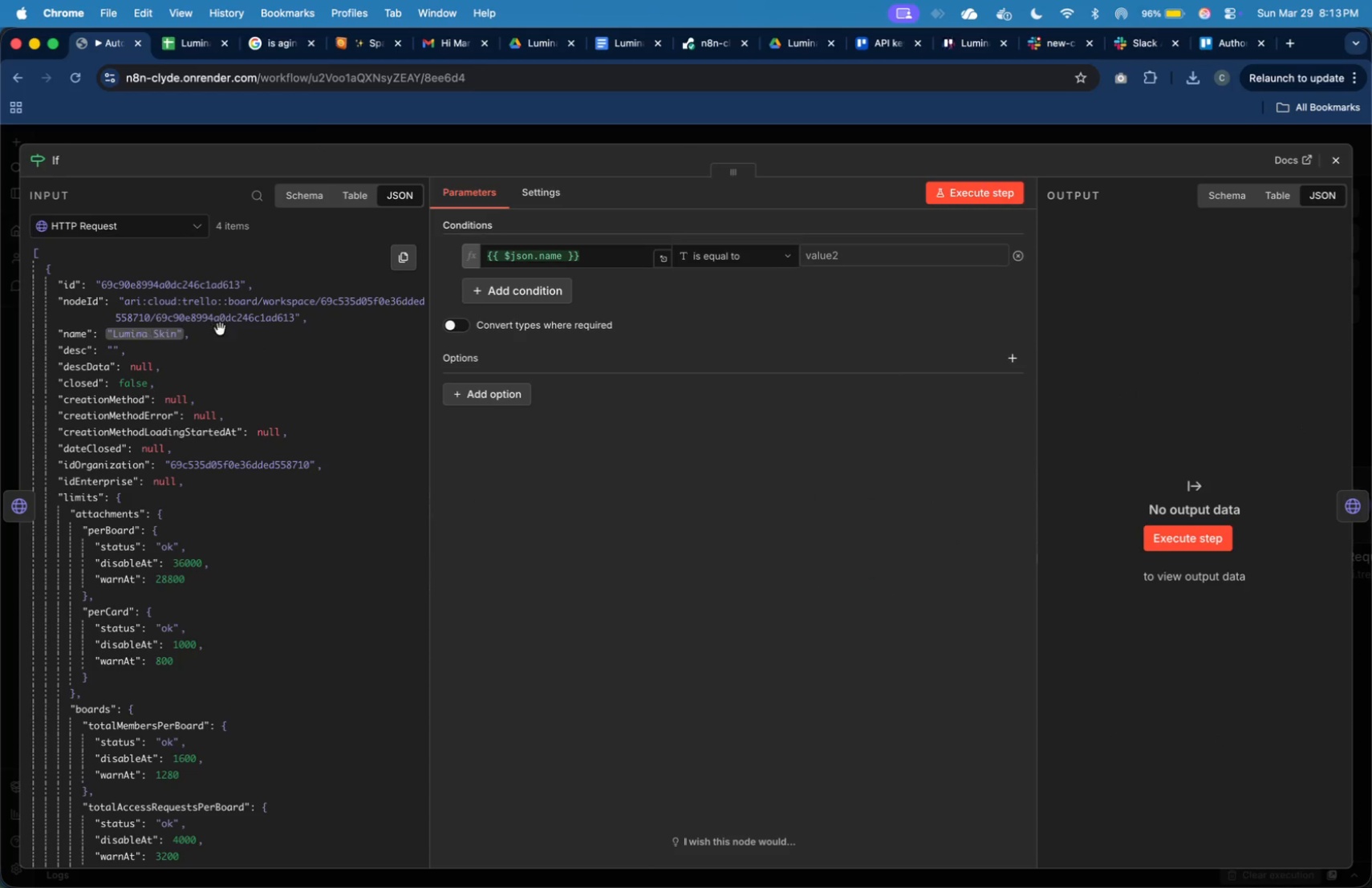 
type(Lumina Skin)
 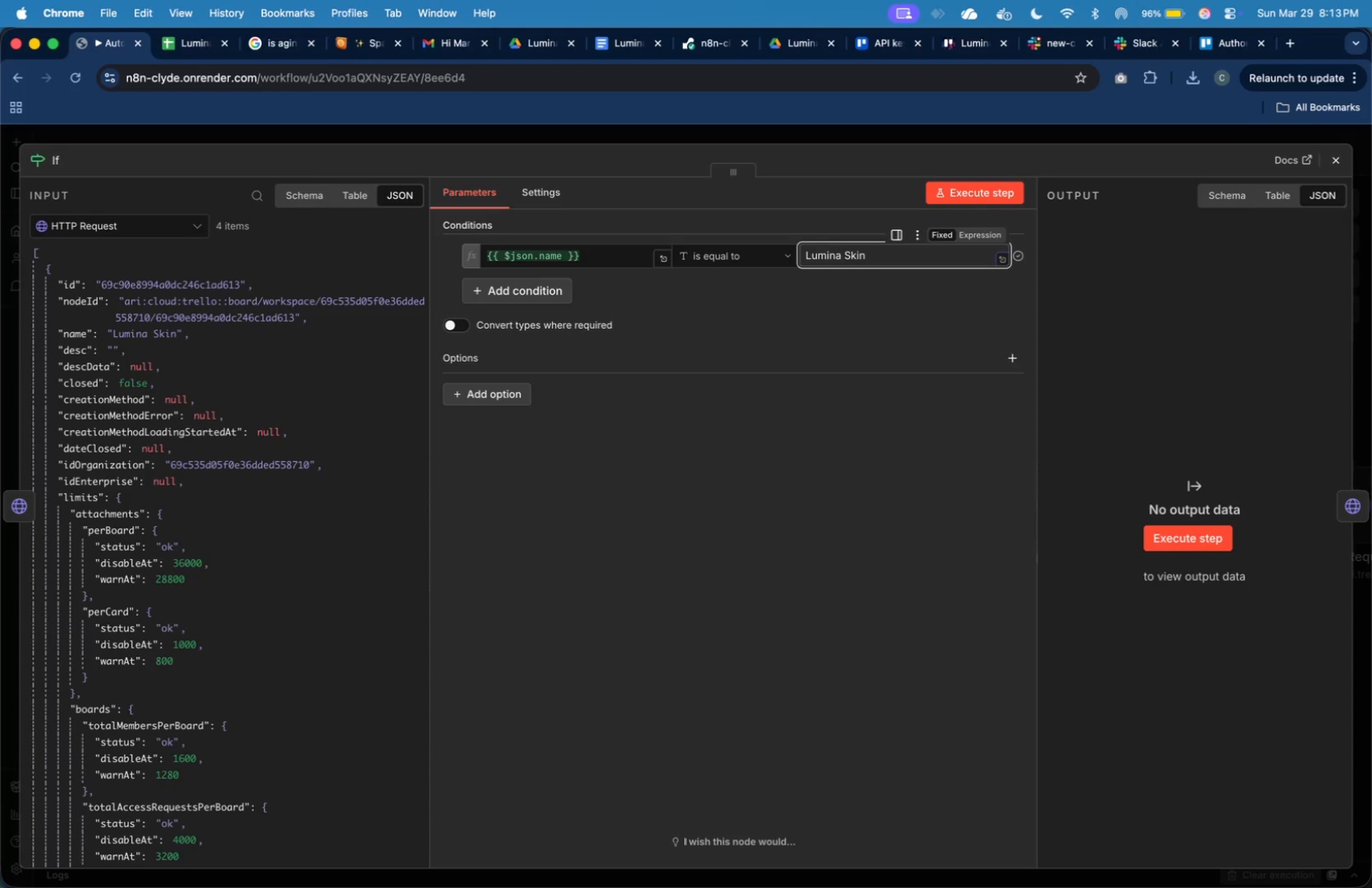 
wait(15.36)
 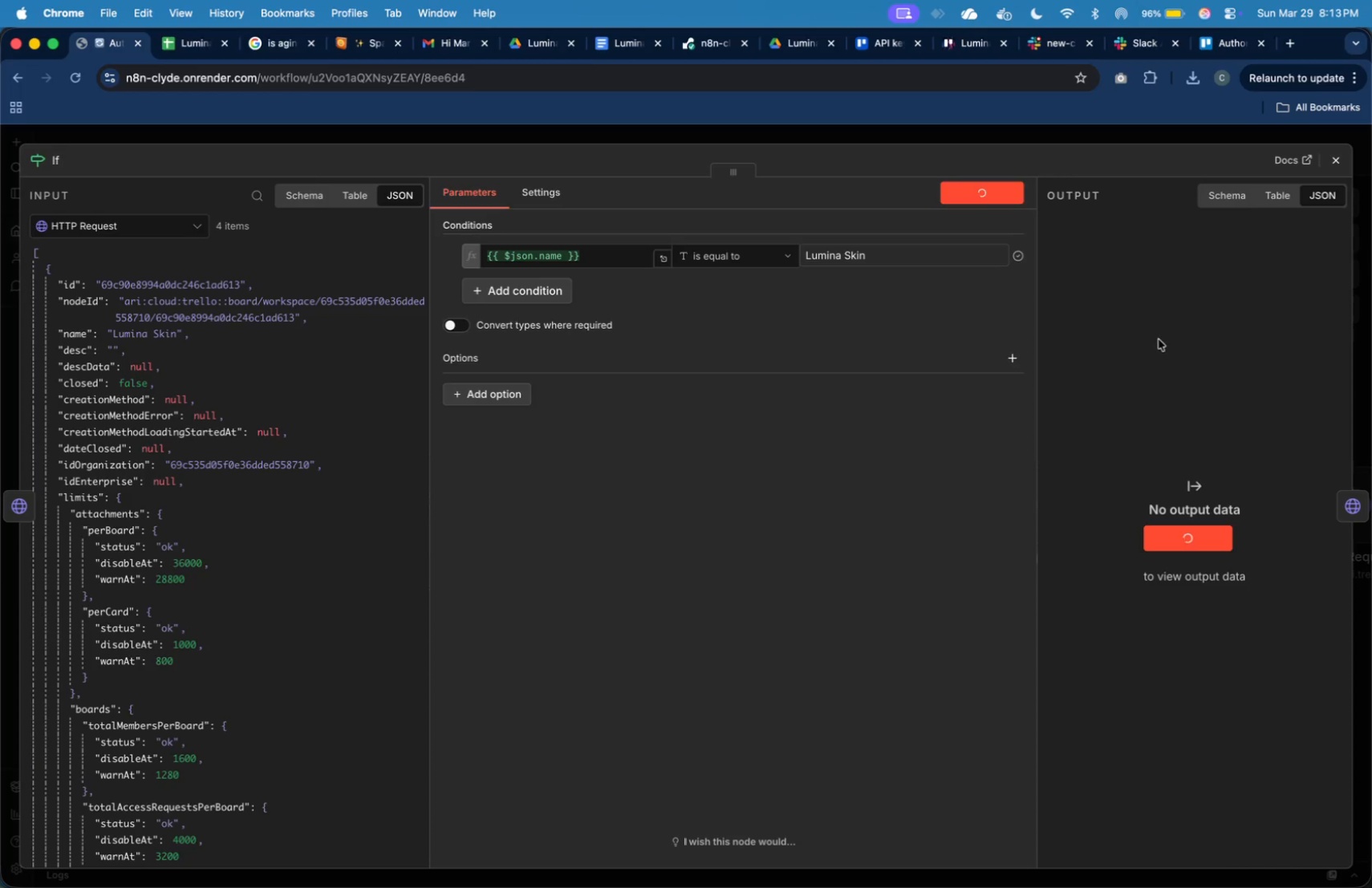 
left_click([1357, 491])
 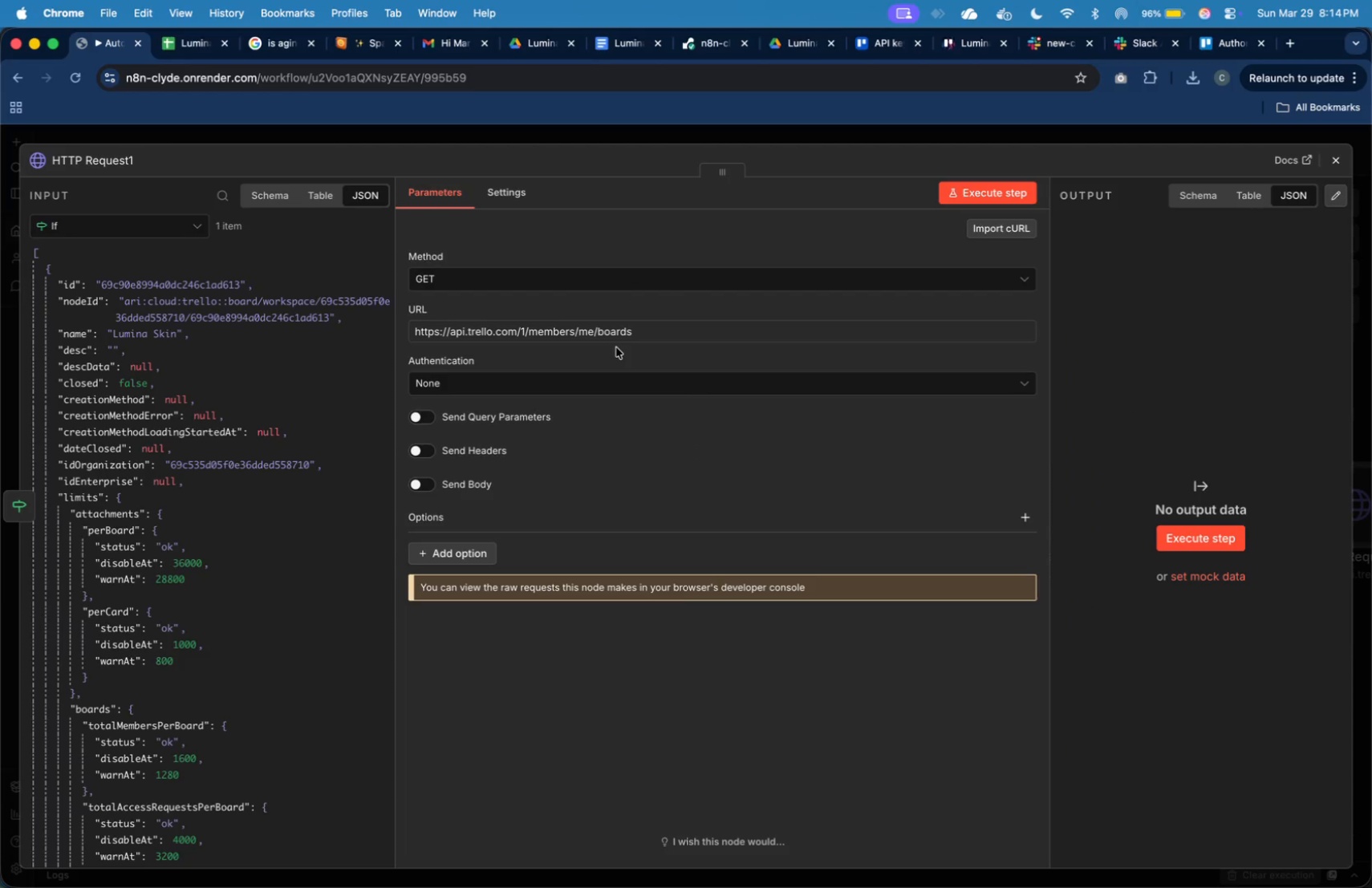 
wait(5.94)
 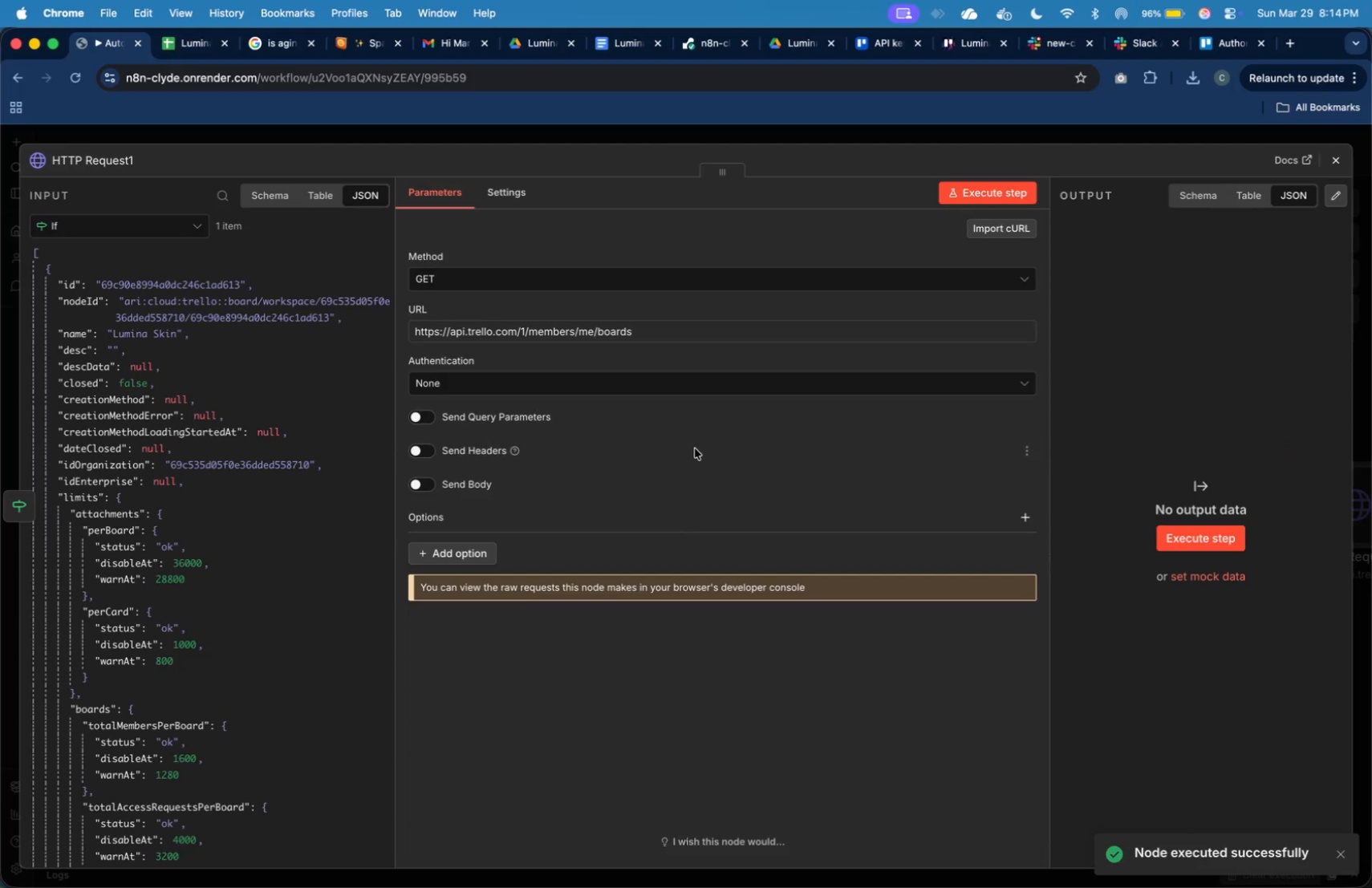 
left_click([655, 331])
 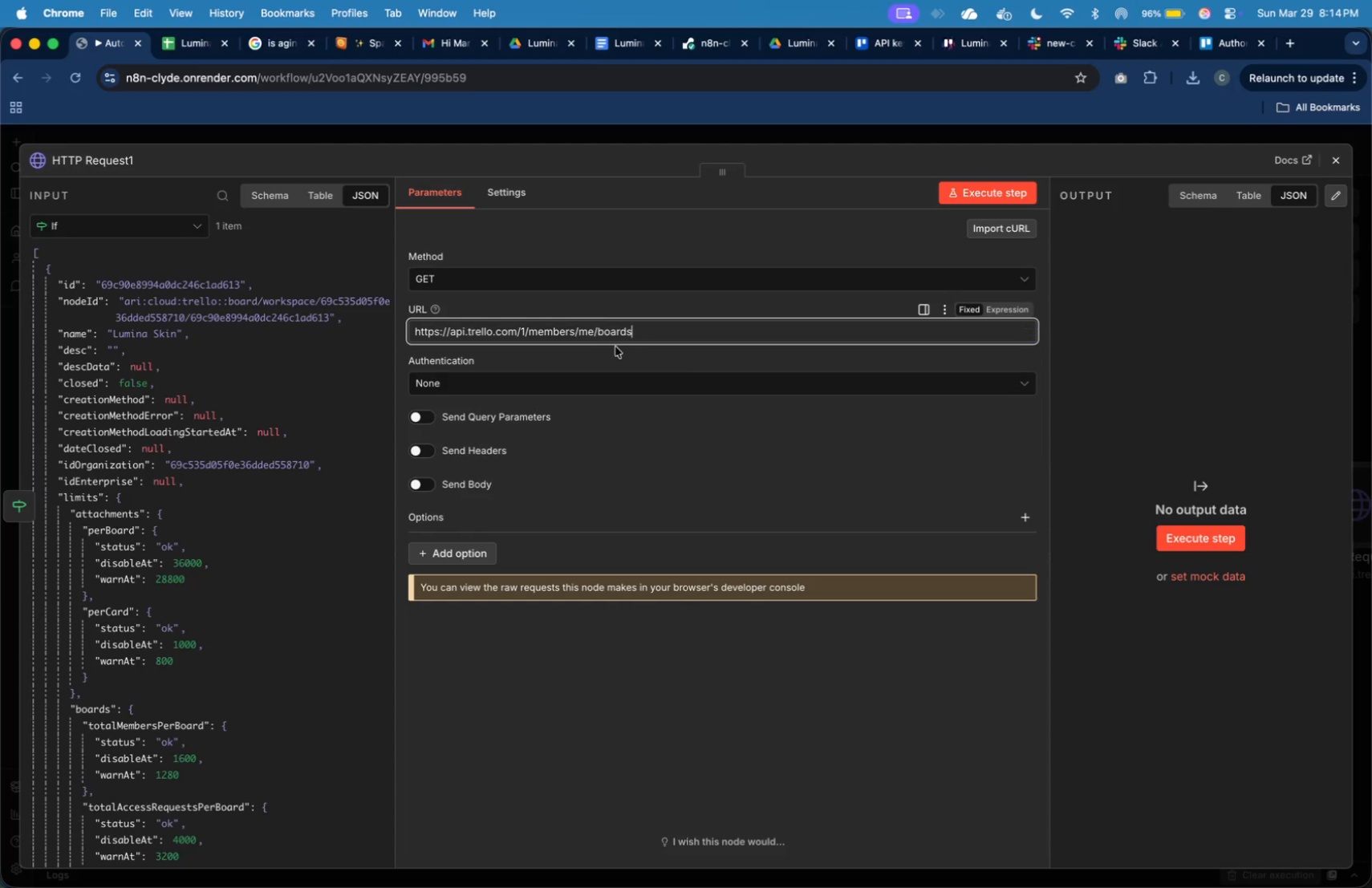 
double_click([566, 334])
 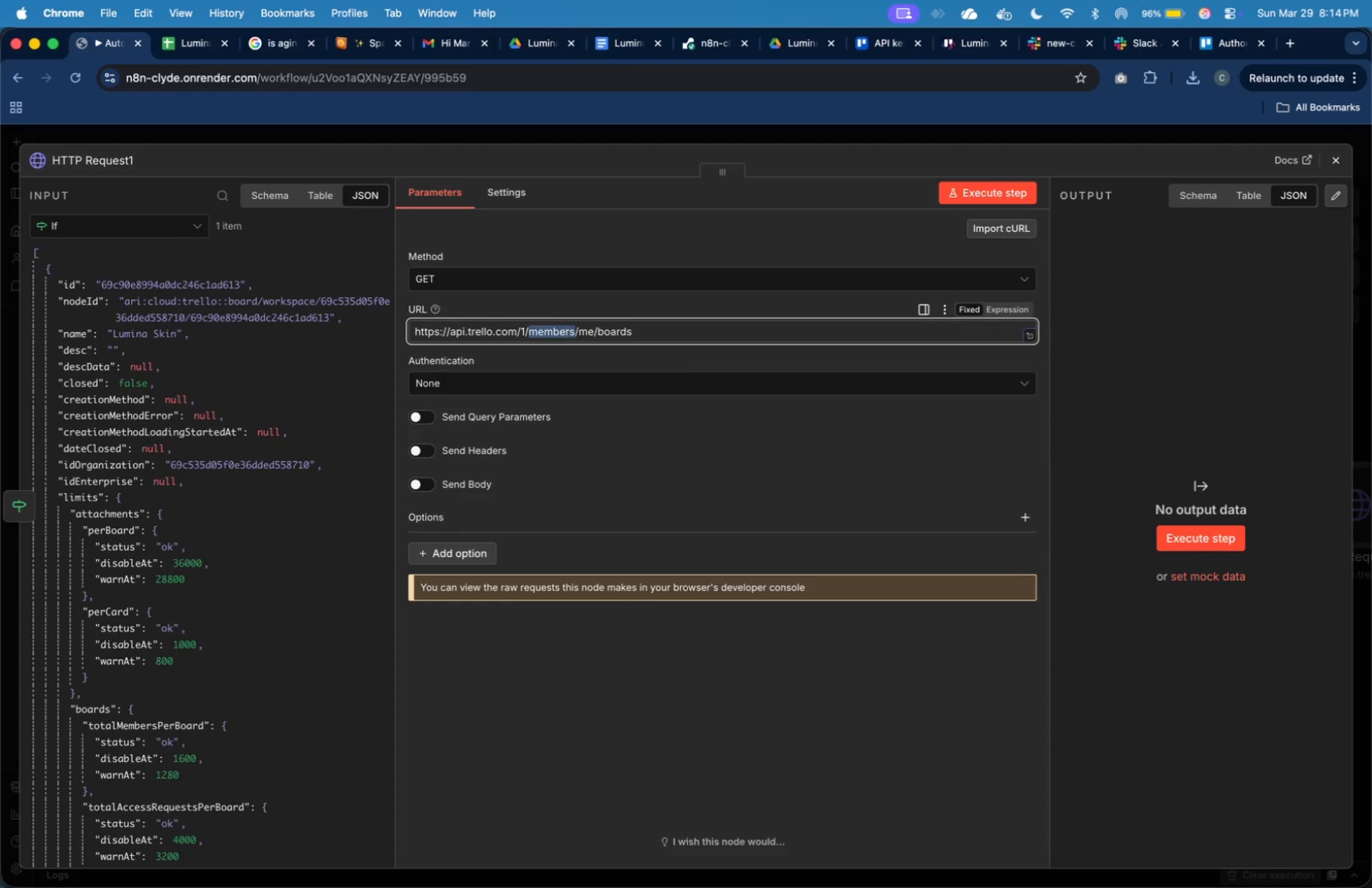 
key(Backspace)
 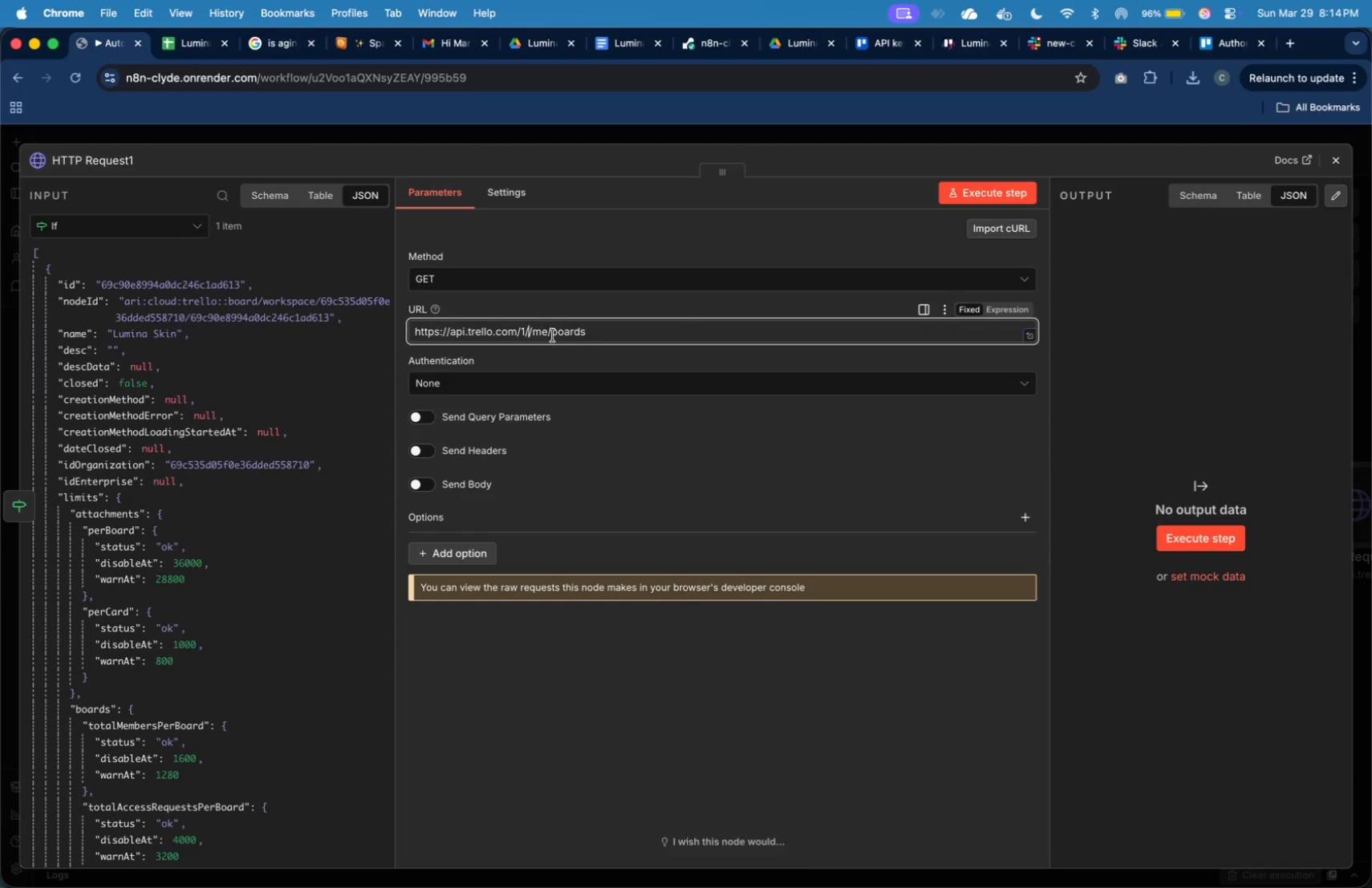 
left_click([550, 335])
 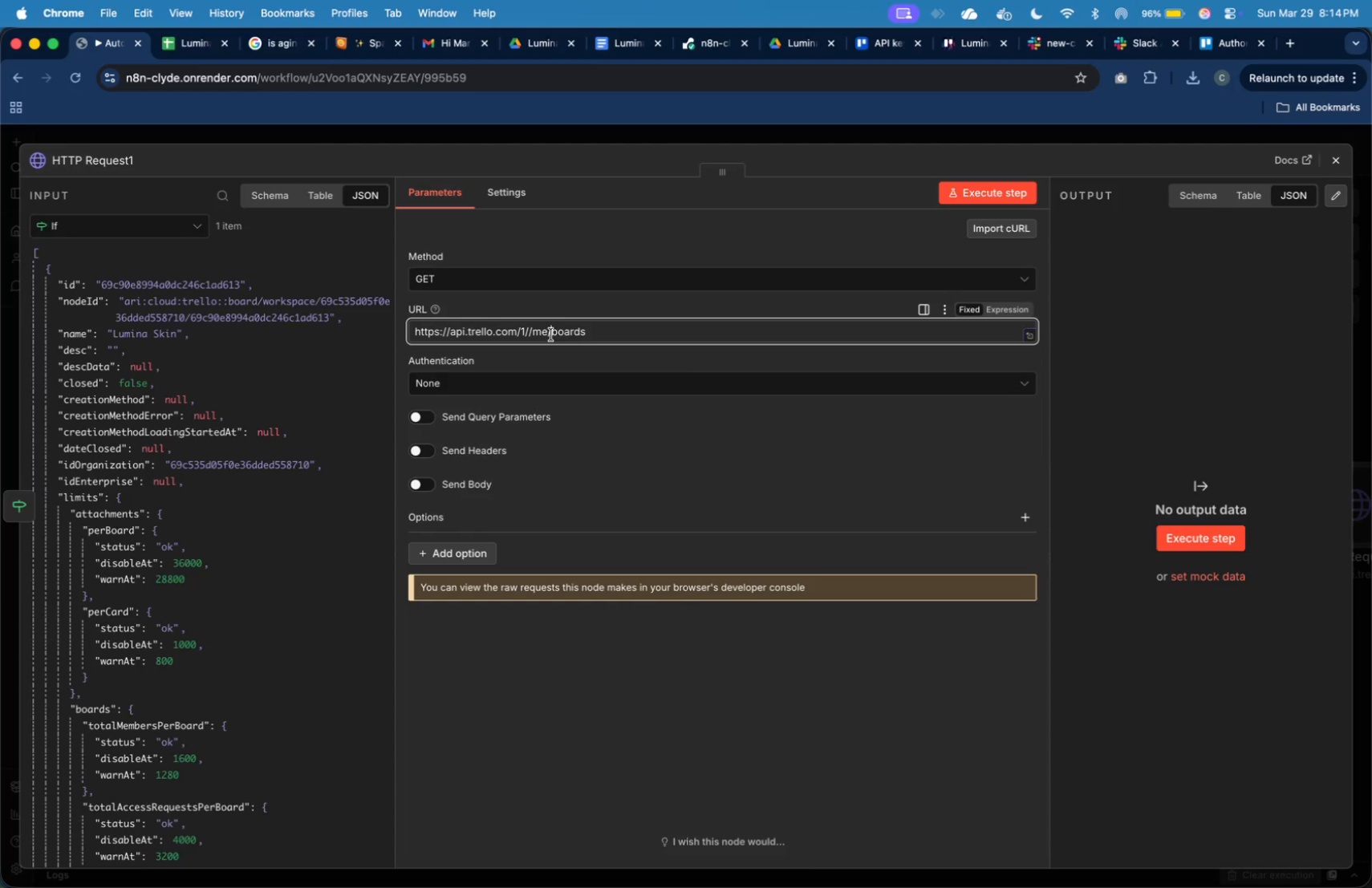 
key(Backspace)
 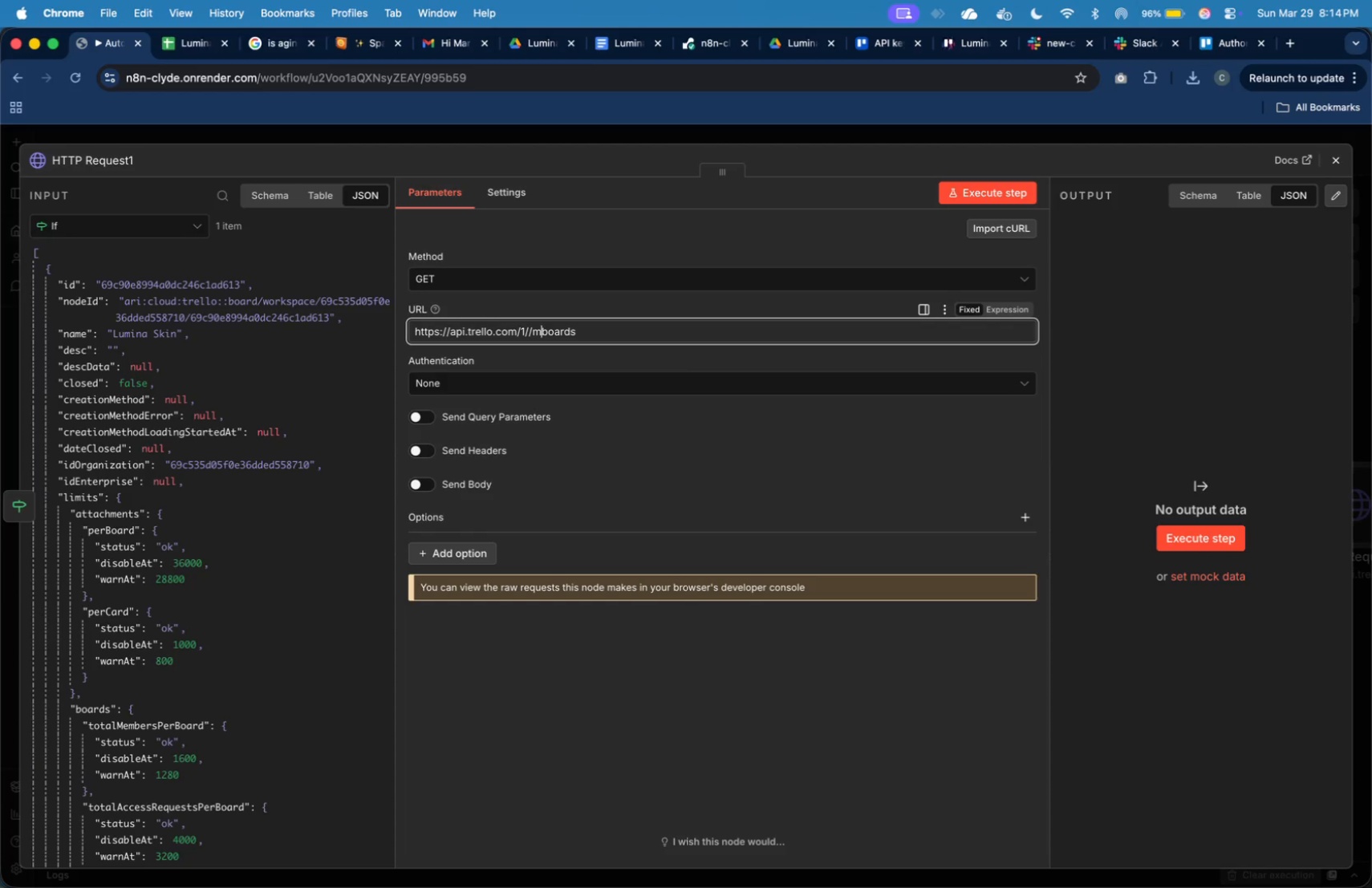 
key(Backspace)
 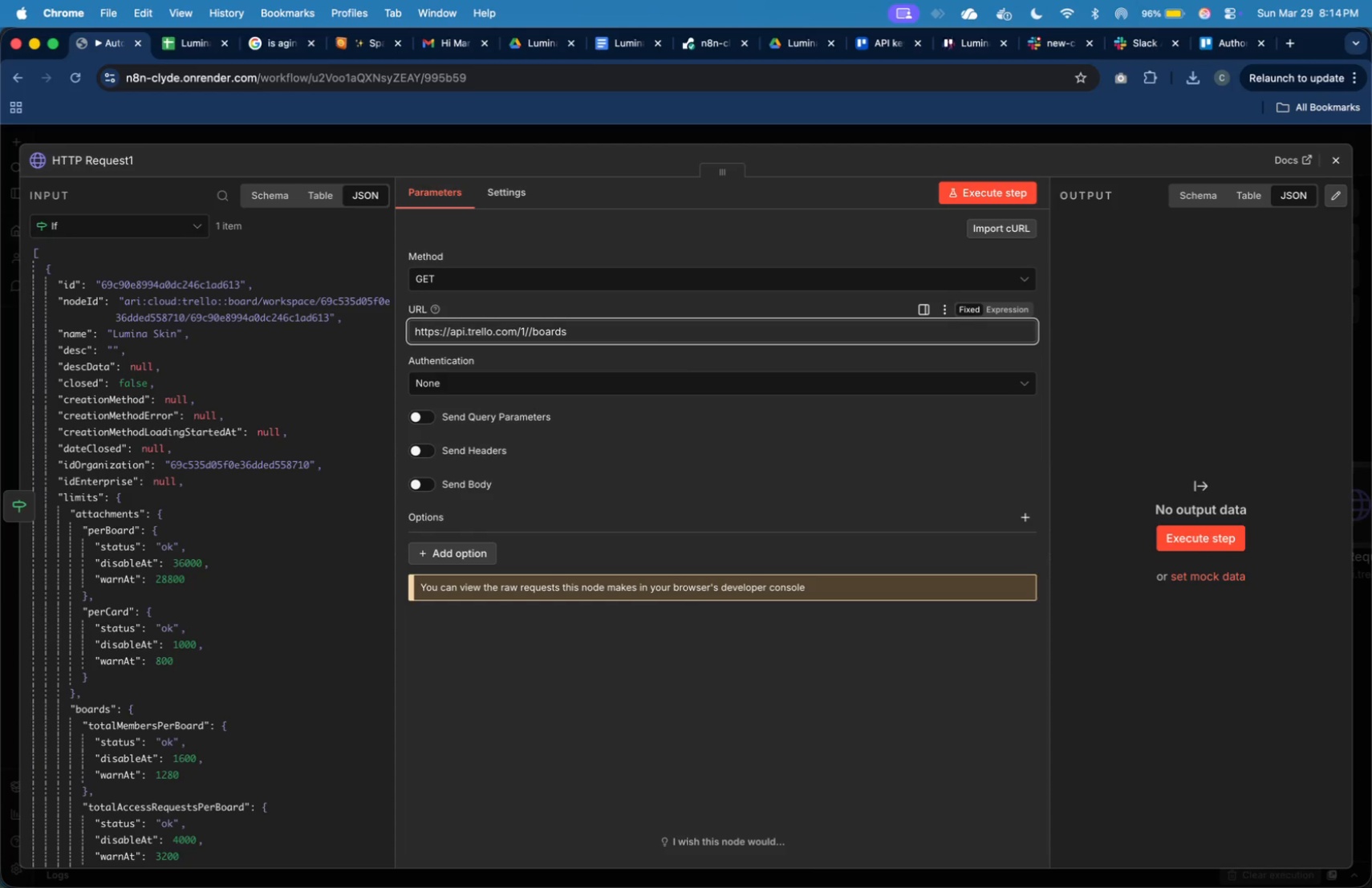 
key(Backspace)
 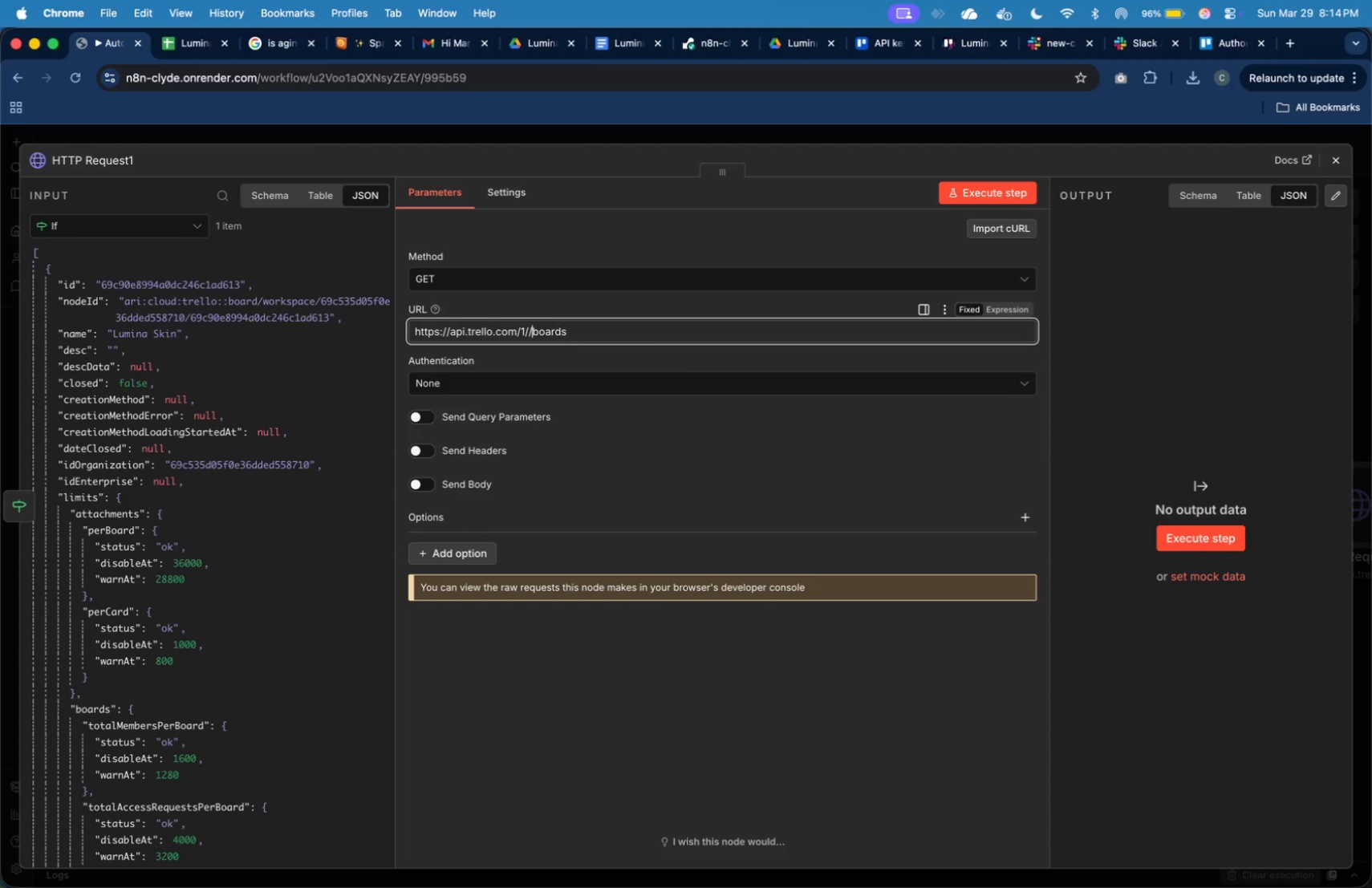 
key(Backspace)
 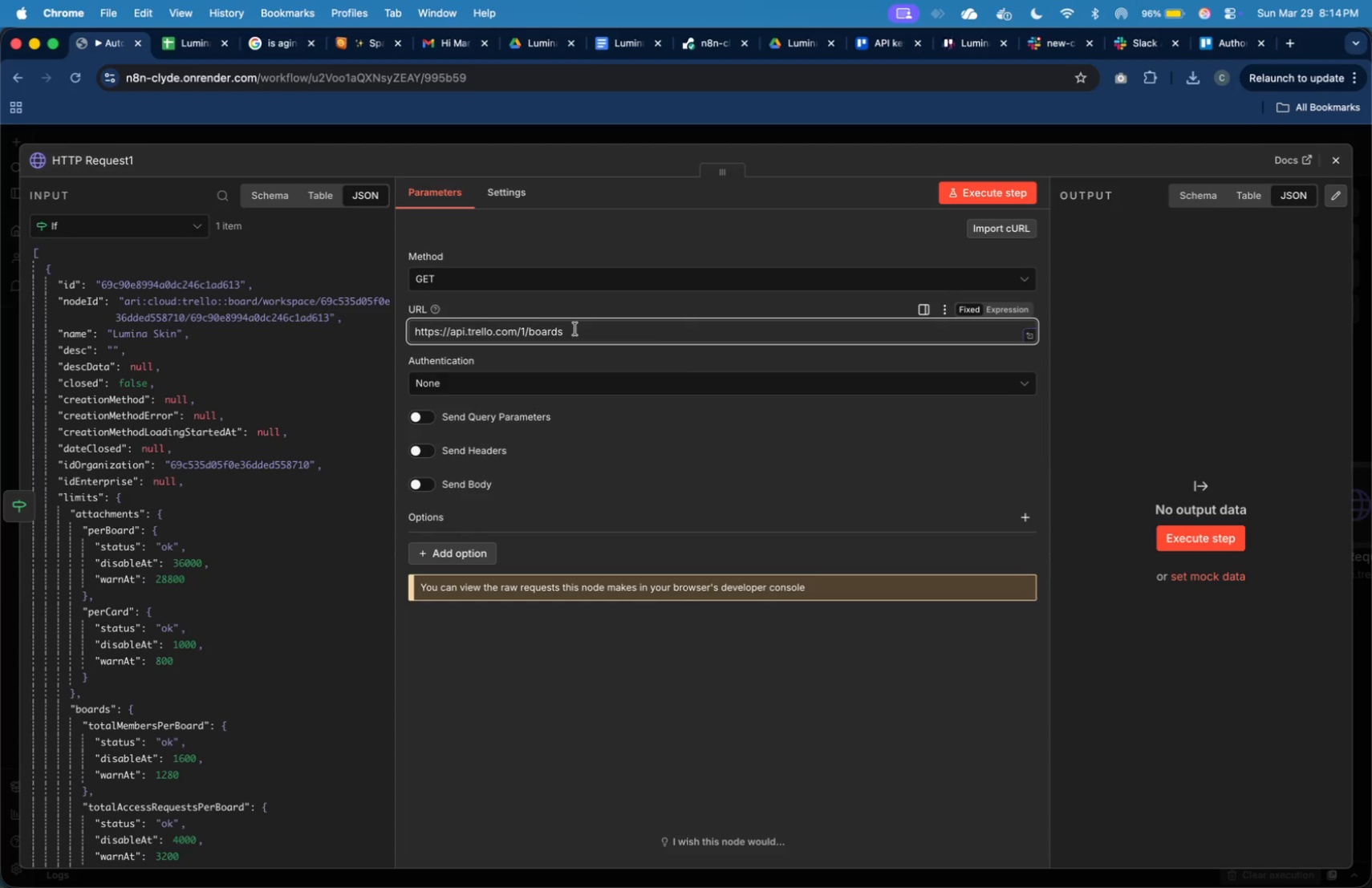 
left_click([578, 332])
 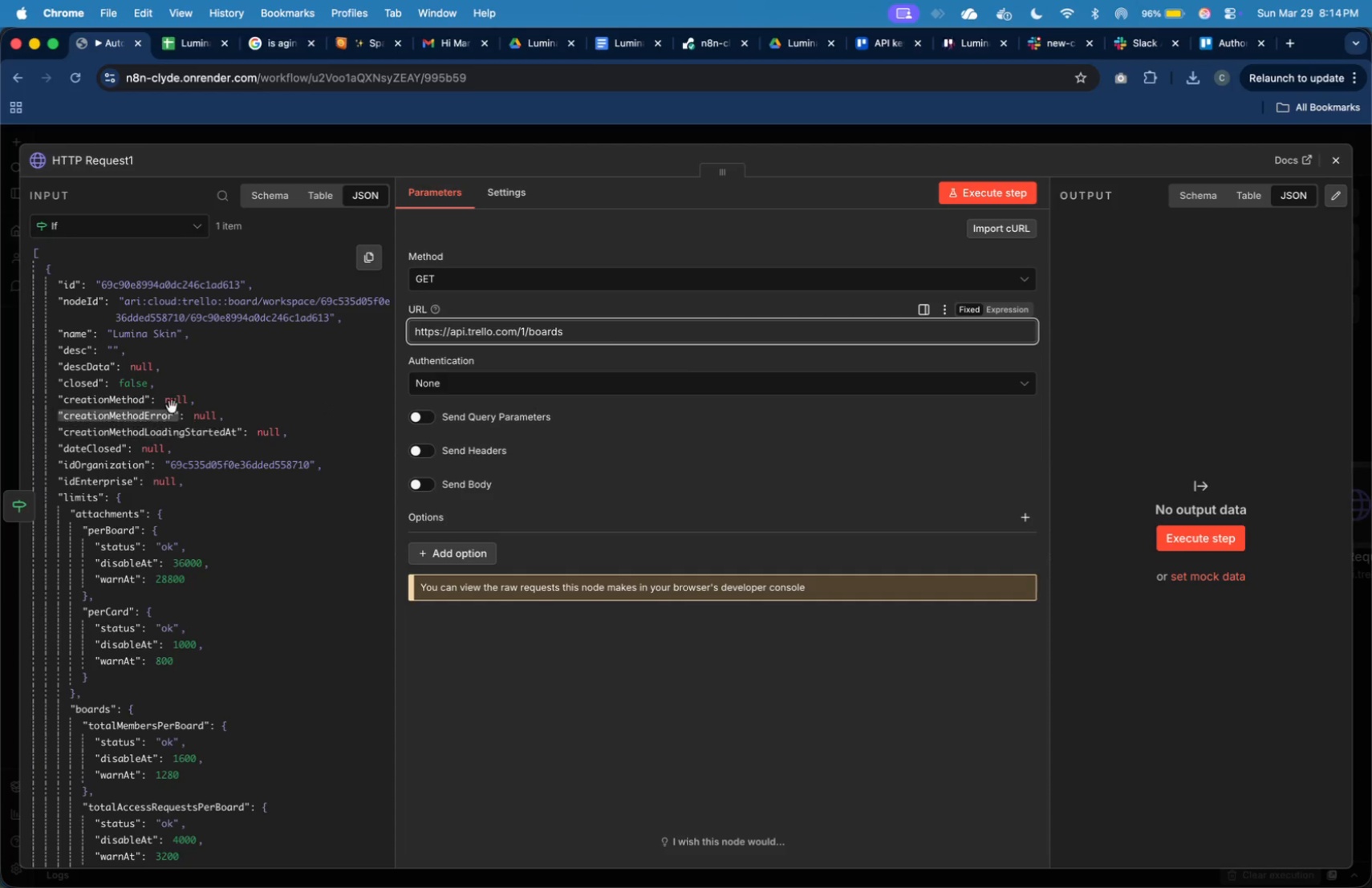 
wait(9.65)
 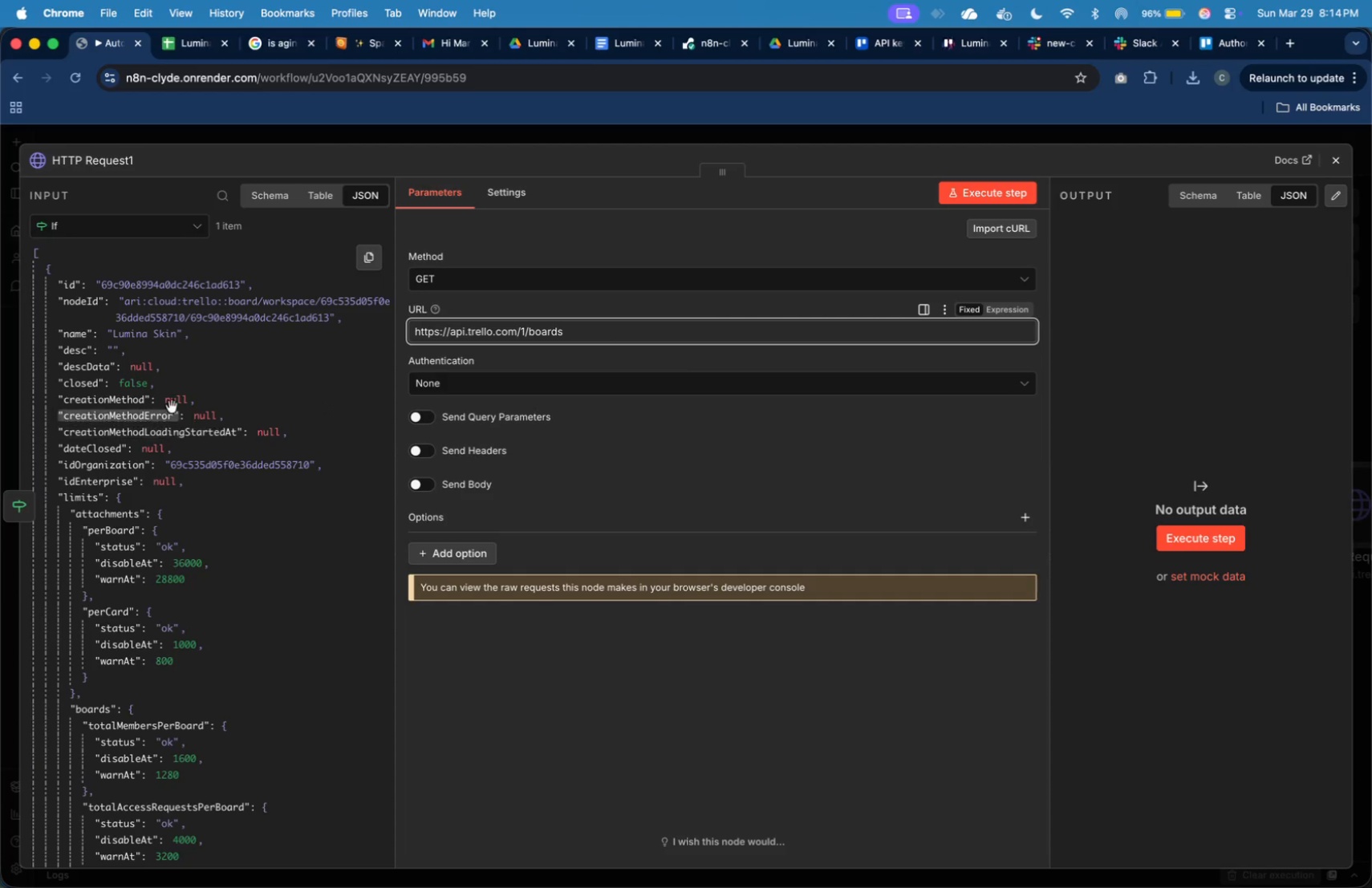 
left_click_drag(start_coordinate=[72, 287], to_coordinate=[587, 332])
 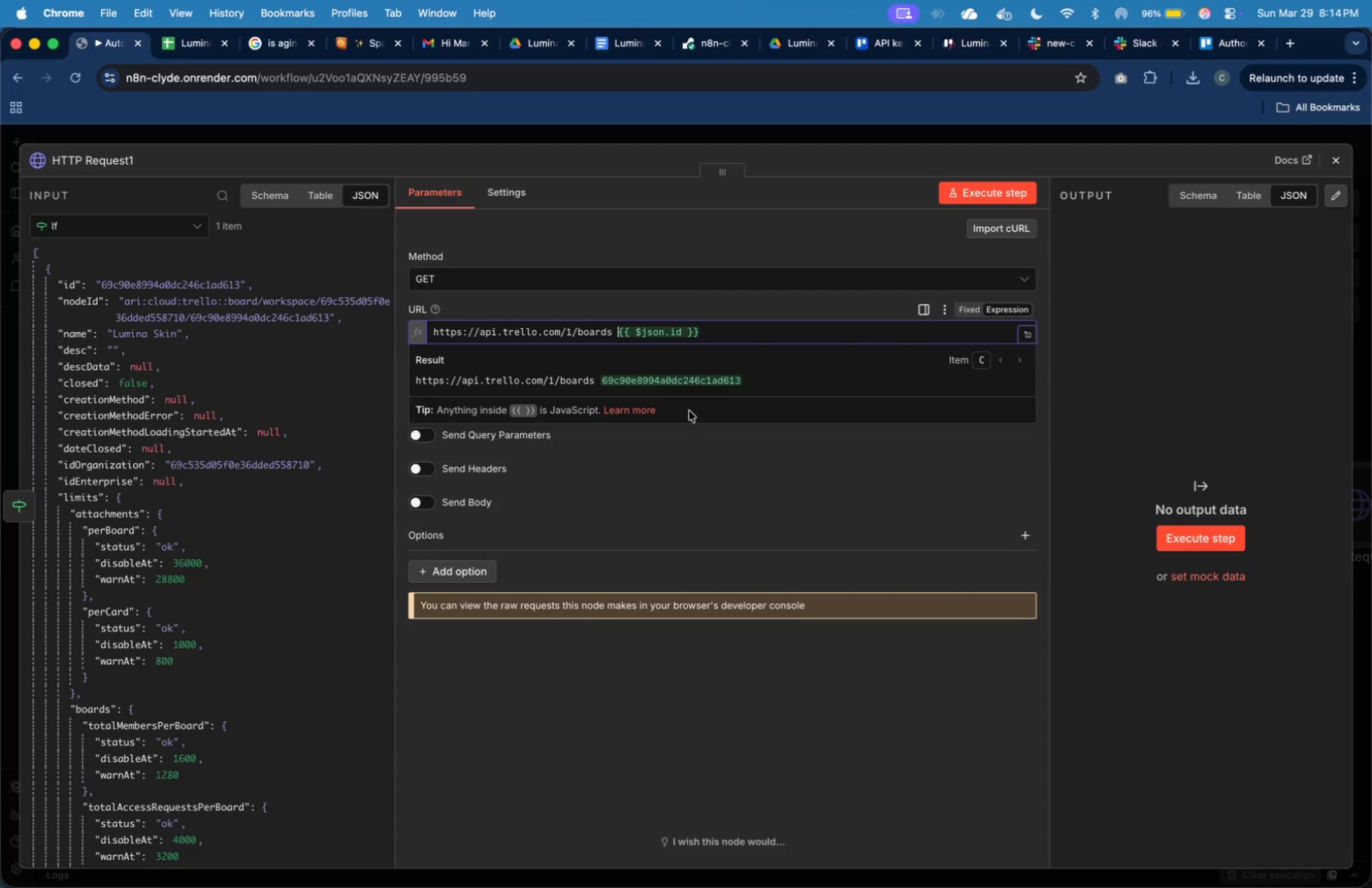 
key(Backspace)
 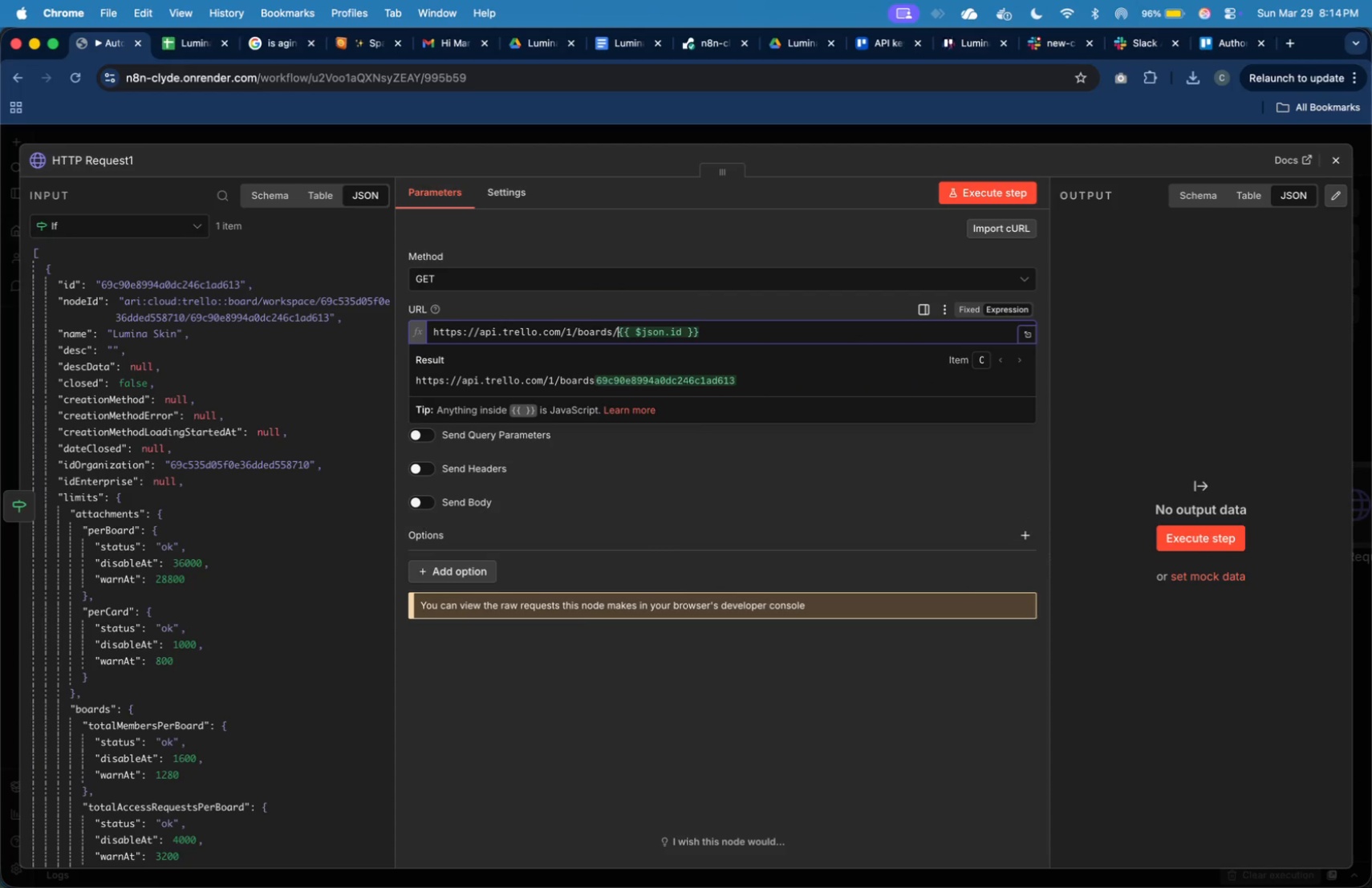 
key(Slash)
 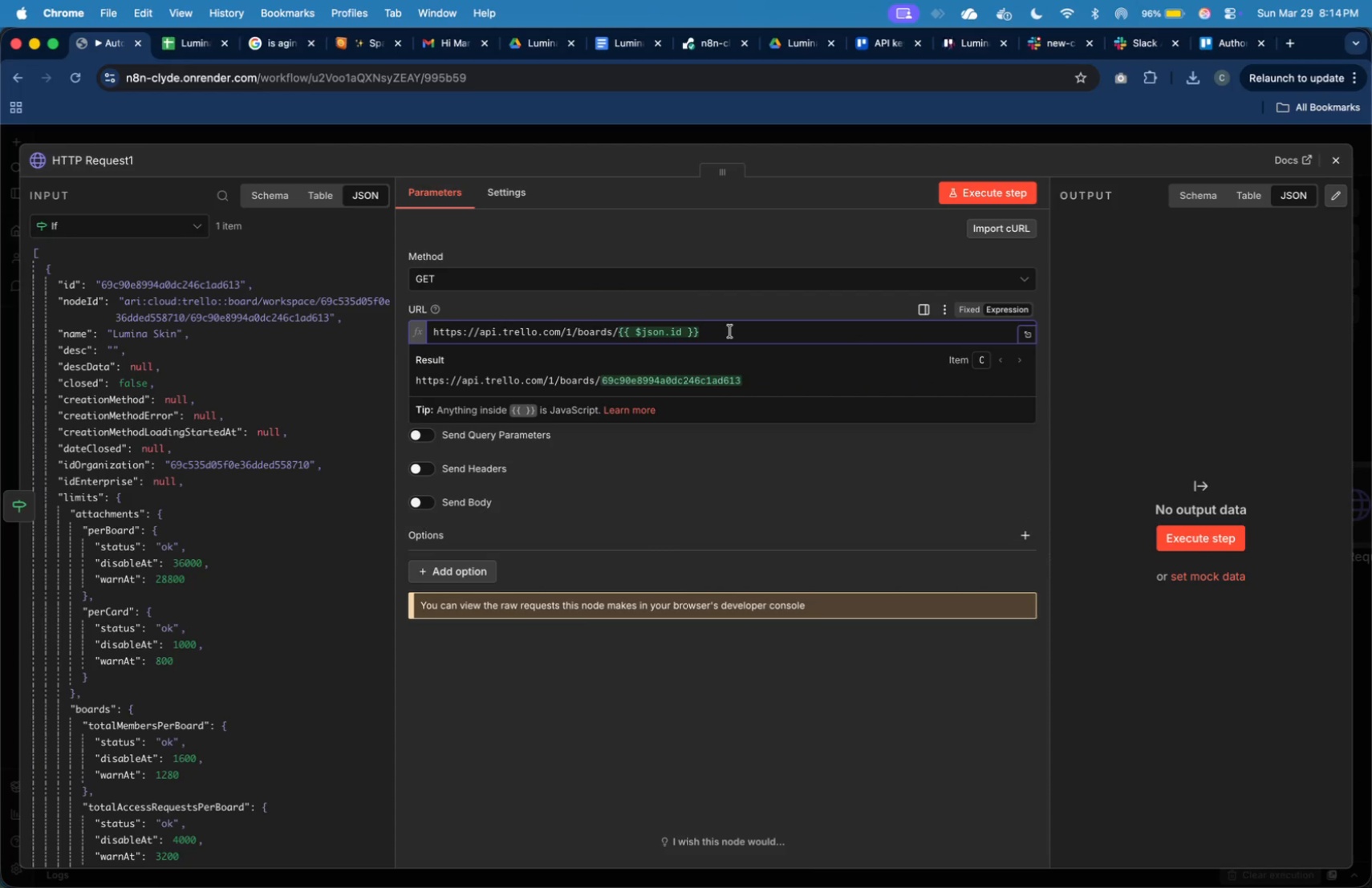 
wait(5.18)
 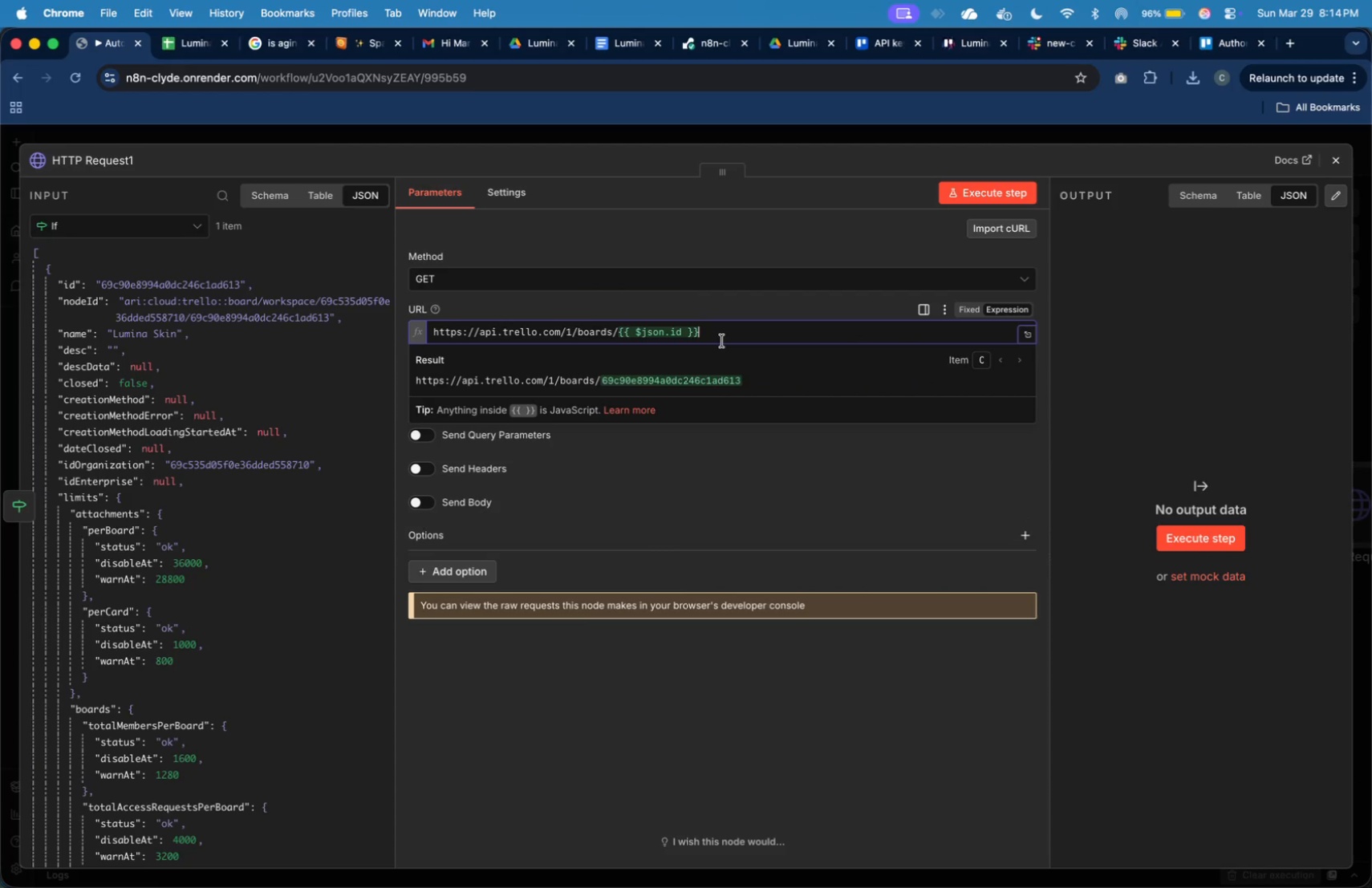 
type(/lists)
 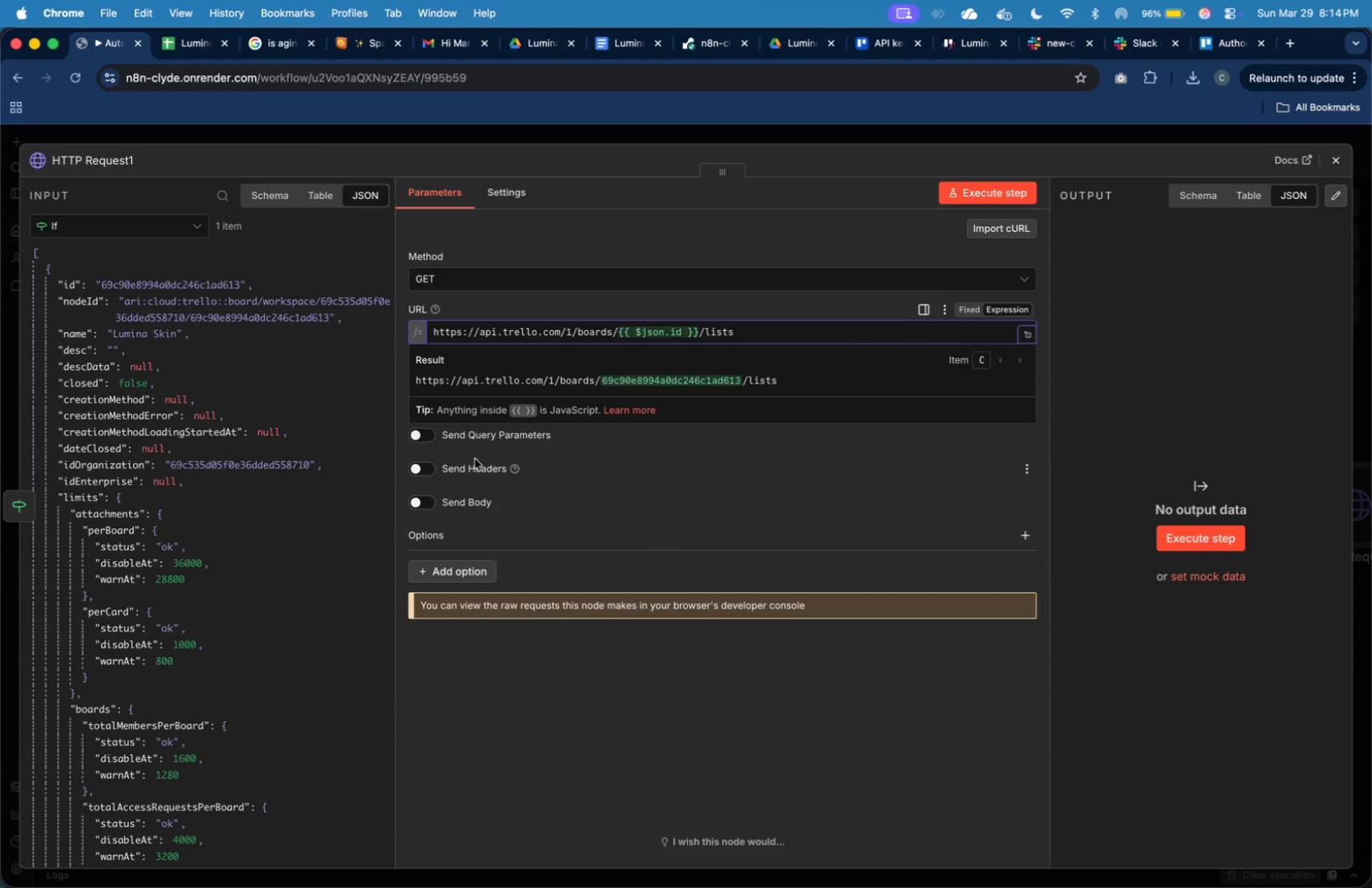 
left_click([430, 435])
 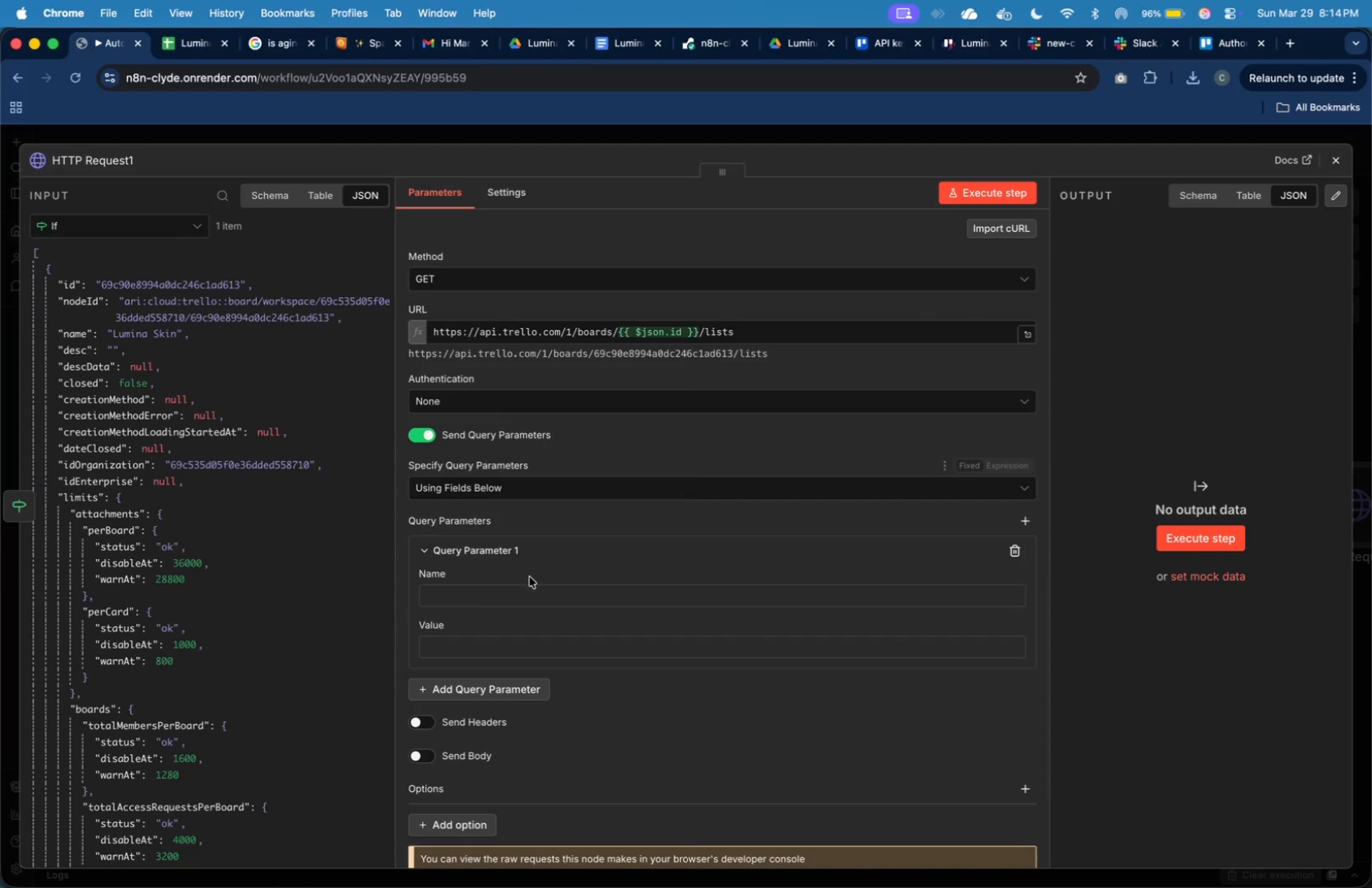 
left_click([538, 592])
 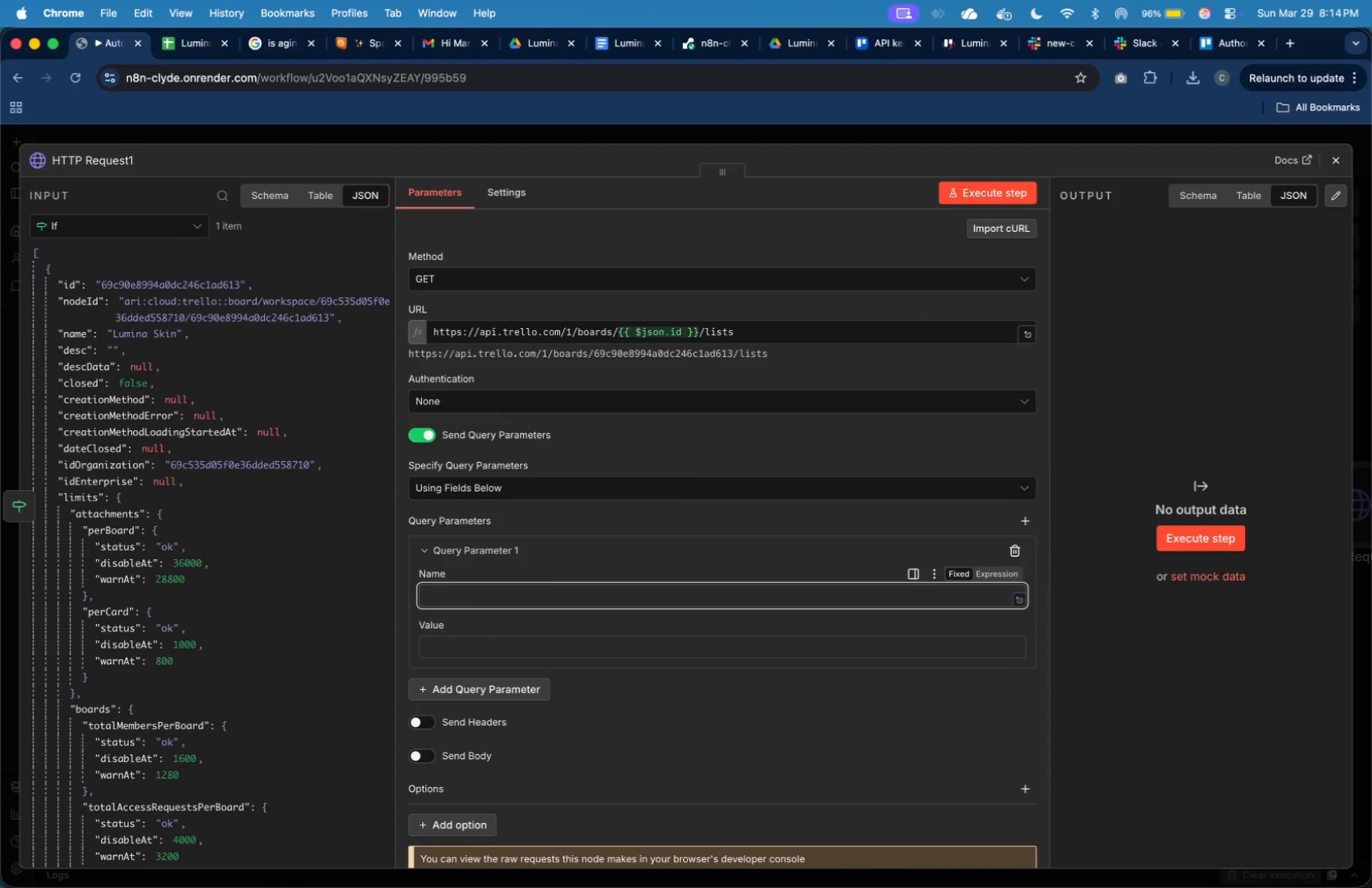 
type(j)
key(Backspace)
key(Backspace)
type(keyu)
 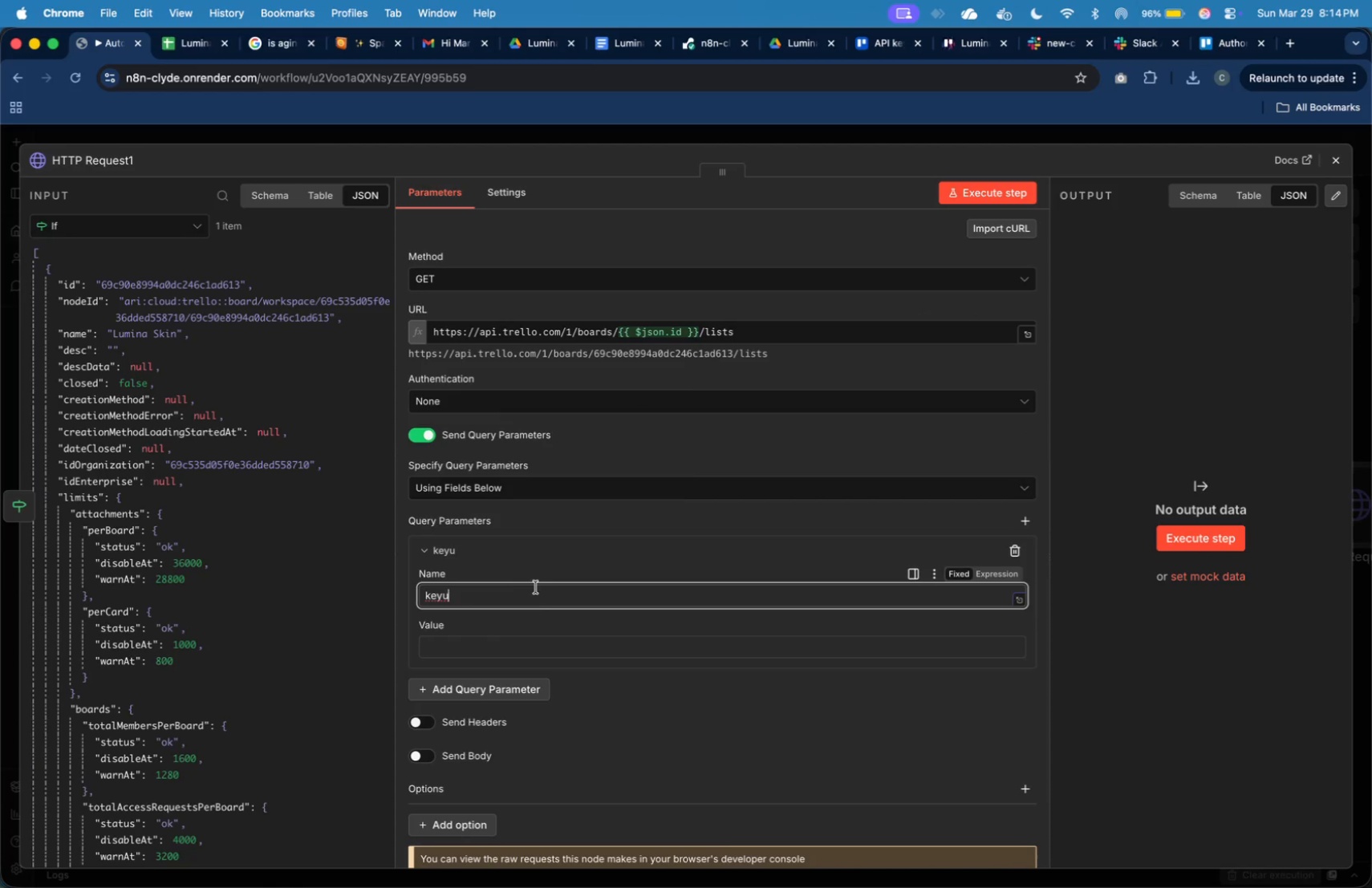 
key(Backspace)
 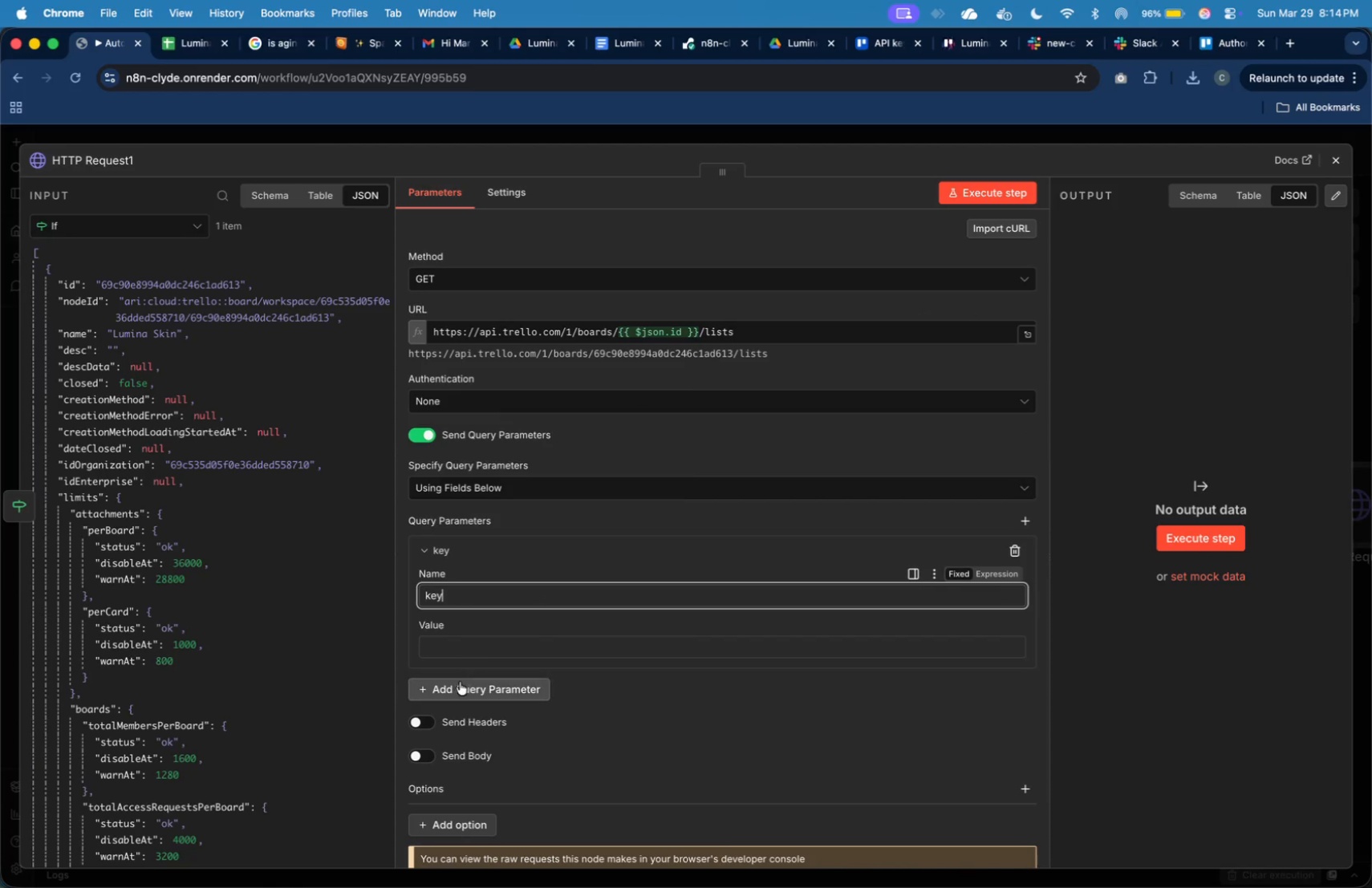 
left_click([460, 691])
 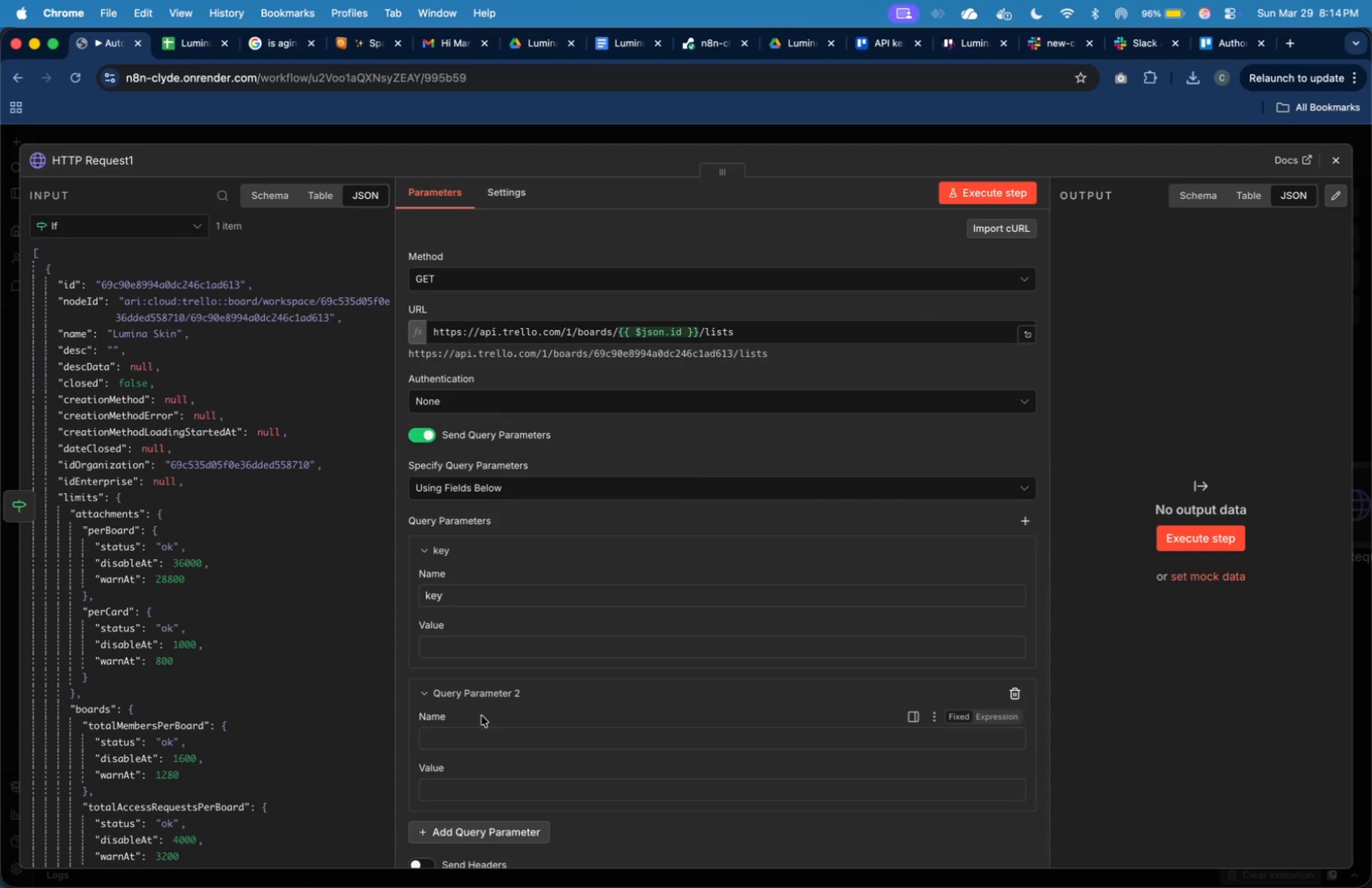 
left_click([491, 739])
 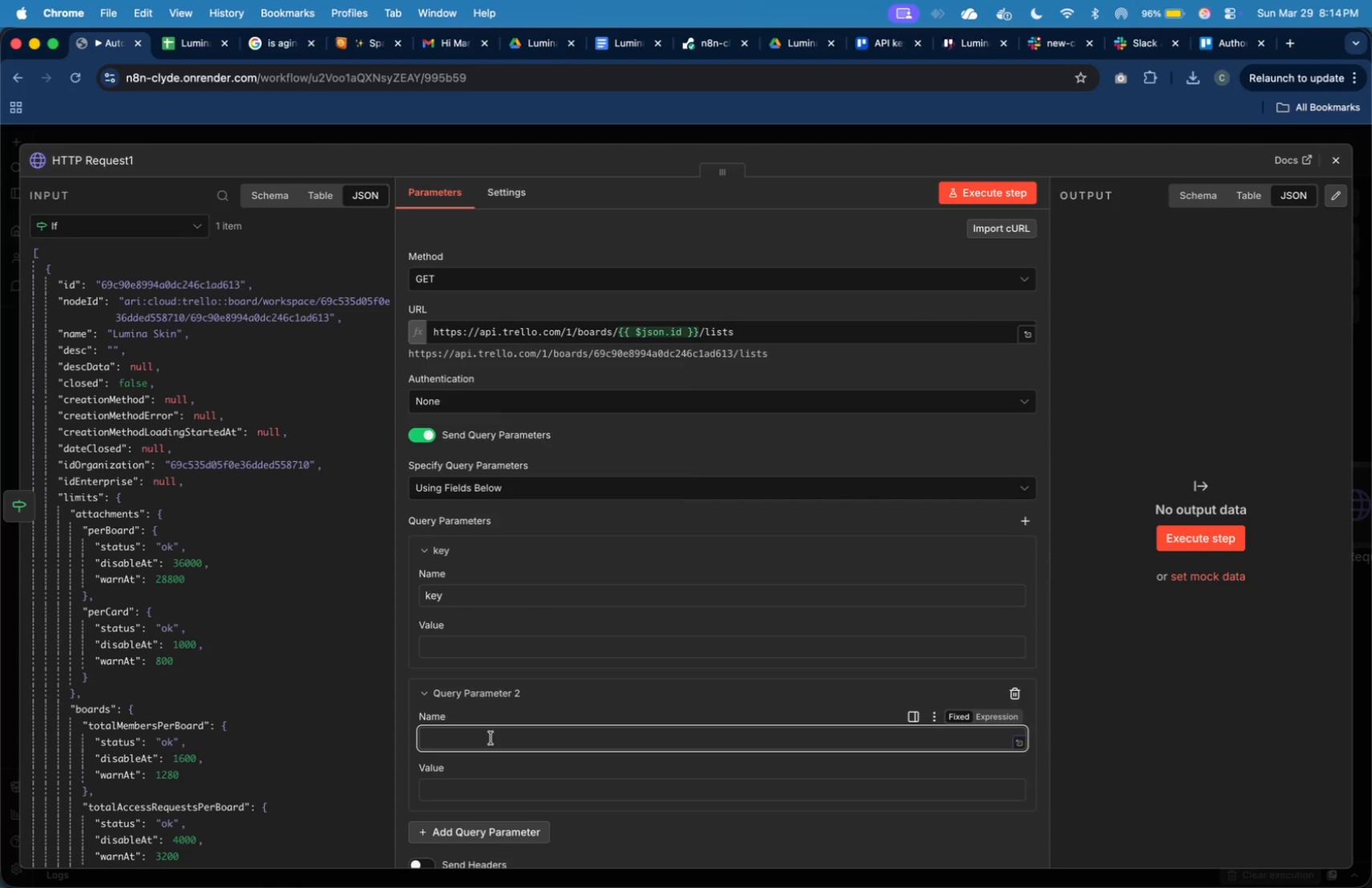 
type(token)
 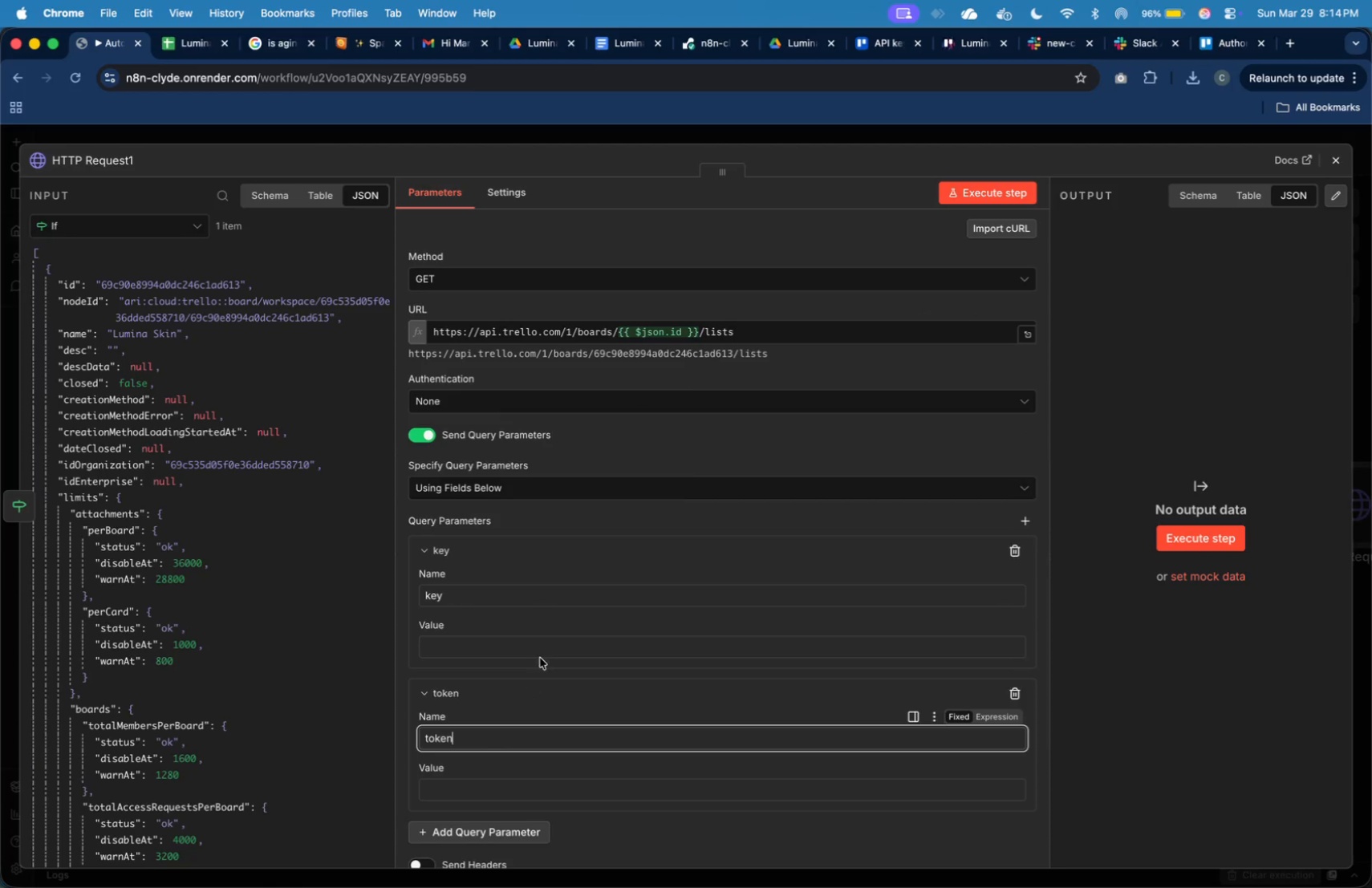 
left_click([544, 637])
 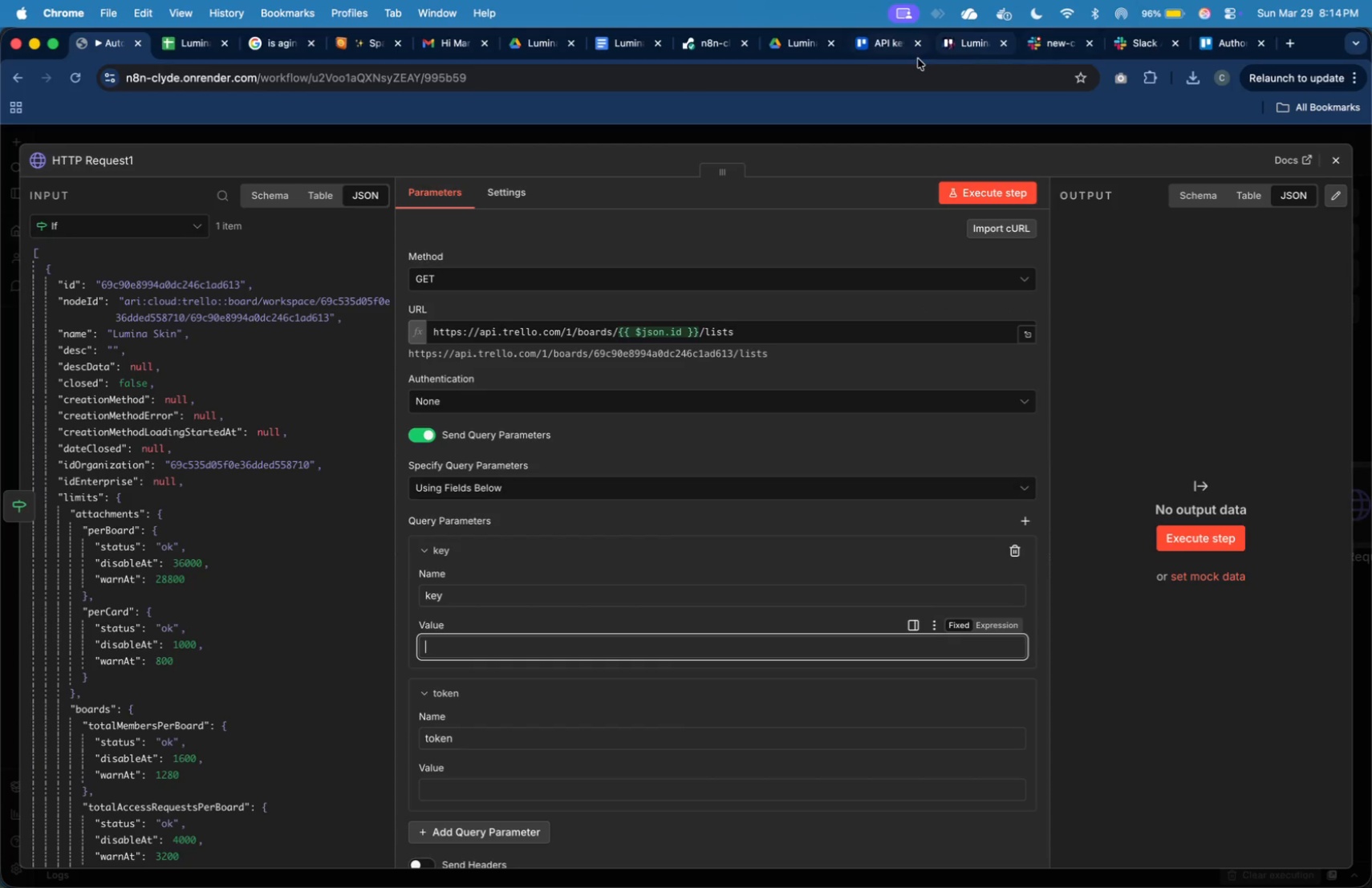 
left_click([897, 48])
 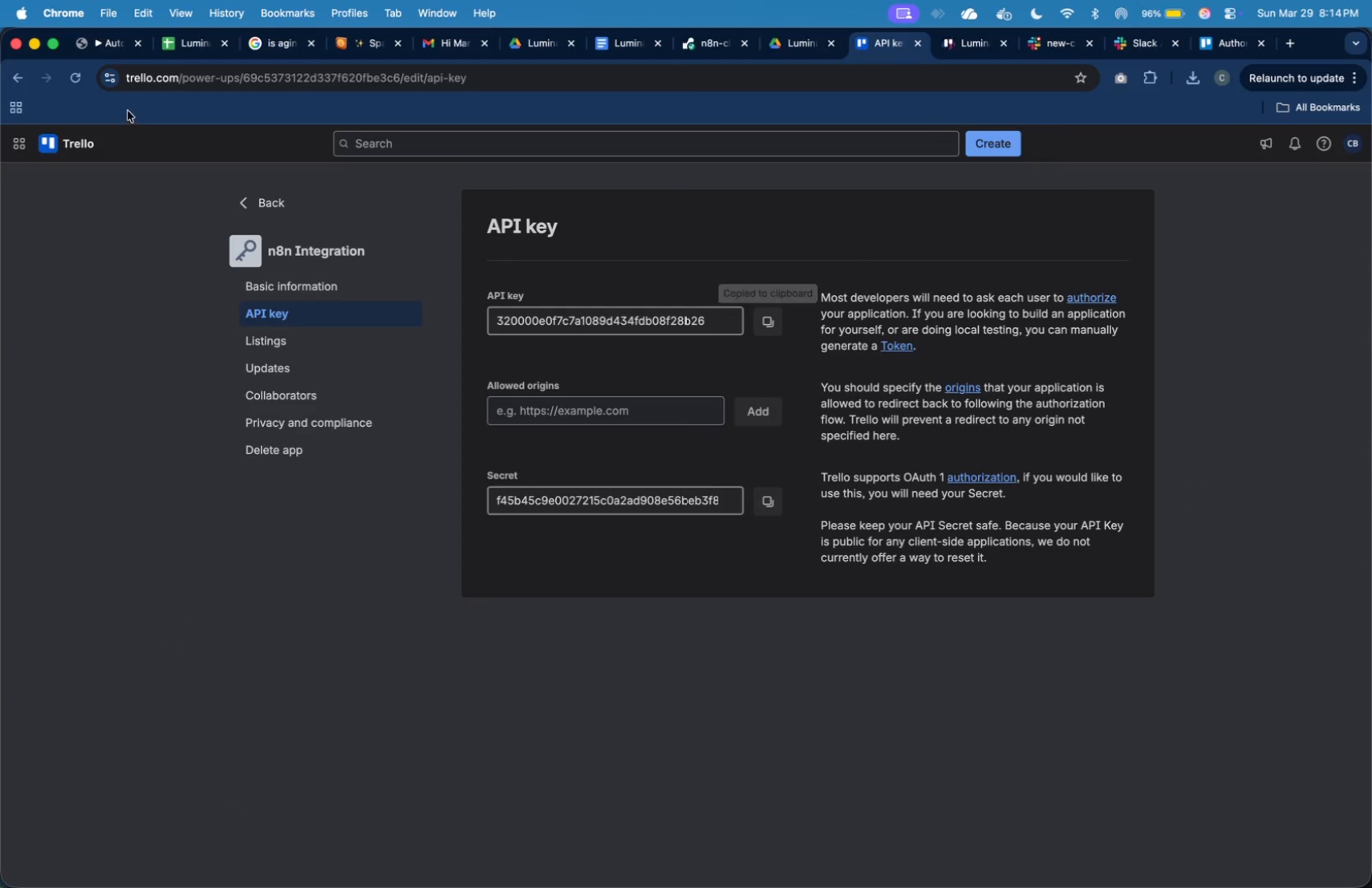 
left_click([108, 43])
 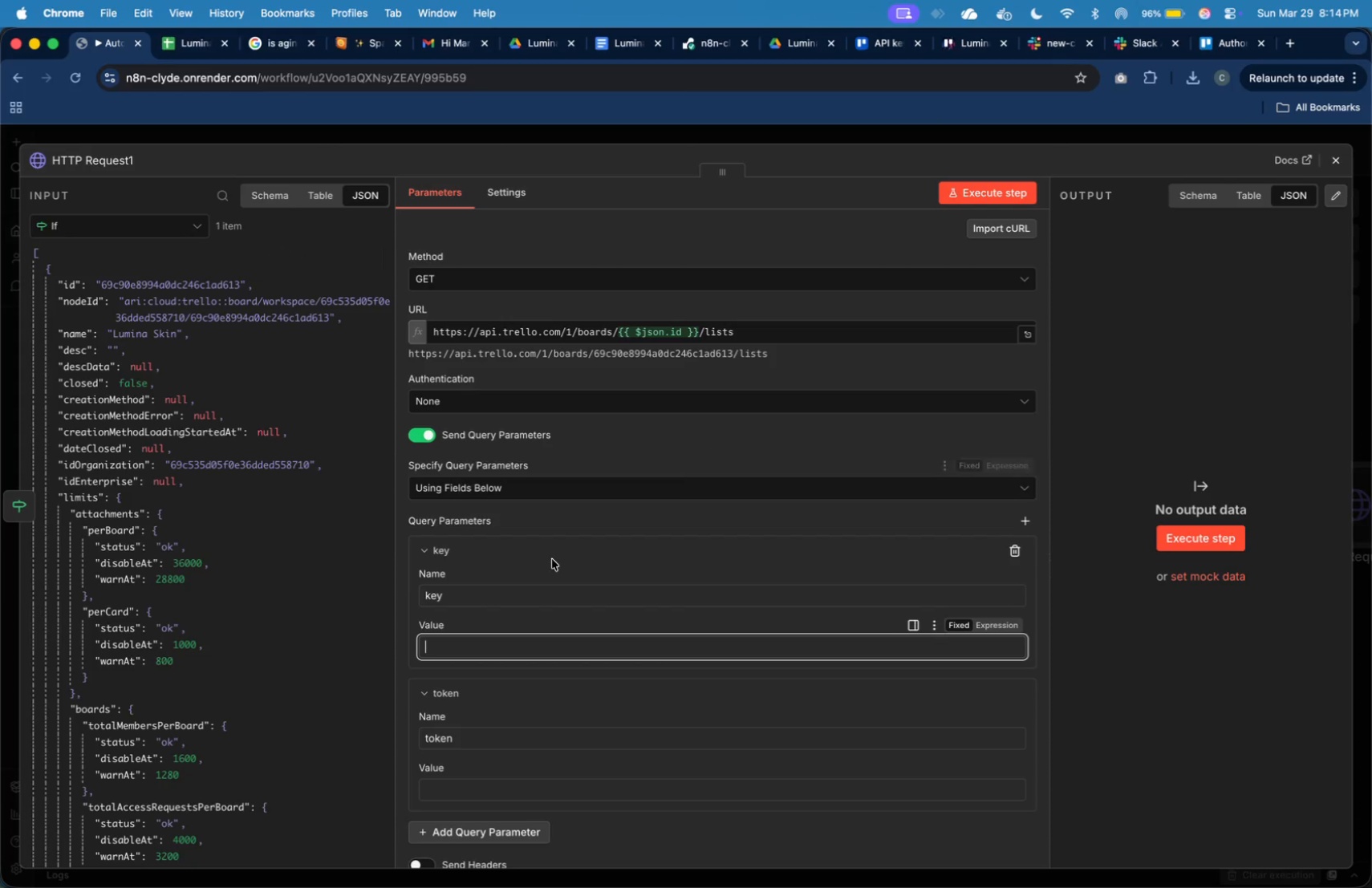 
key(Meta+V)
 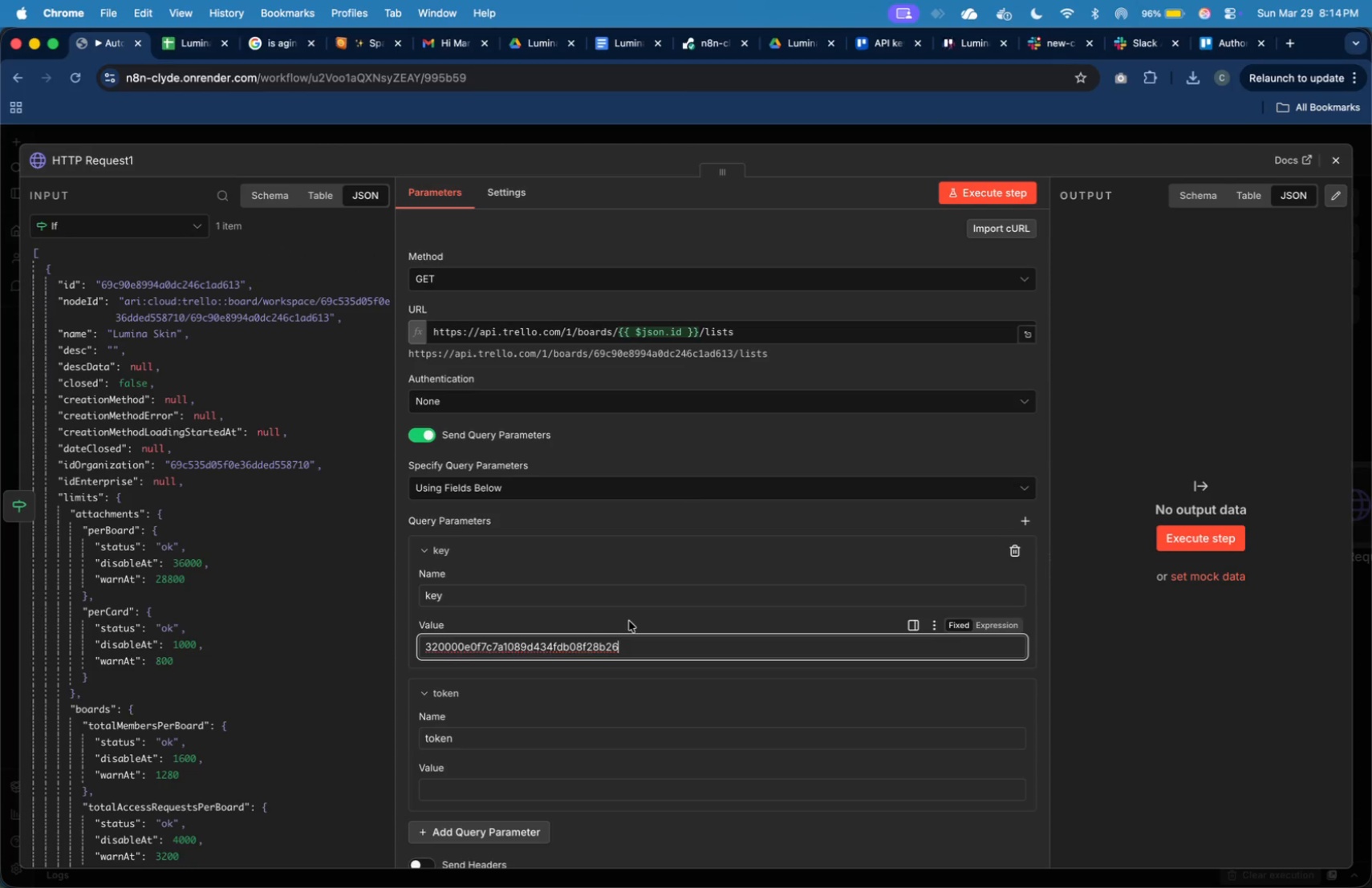 
scroll: coordinate [629, 621], scroll_direction: down, amount: 1.0
 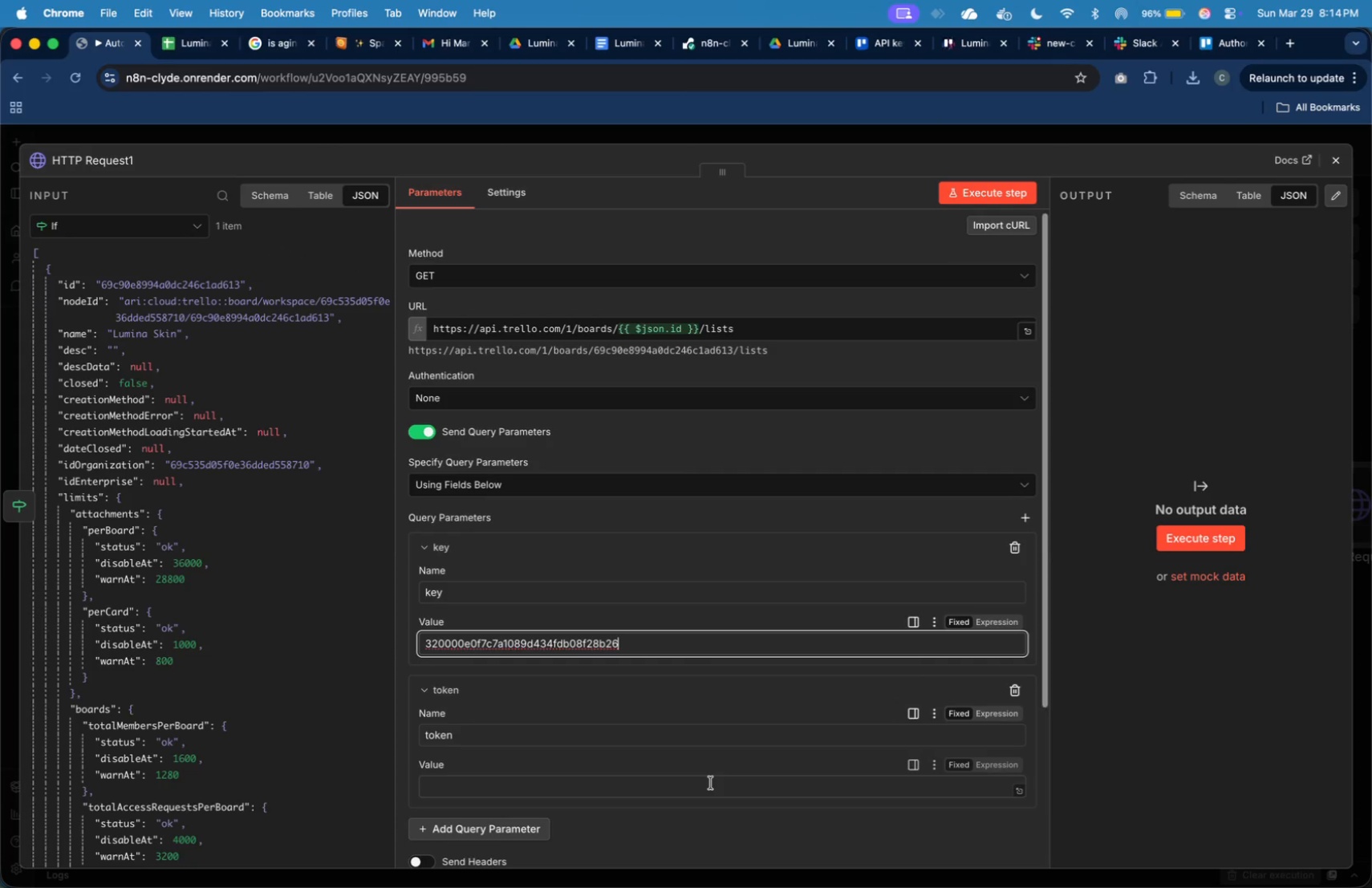 
left_click([710, 781])
 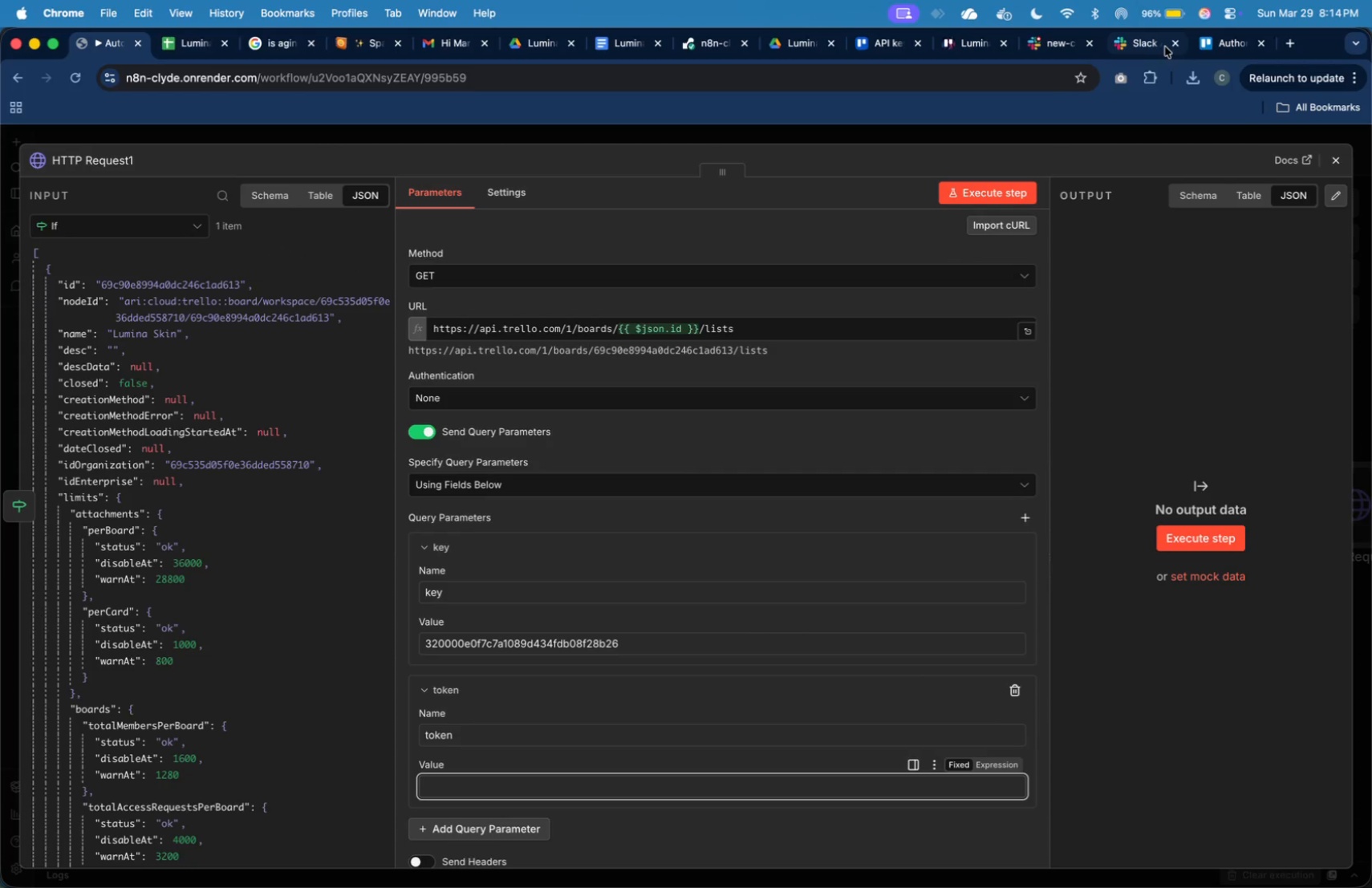 
left_click([1212, 44])
 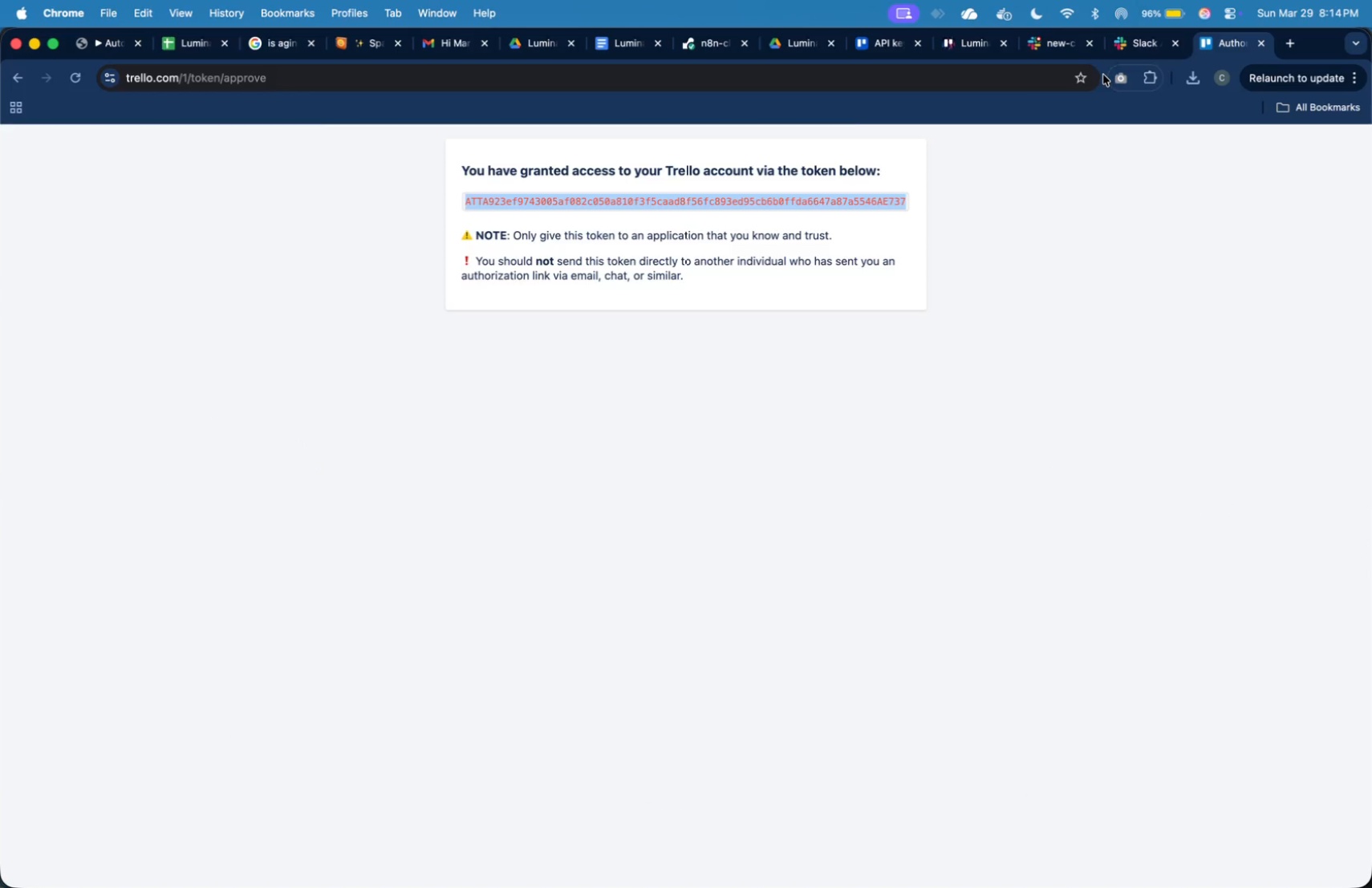 
key(Meta+C)
 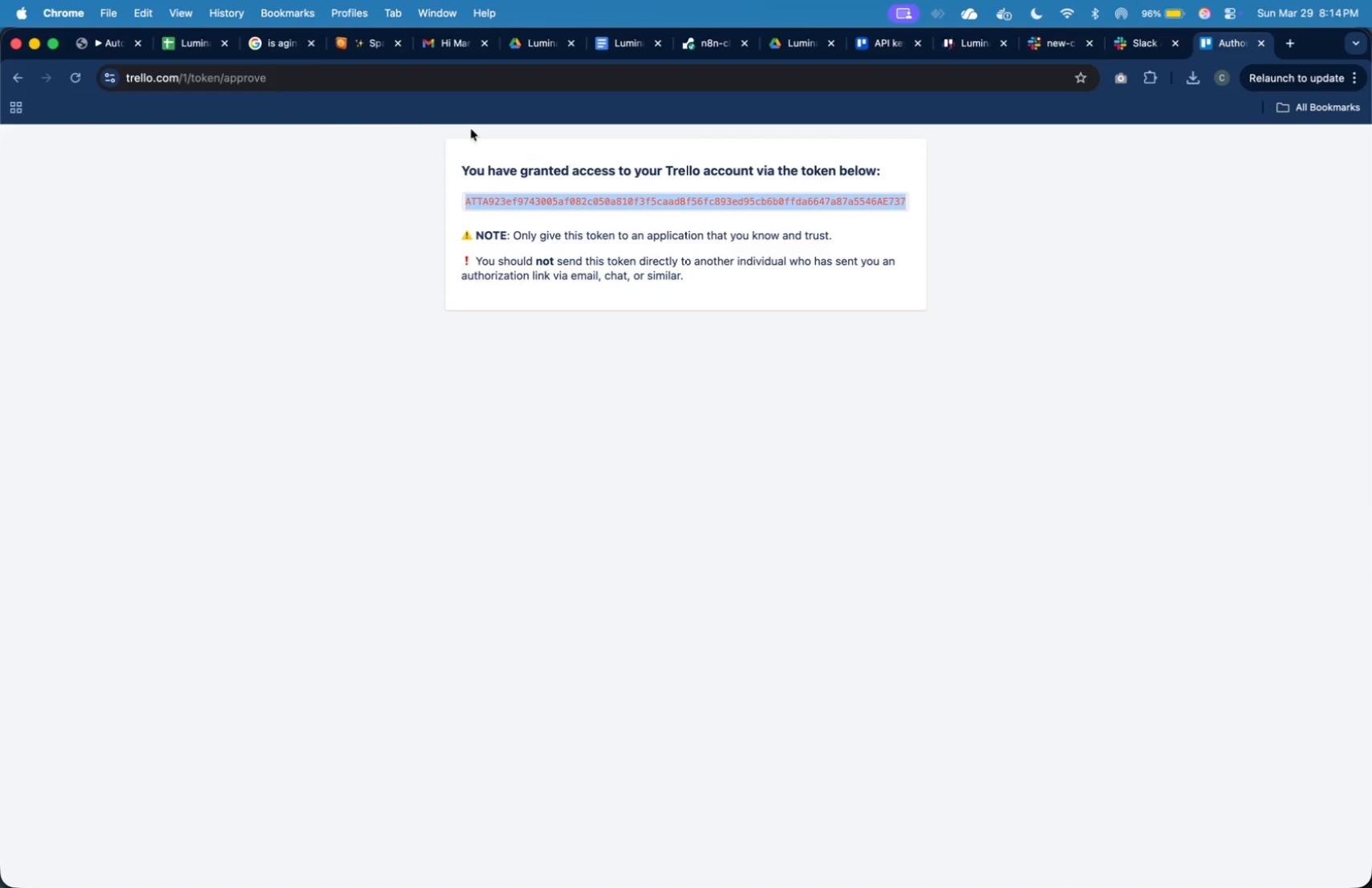 
key(Meta+C)
 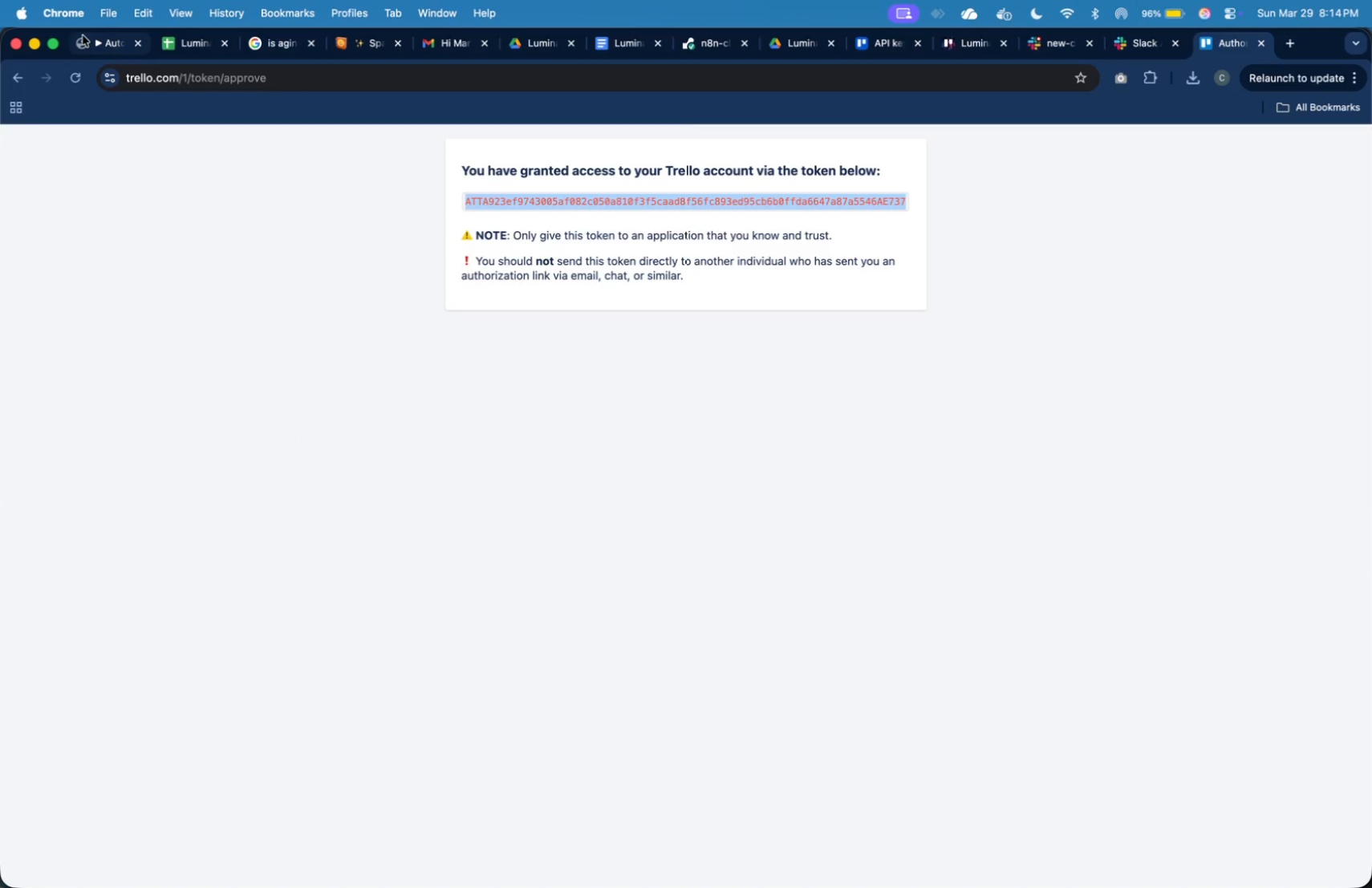 
left_click([88, 39])
 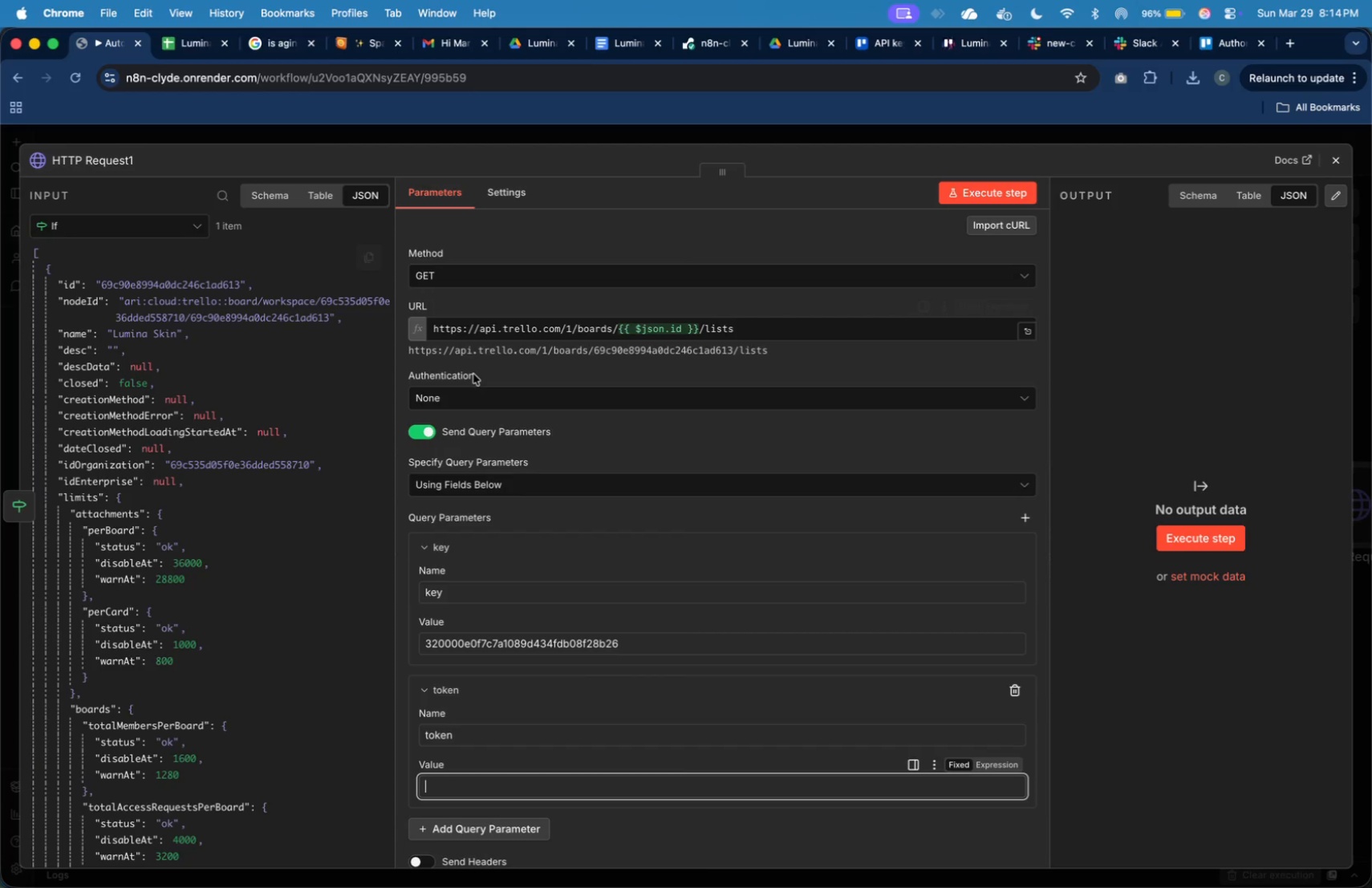 
key(Meta+V)
 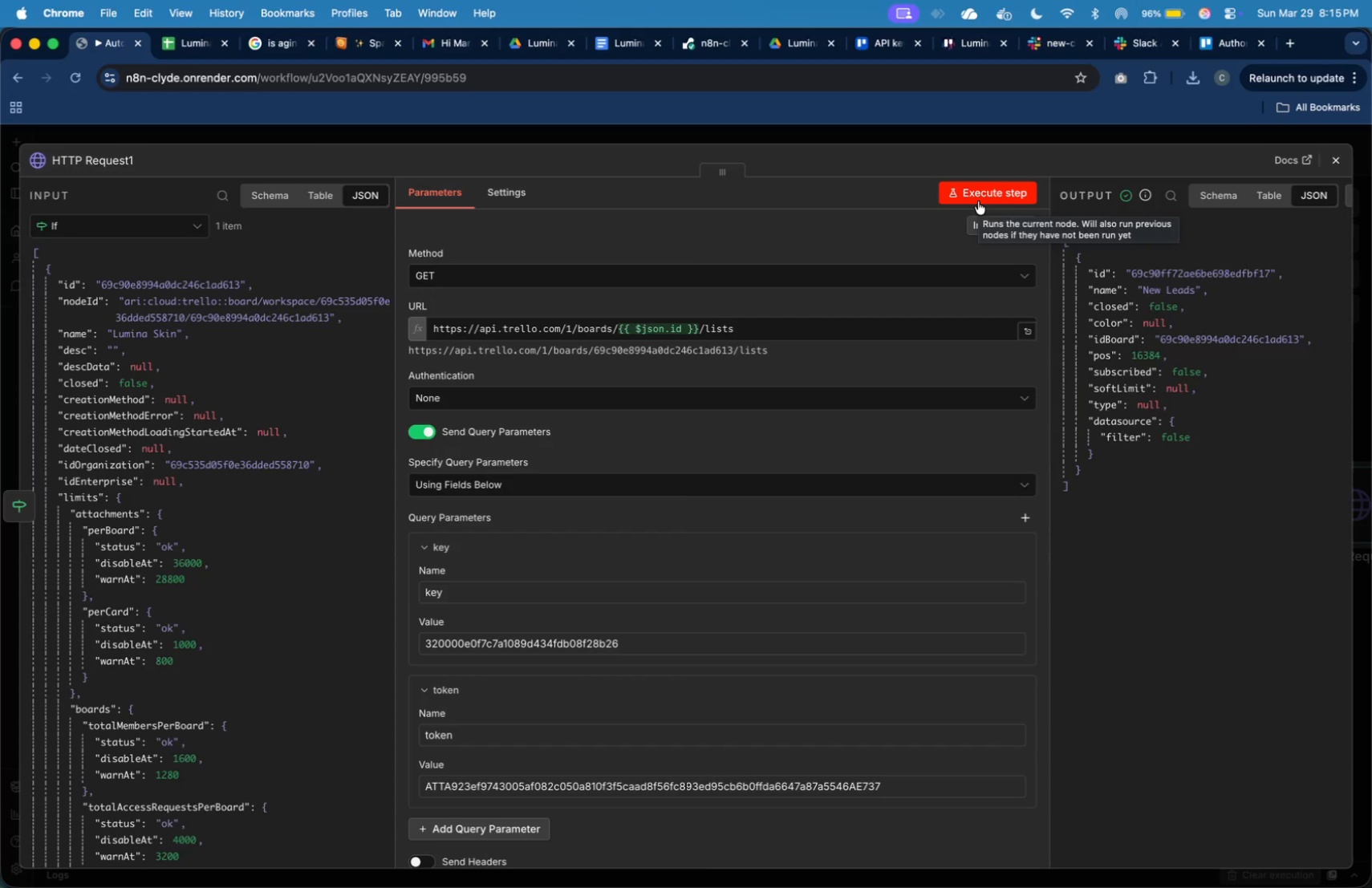 
wait(49.38)
 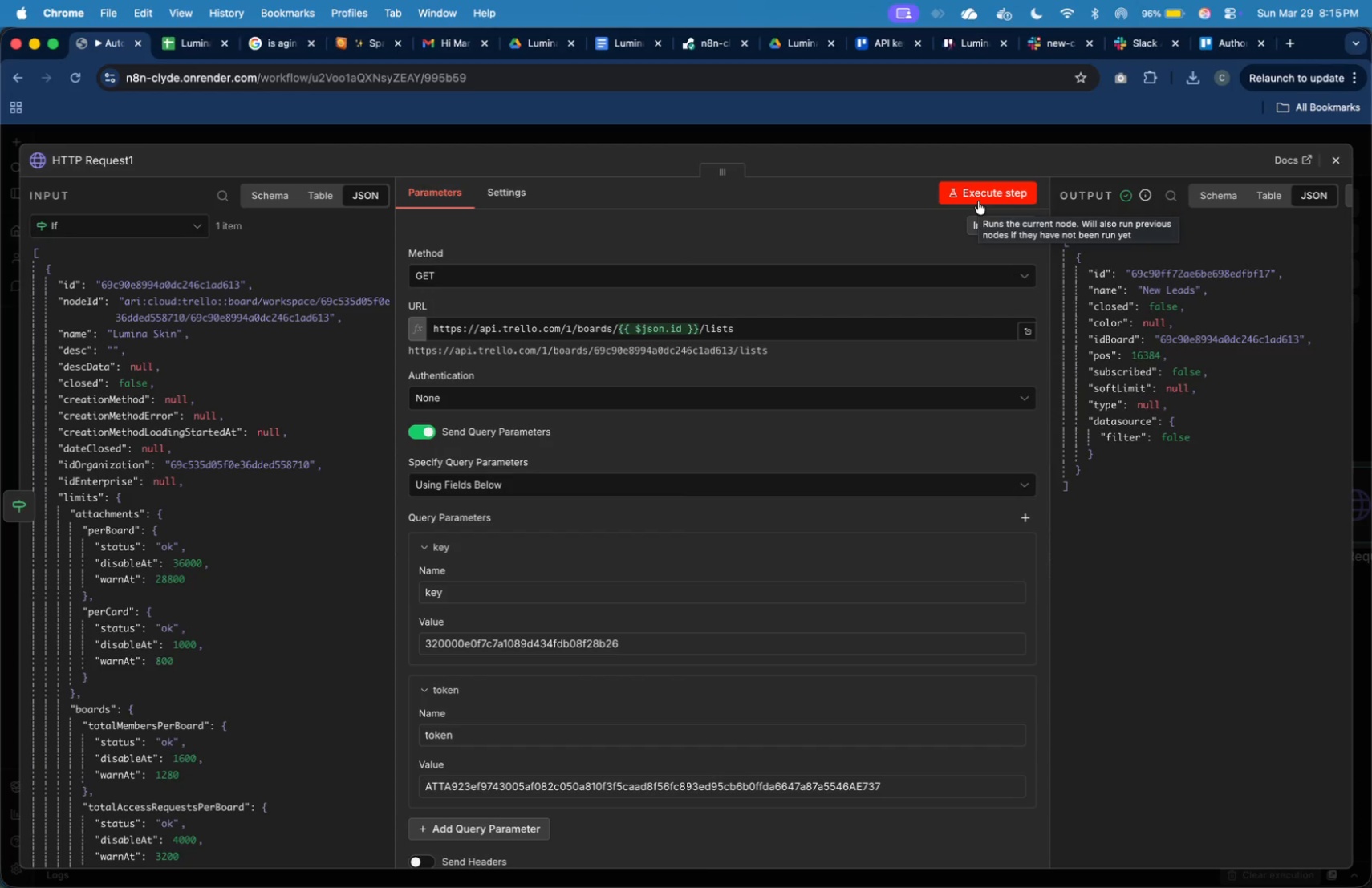 
left_click([975, 44])
 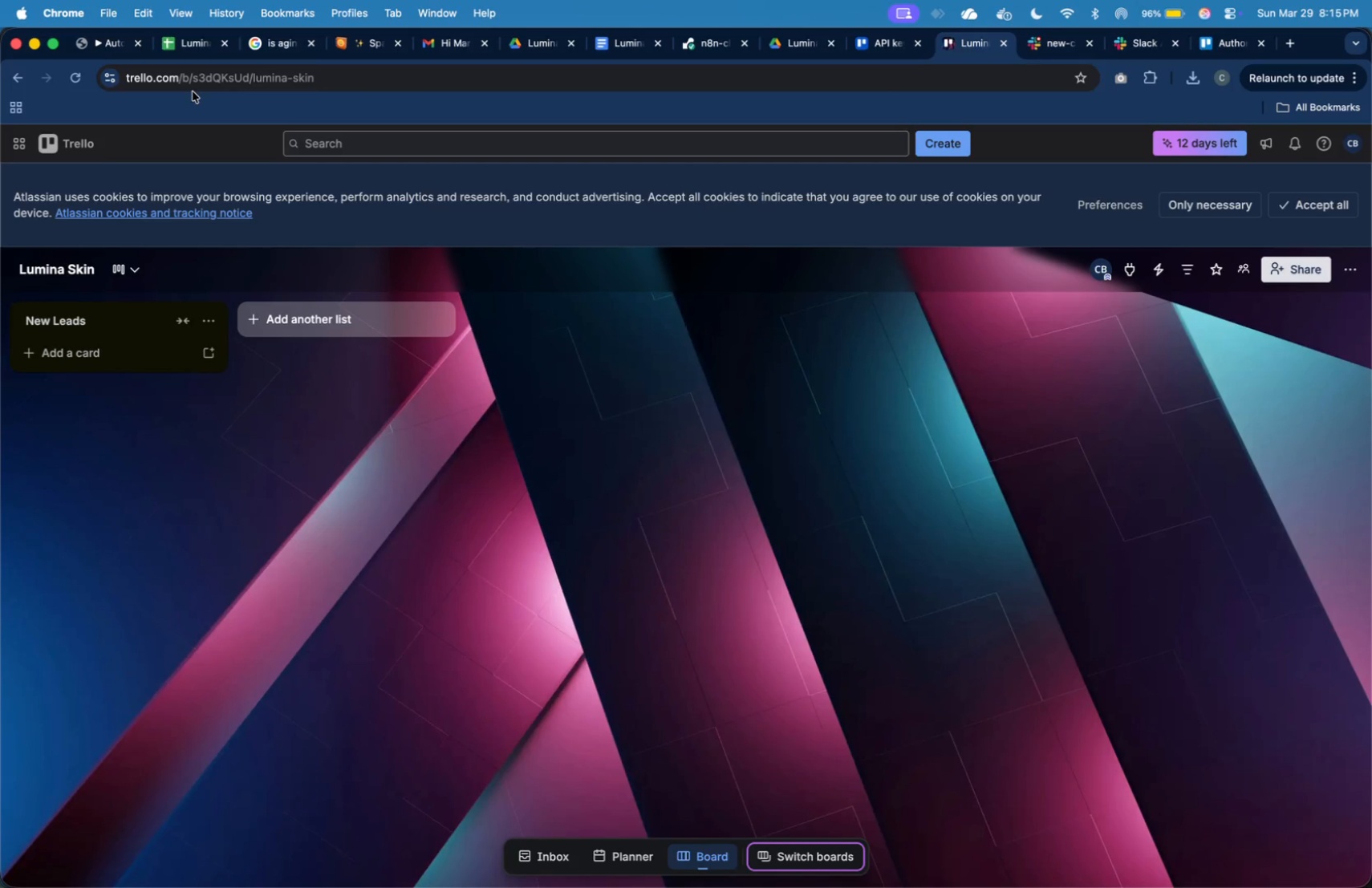 
mouse_move([91, 63])
 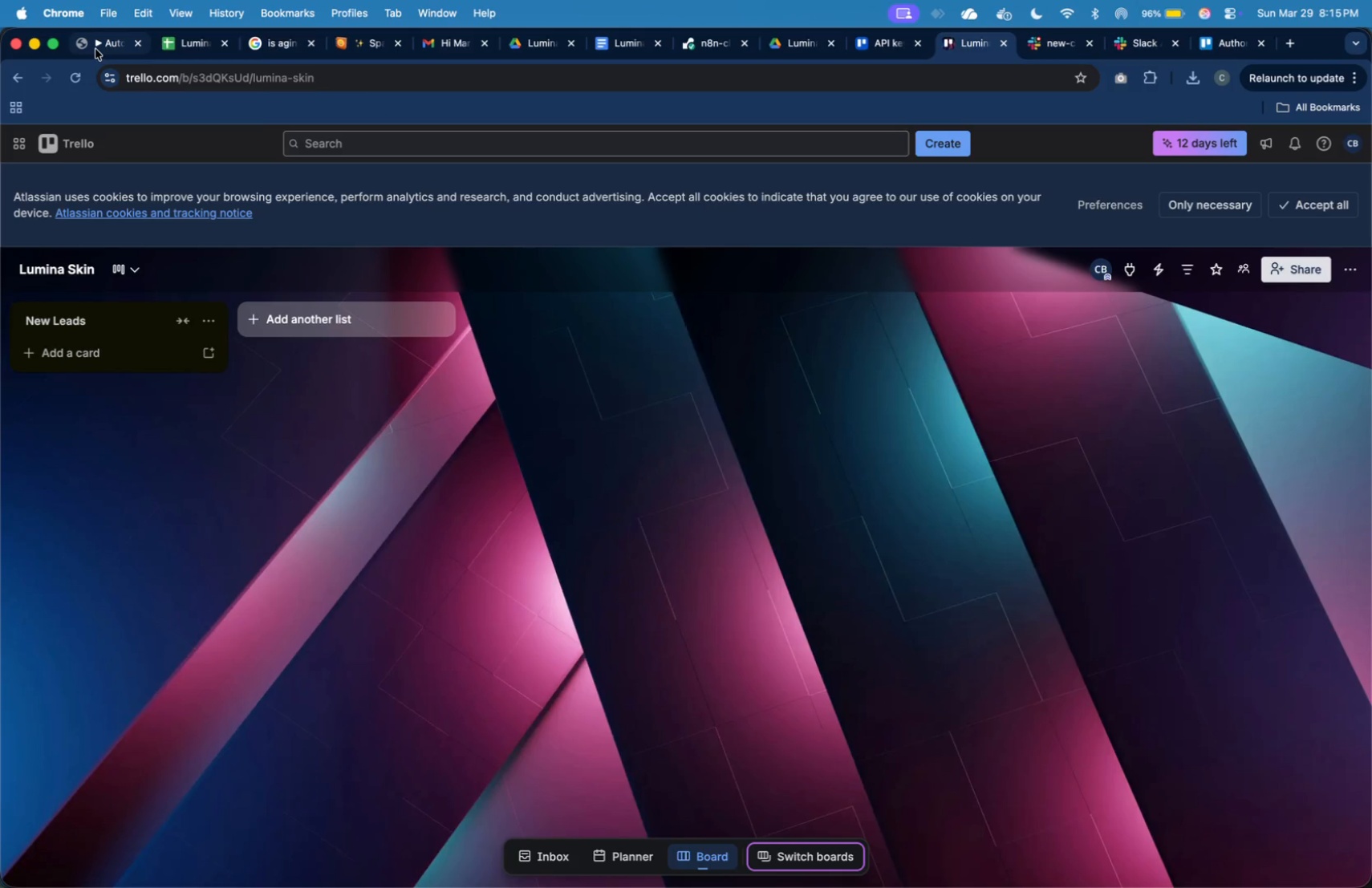 
left_click([95, 49])
 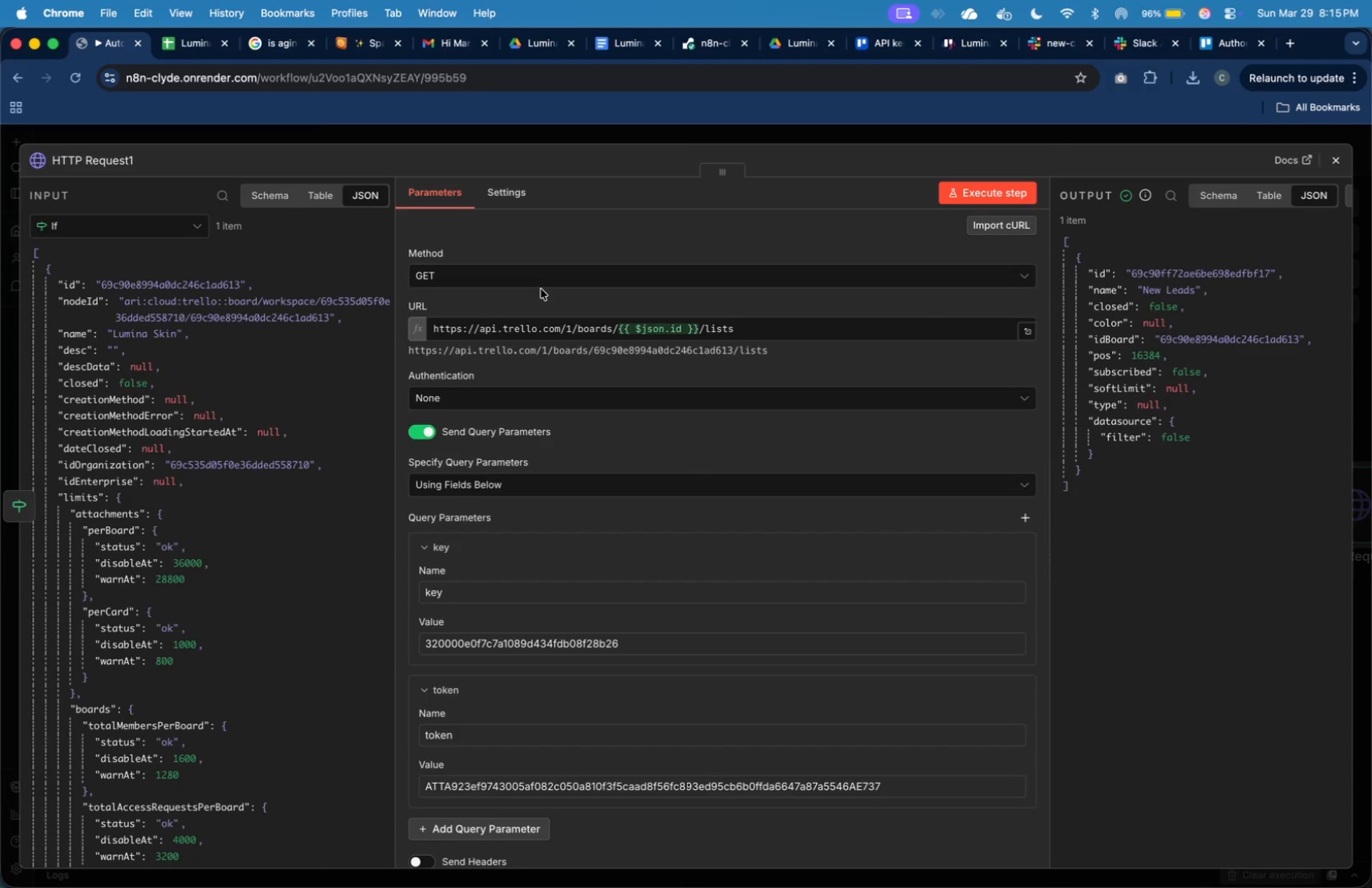 
wait(9.87)
 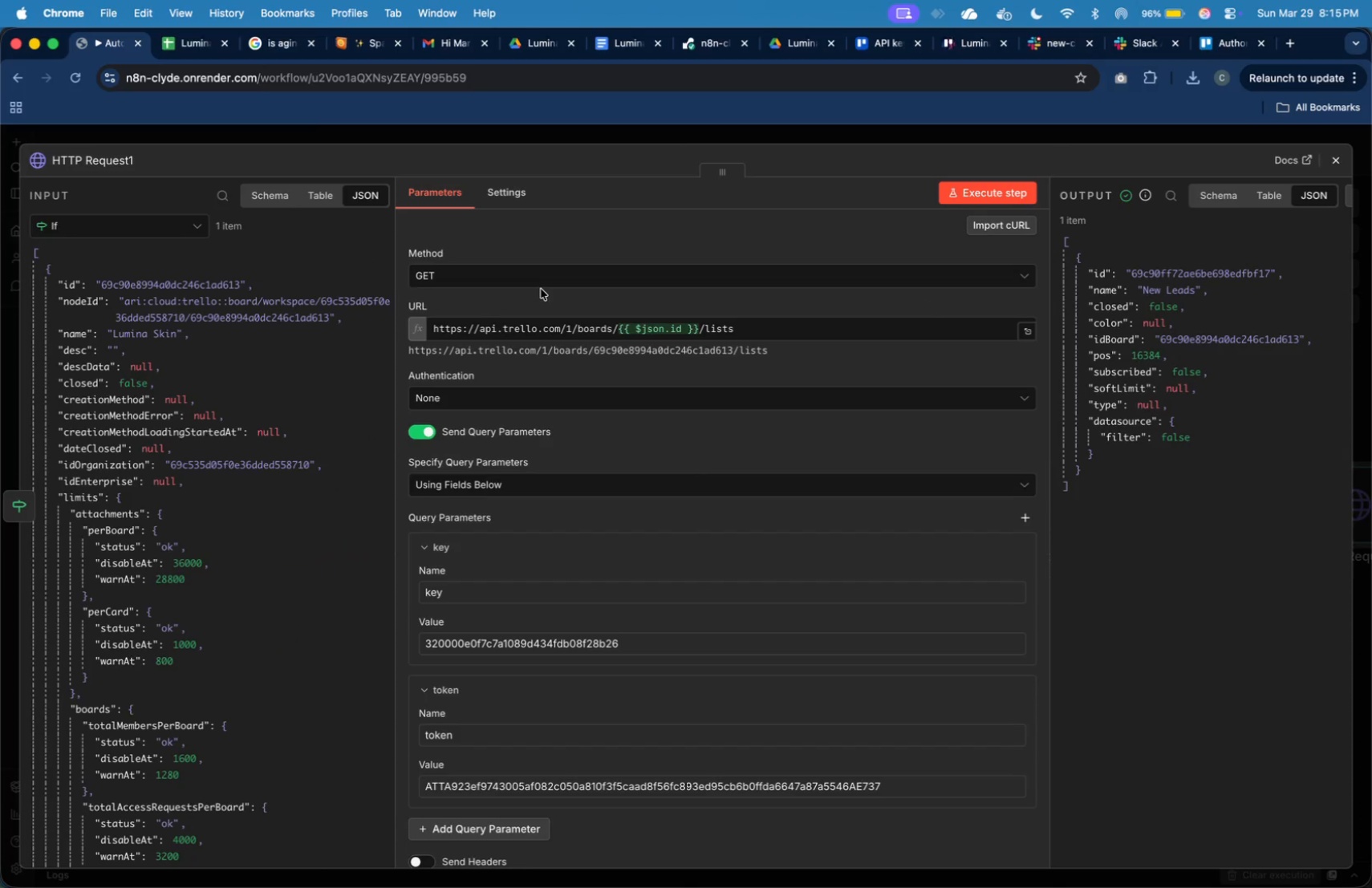 
left_click([984, 49])
 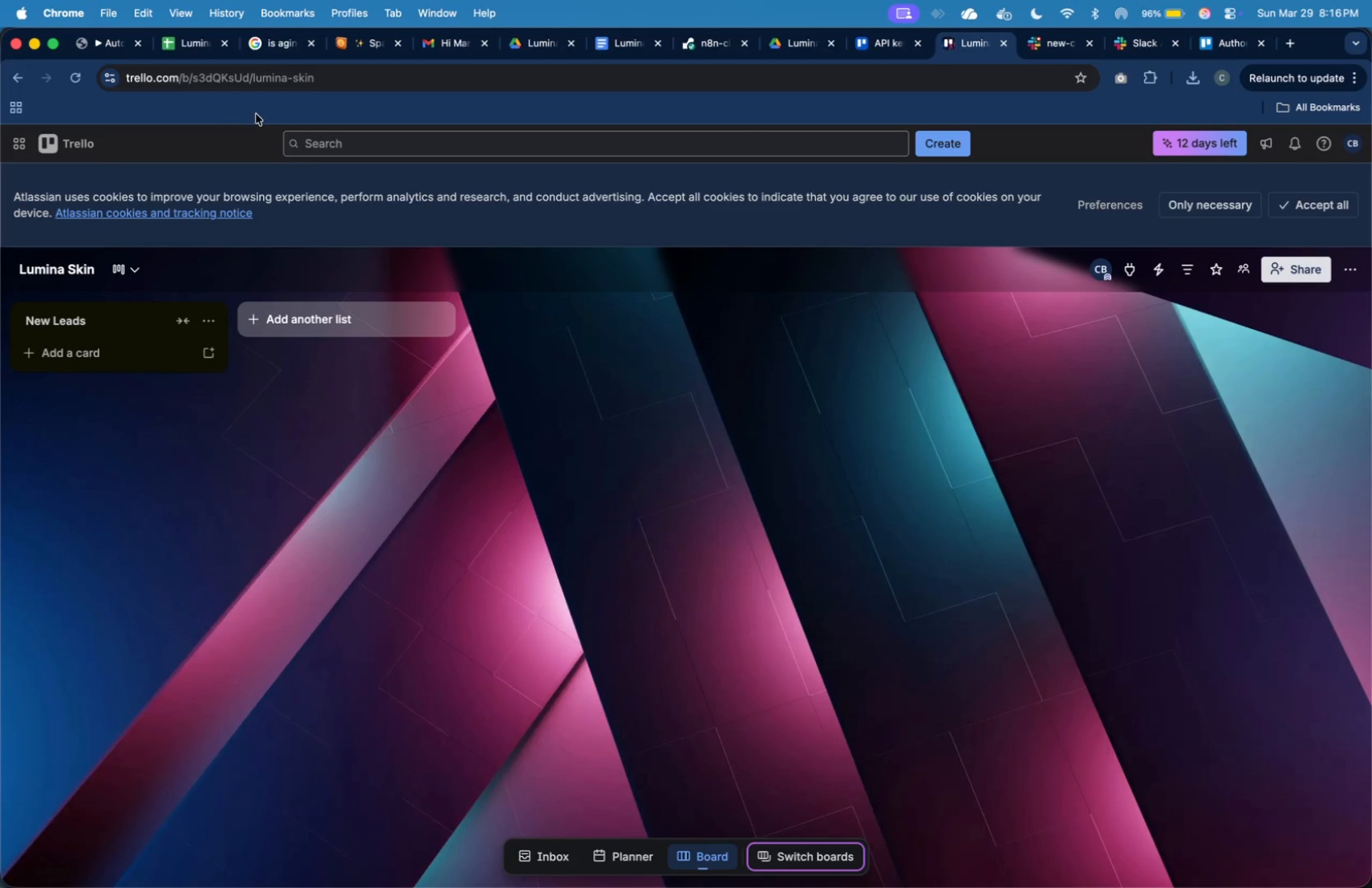 
wait(5.88)
 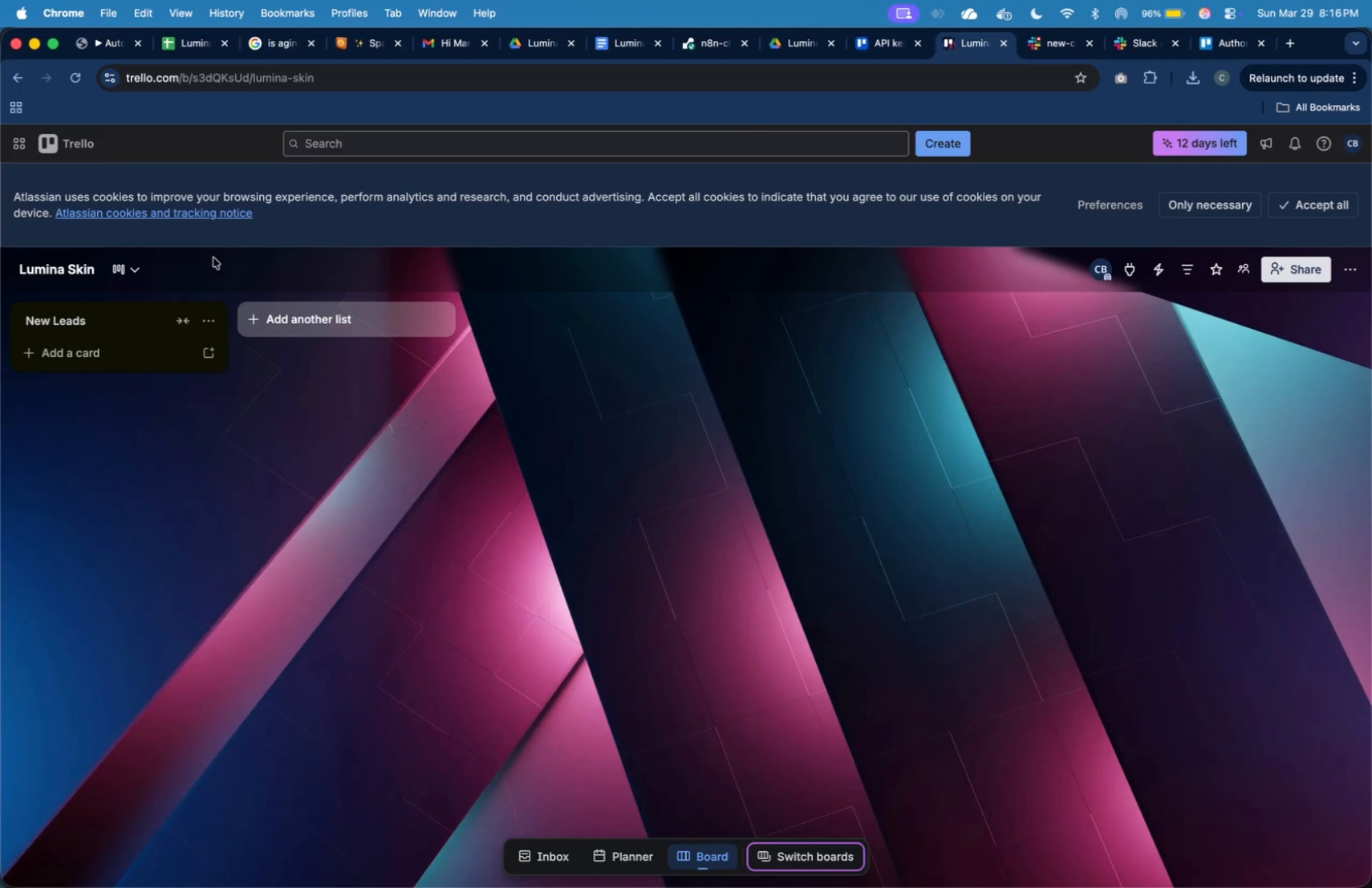 
left_click([105, 41])
 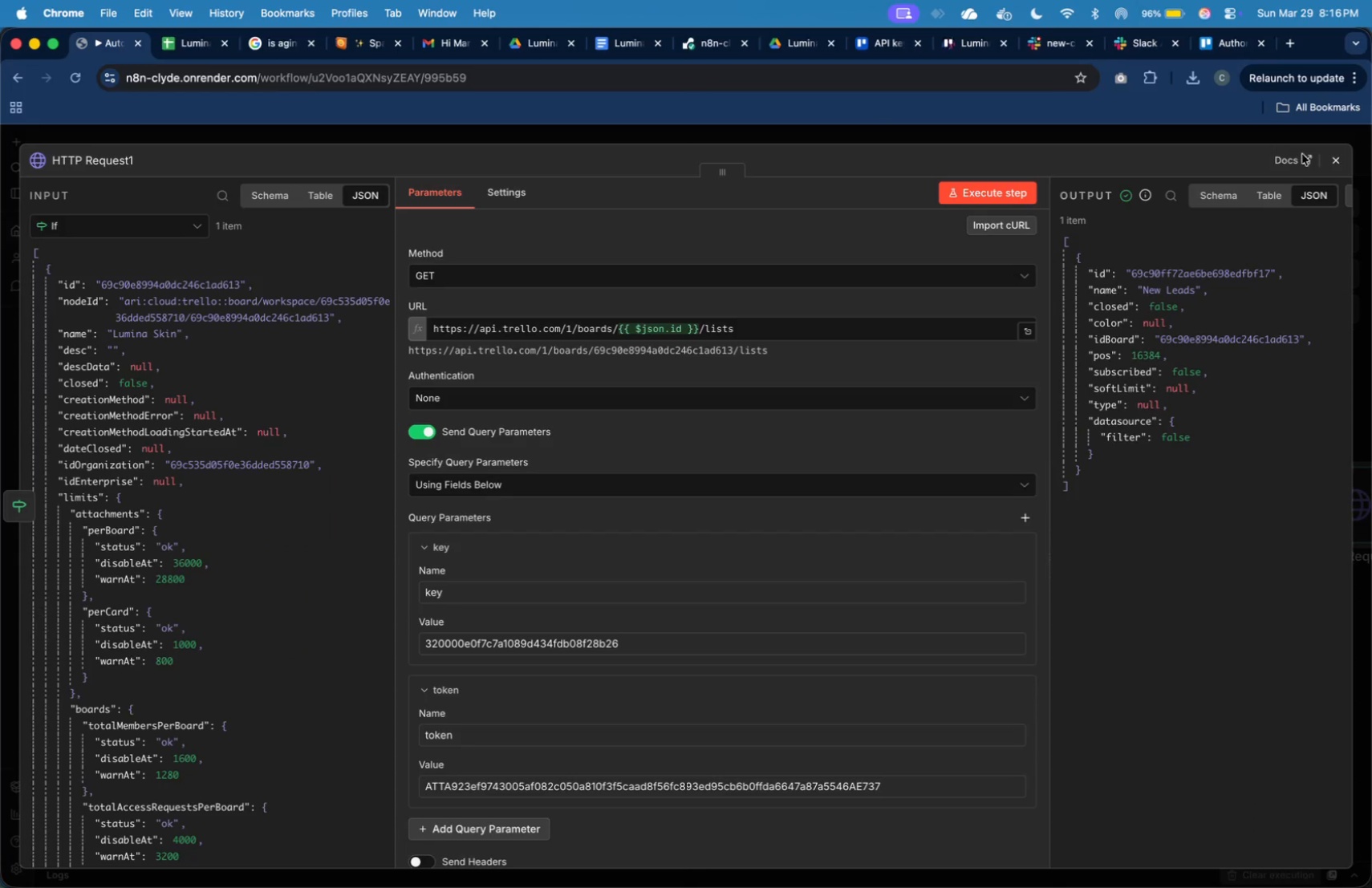 
left_click([1349, 156])
 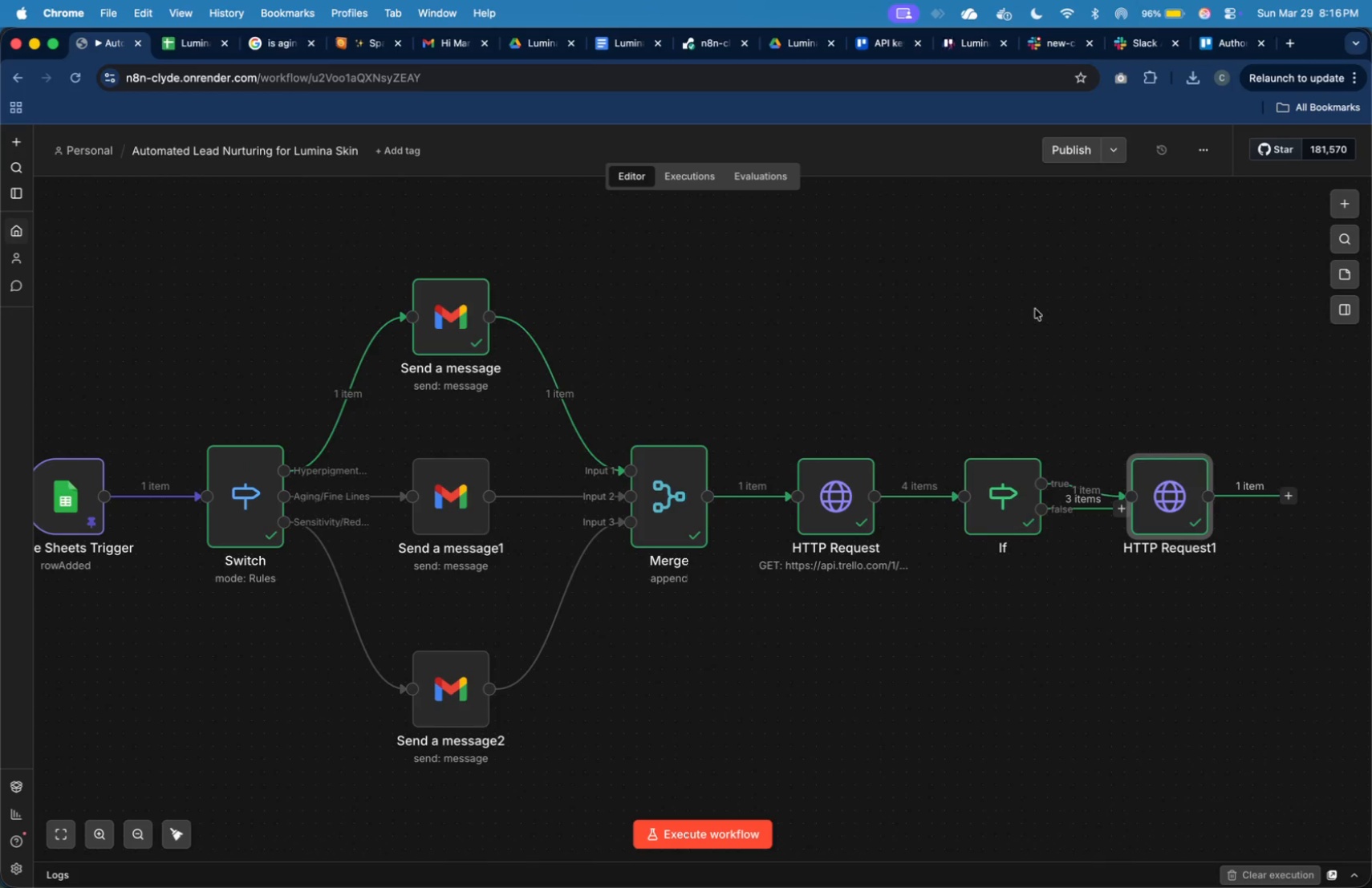 
left_click_drag(start_coordinate=[1181, 480], to_coordinate=[1227, 471])
 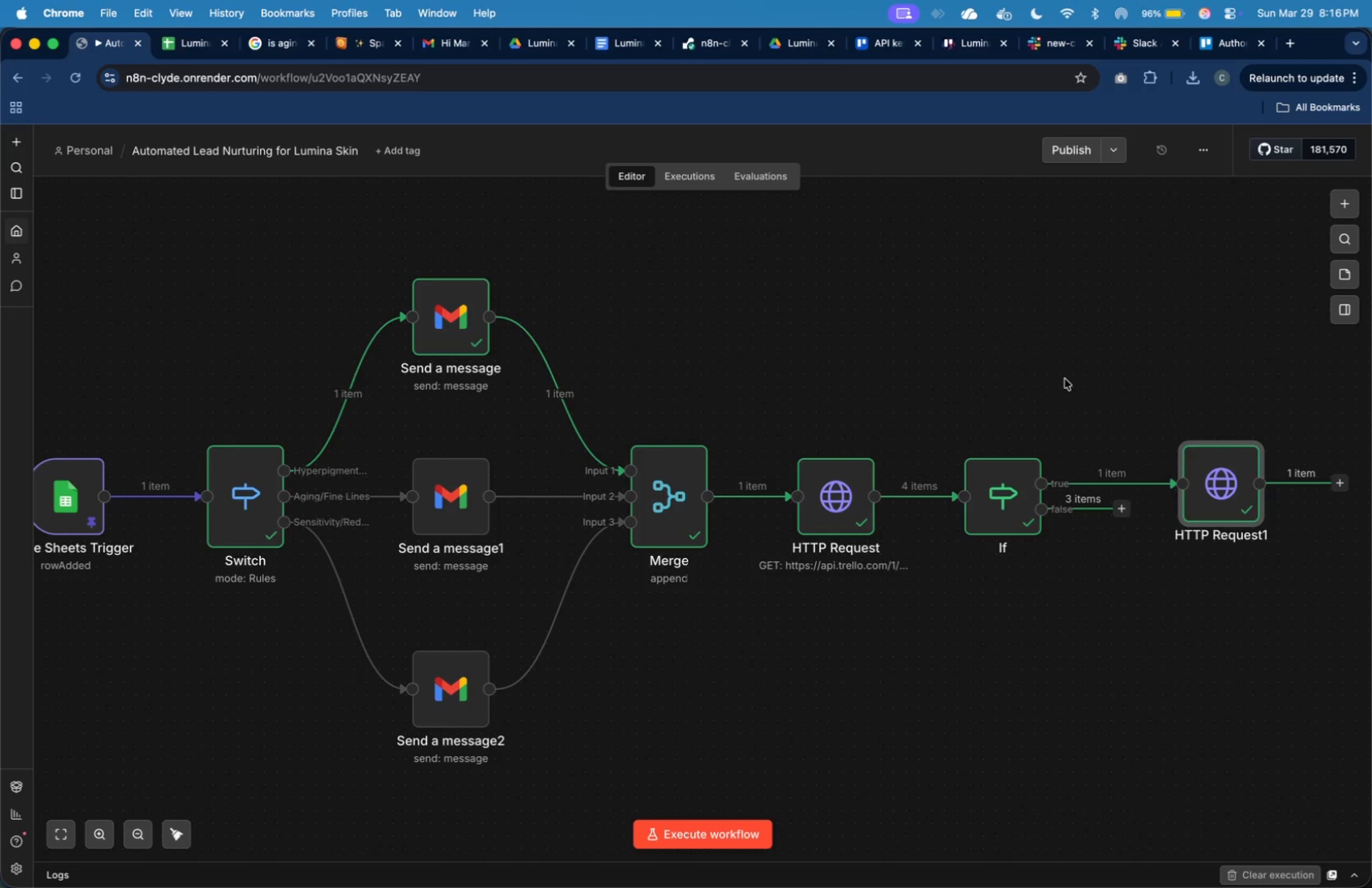 
left_click([1065, 379])
 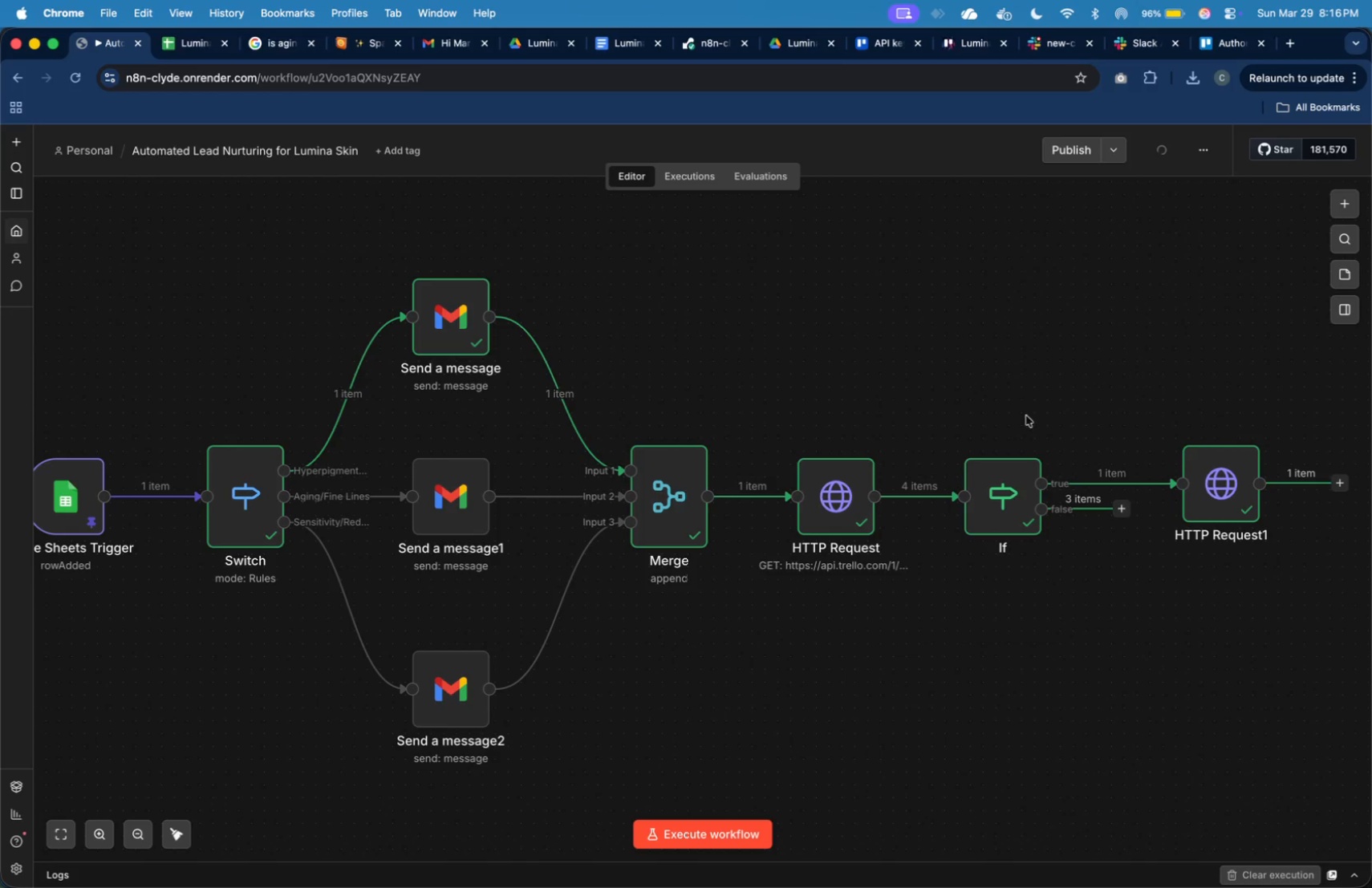 
left_click_drag(start_coordinate=[1021, 484], to_coordinate=[1029, 484])
 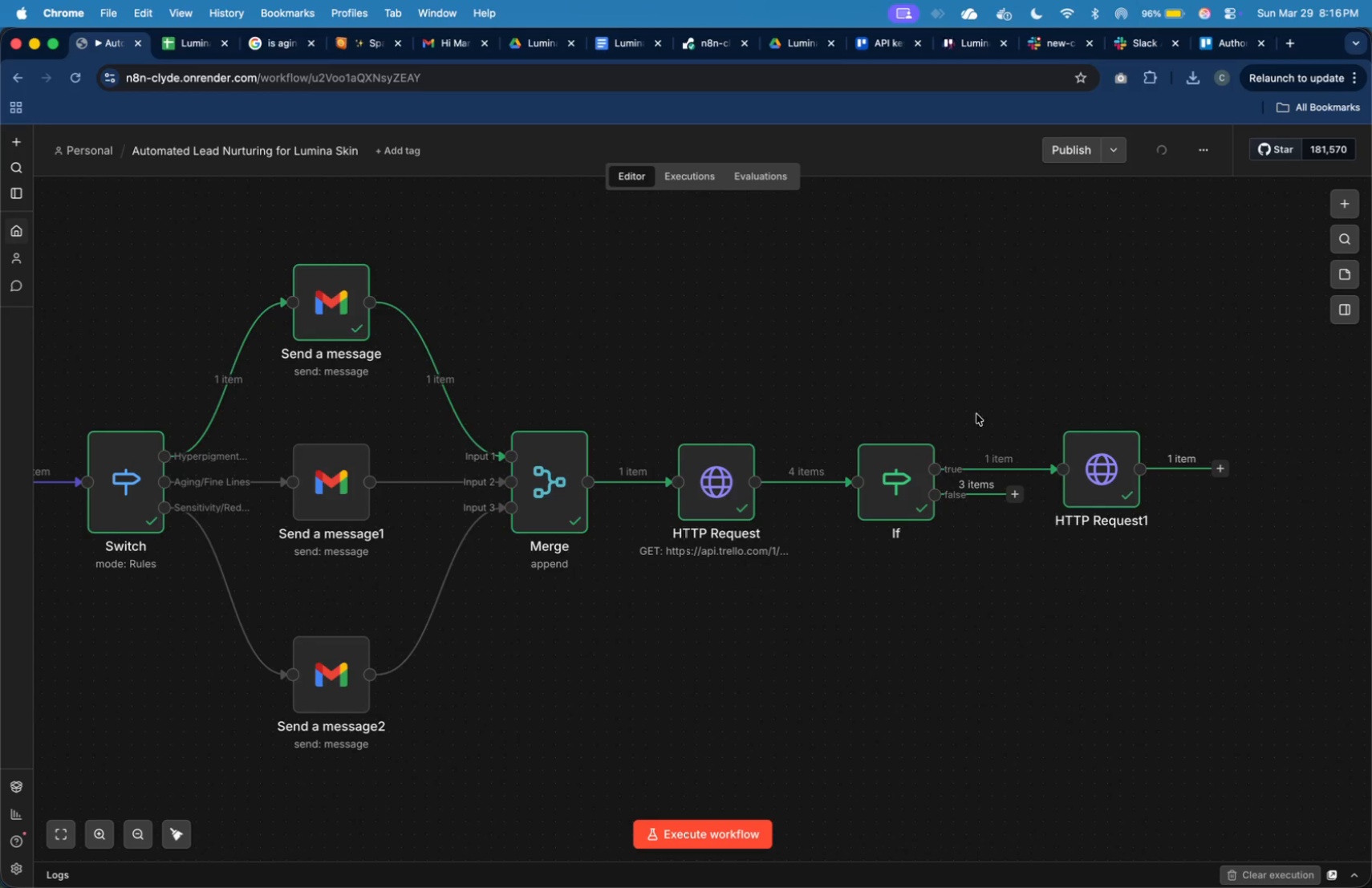 
left_click_drag(start_coordinate=[912, 467], to_coordinate=[905, 466])
 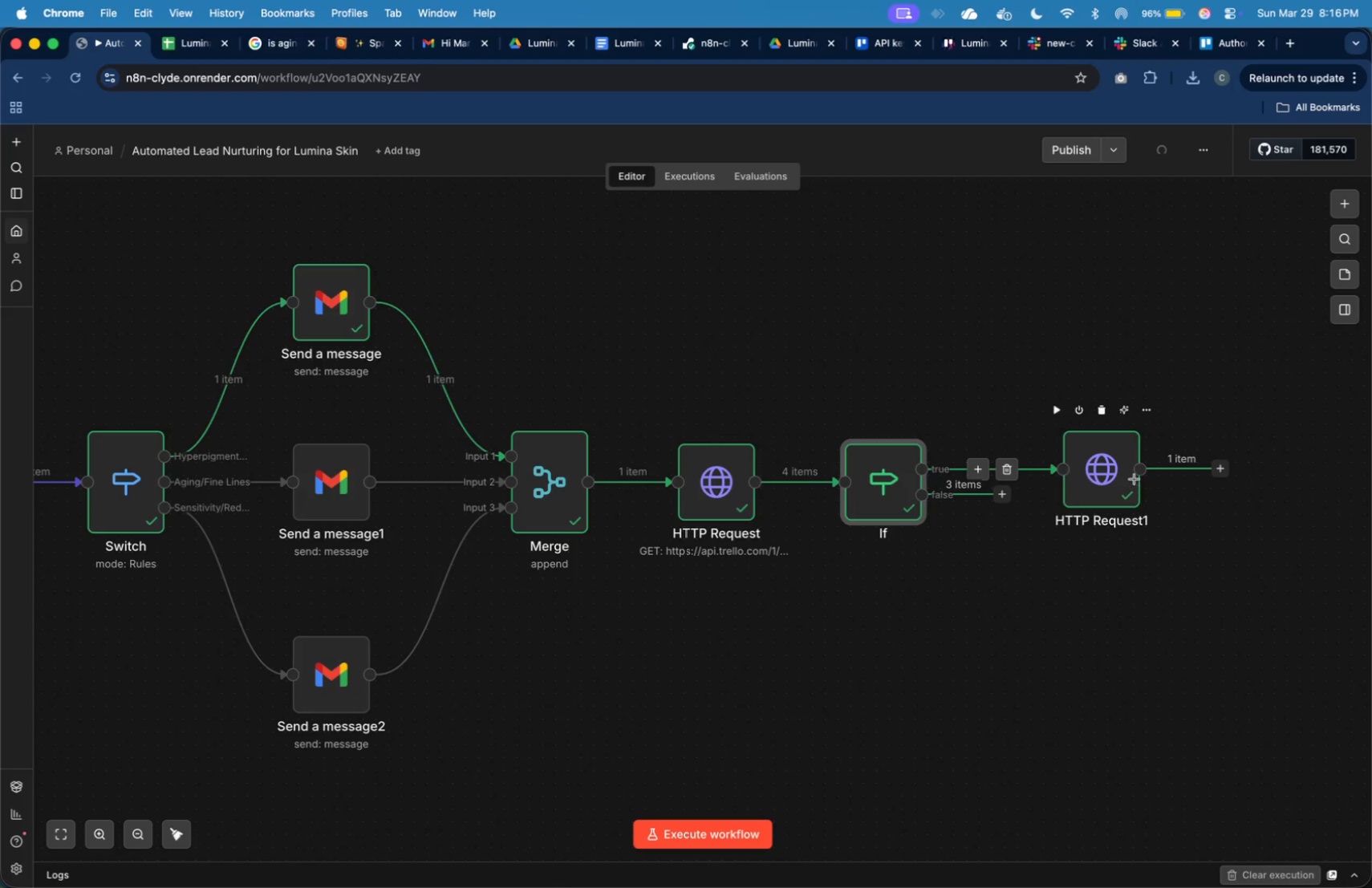 
left_click_drag(start_coordinate=[1133, 479], to_coordinate=[1122, 479])
 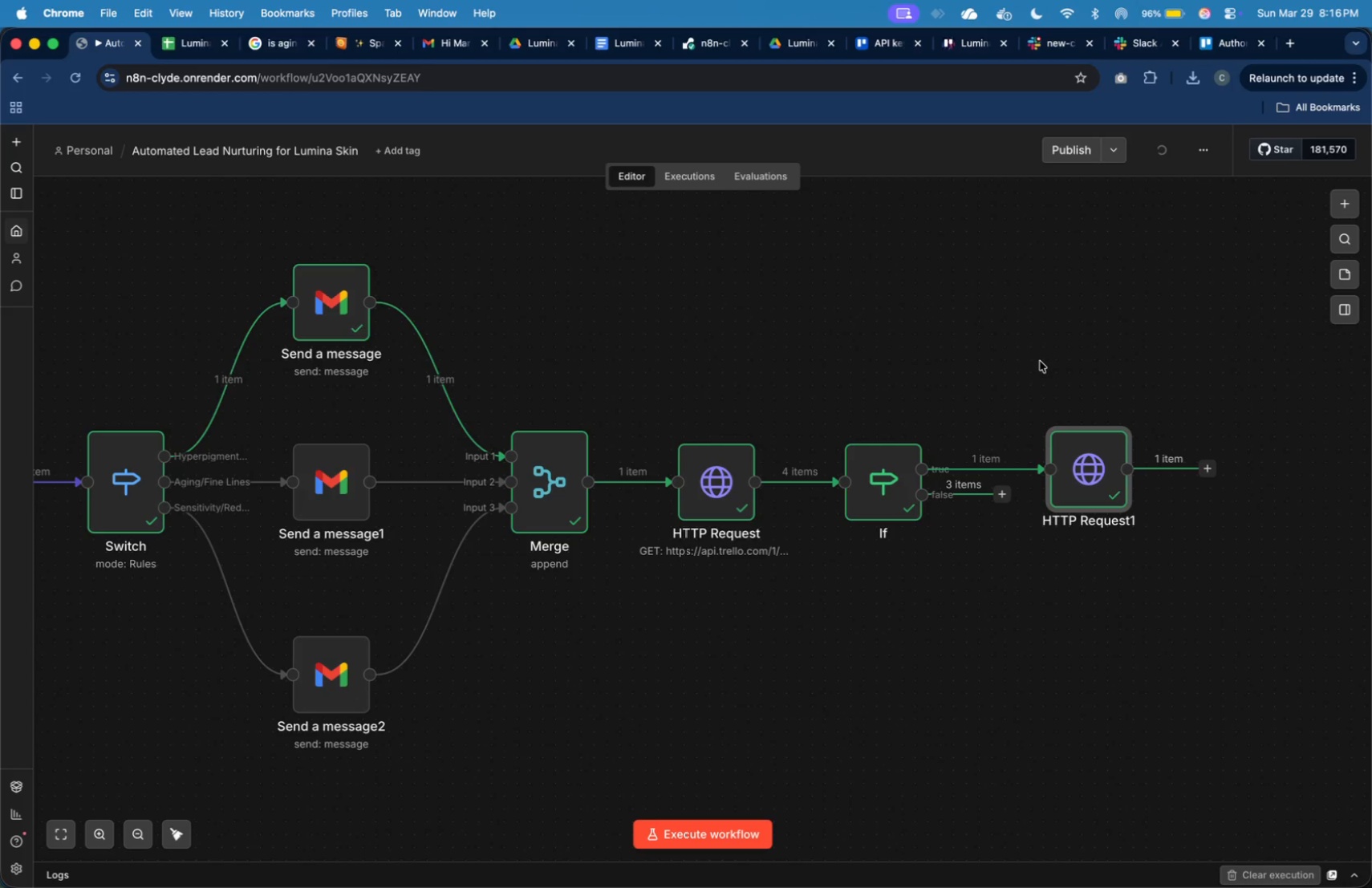 
left_click([1037, 324])
 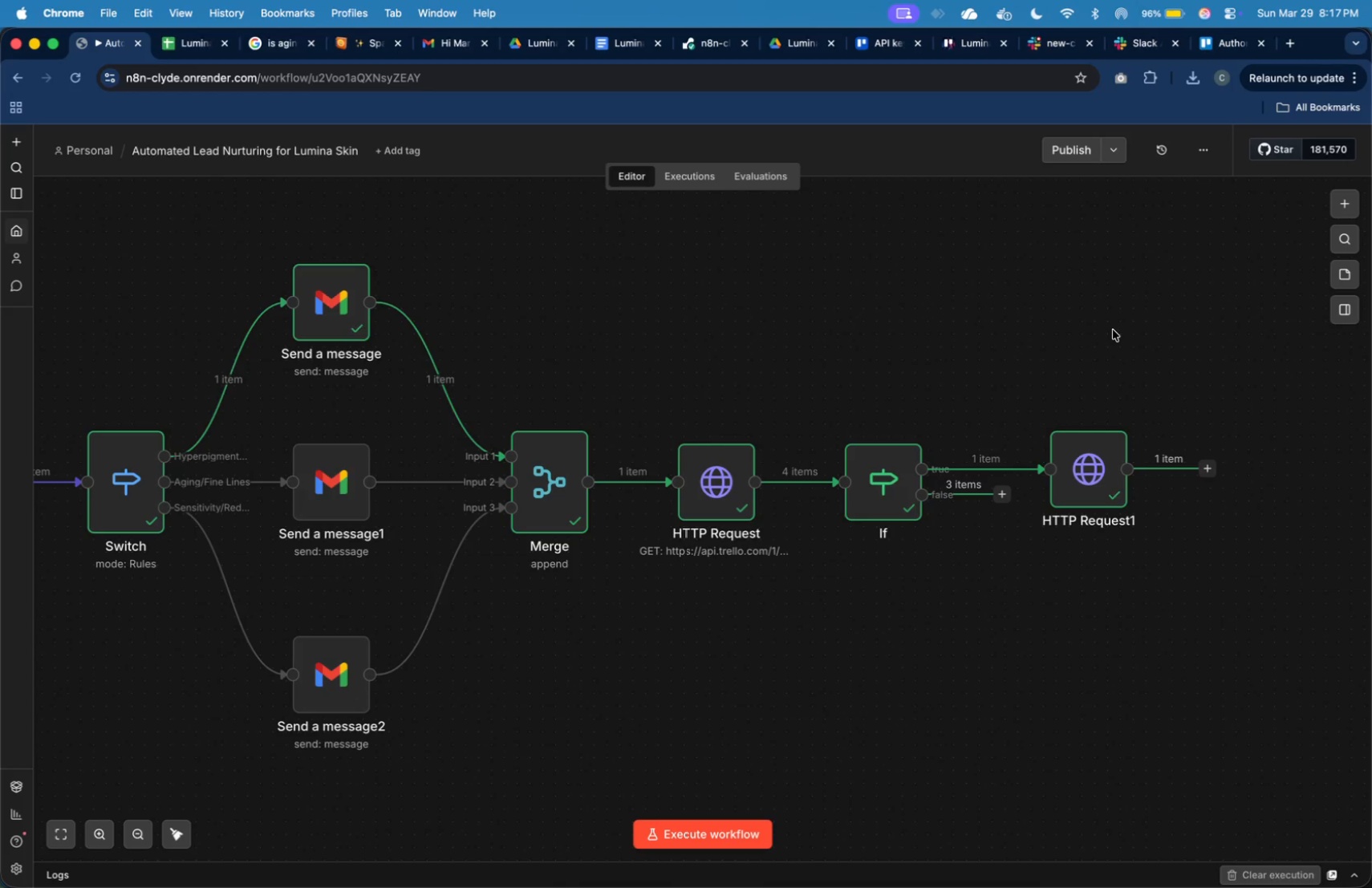 
wait(50.27)
 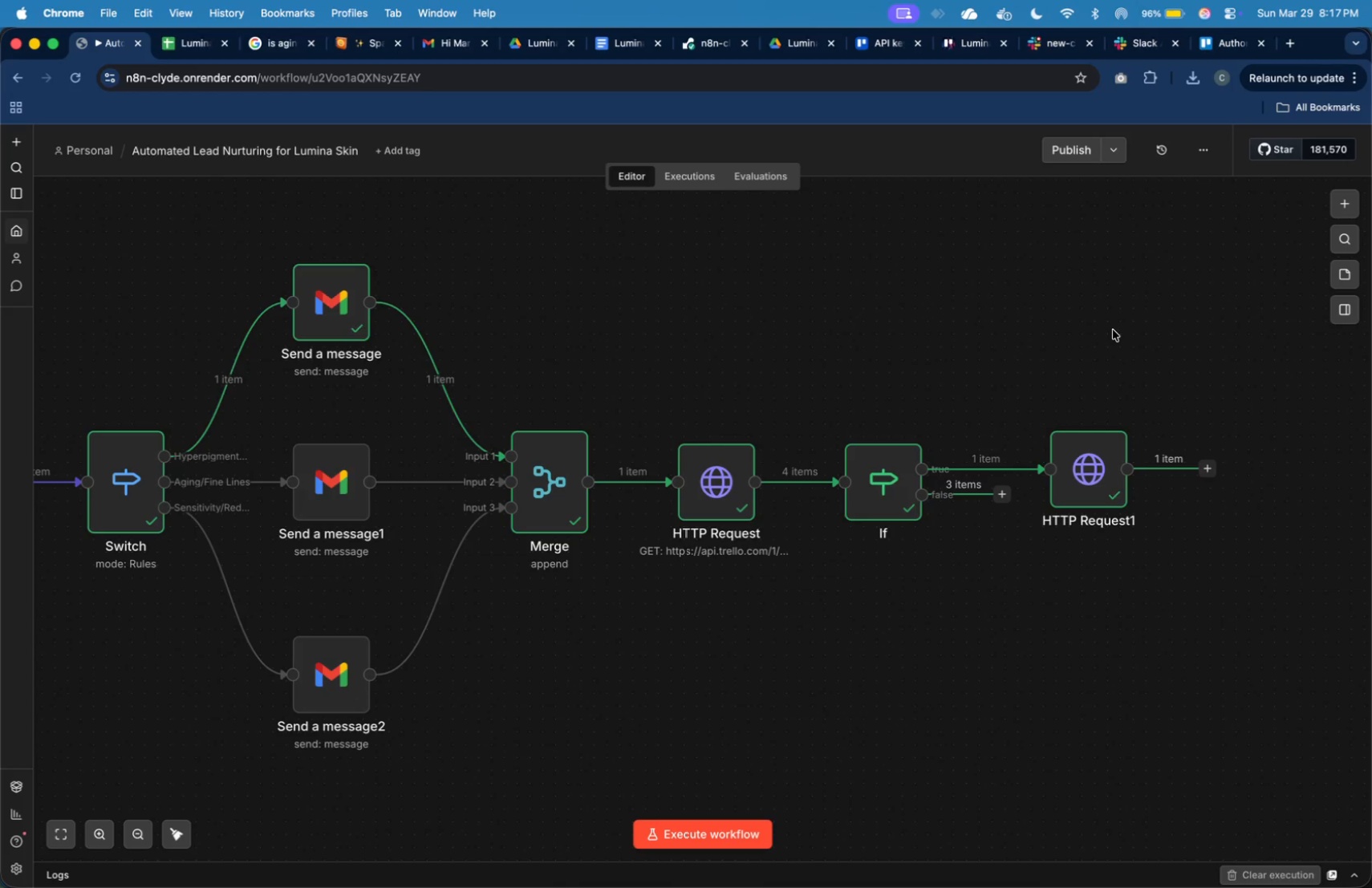 
left_click([1208, 470])
 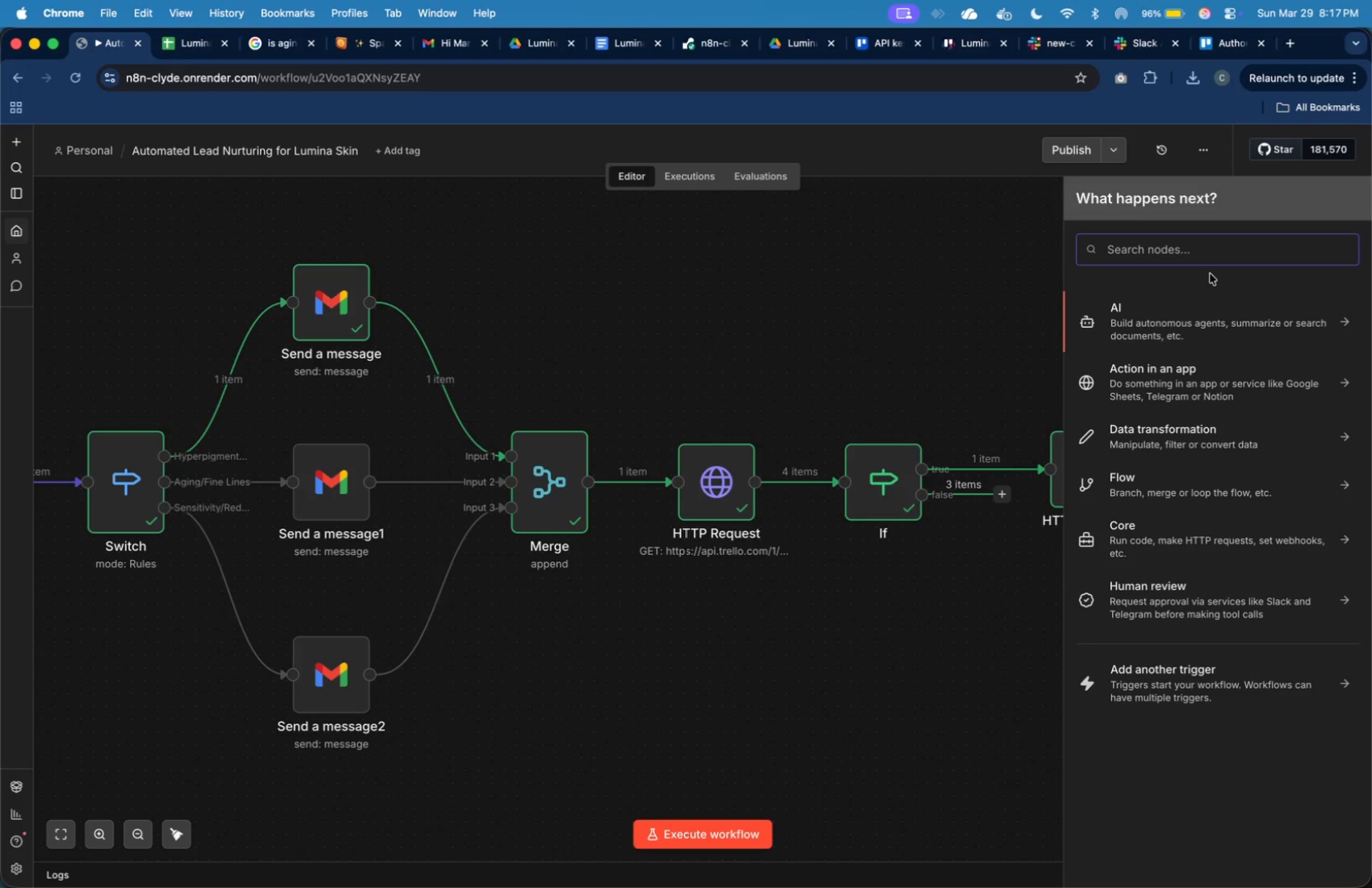 
type(htt)
 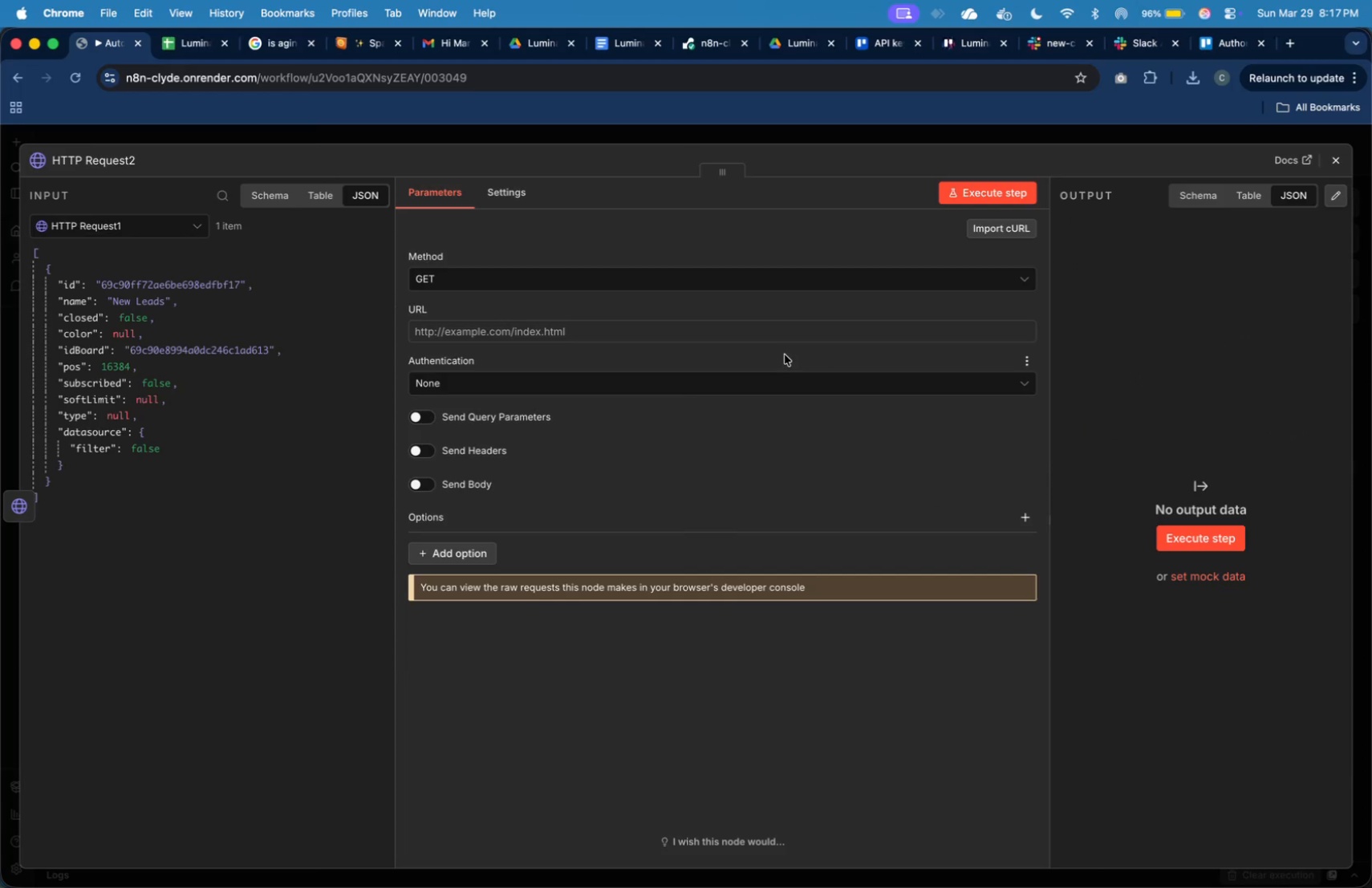 
left_click([771, 285])
 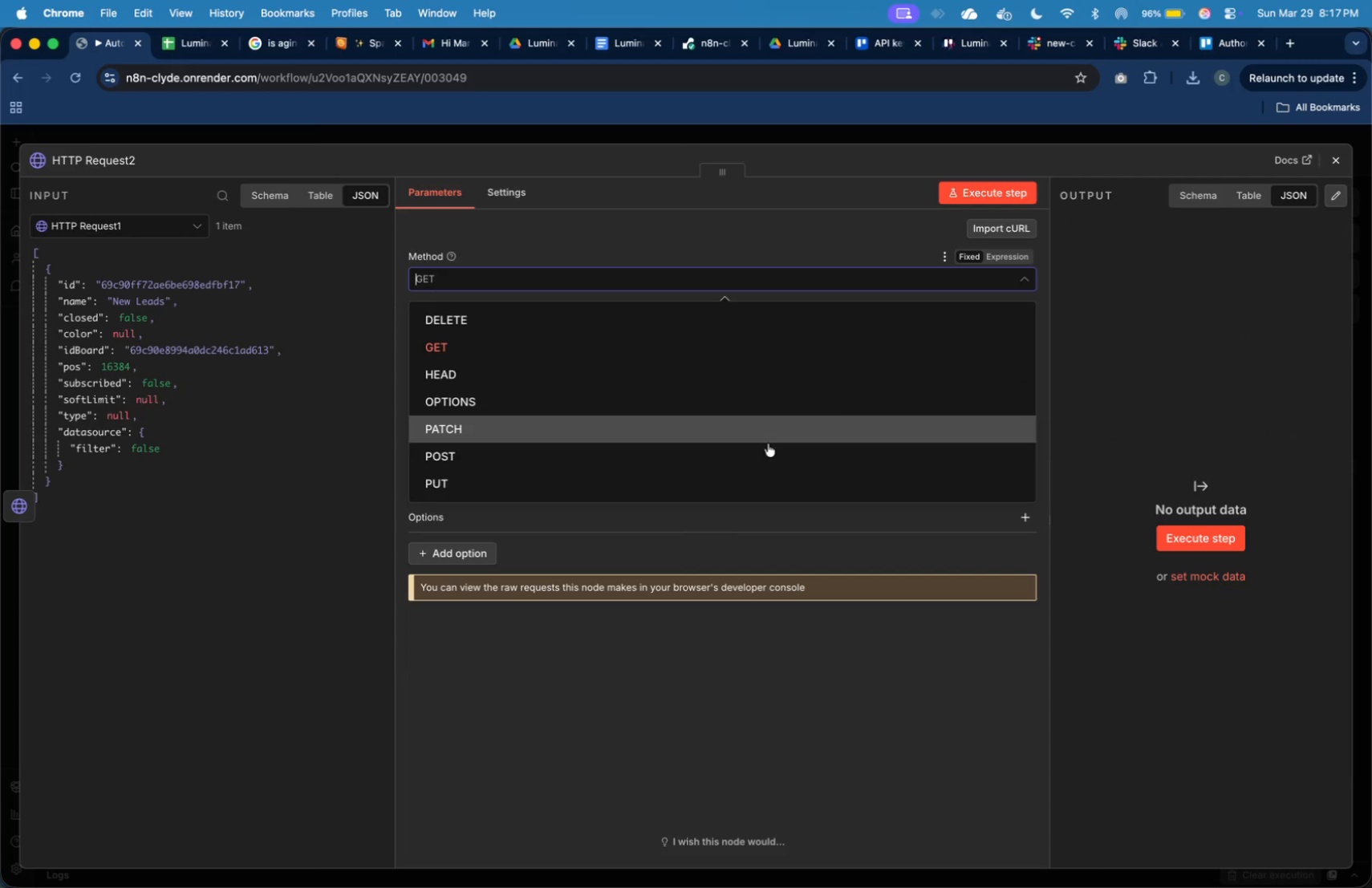 
left_click([770, 453])
 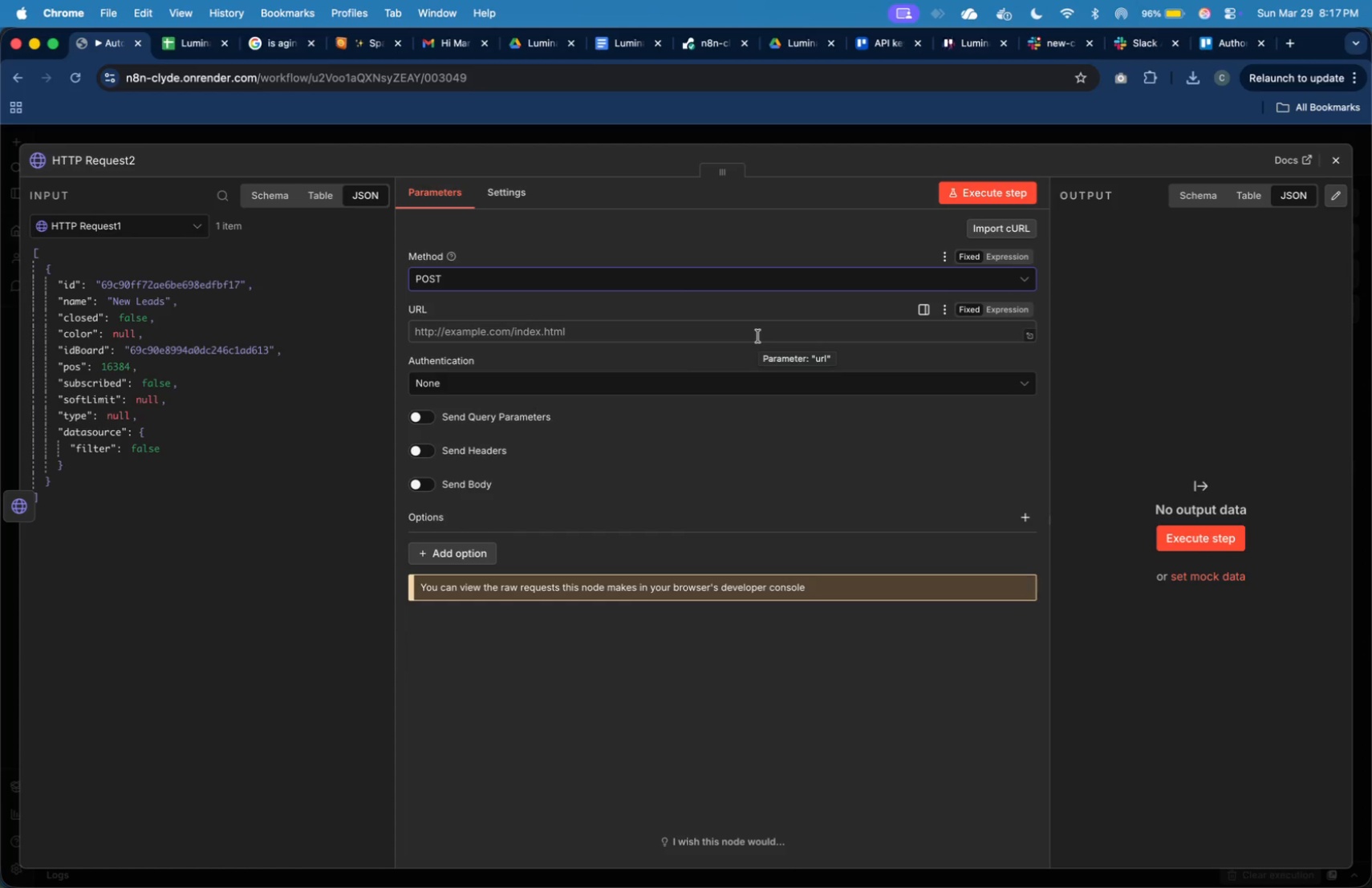 
wait(5.53)
 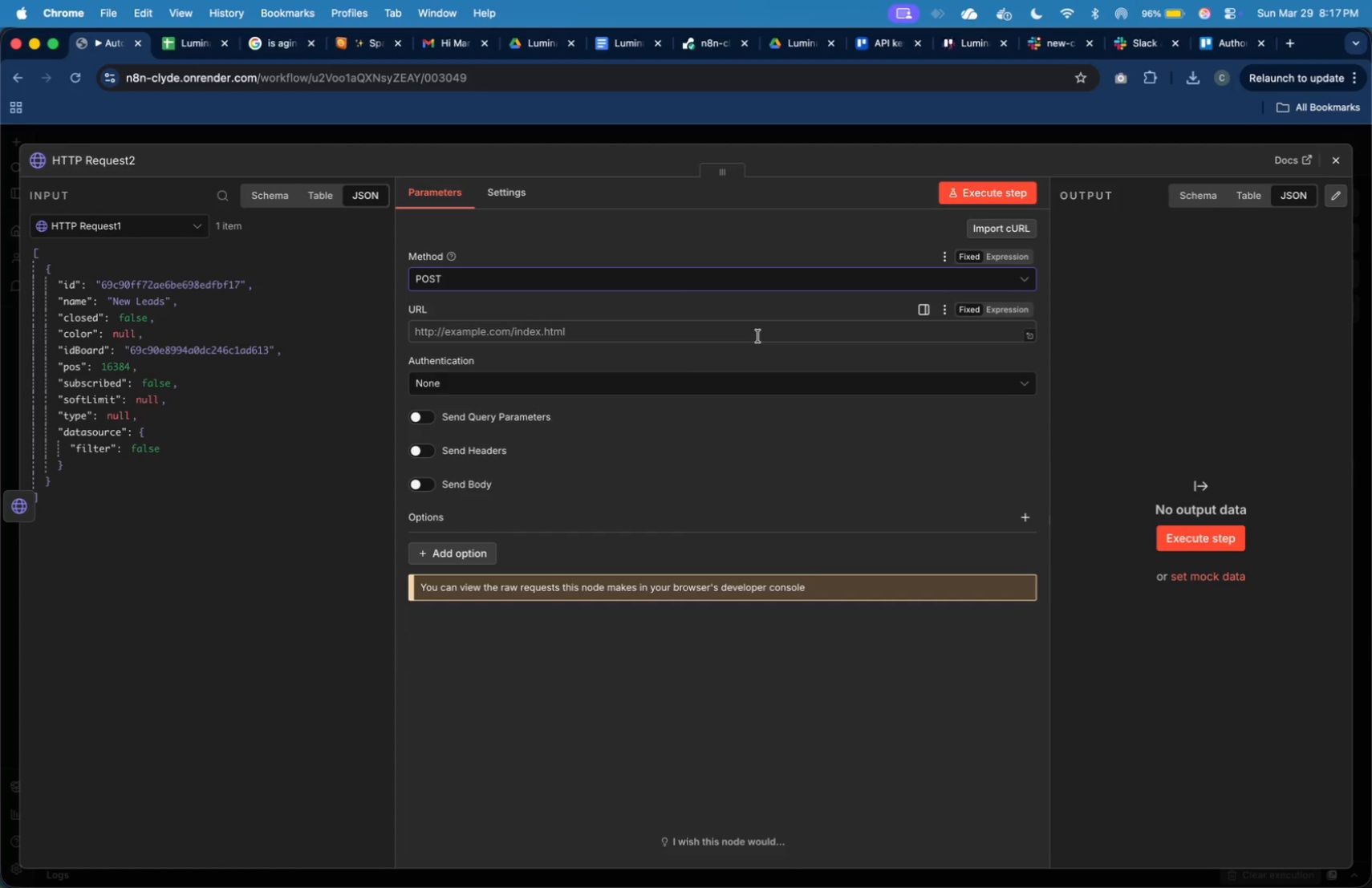 
left_click([1331, 168])
 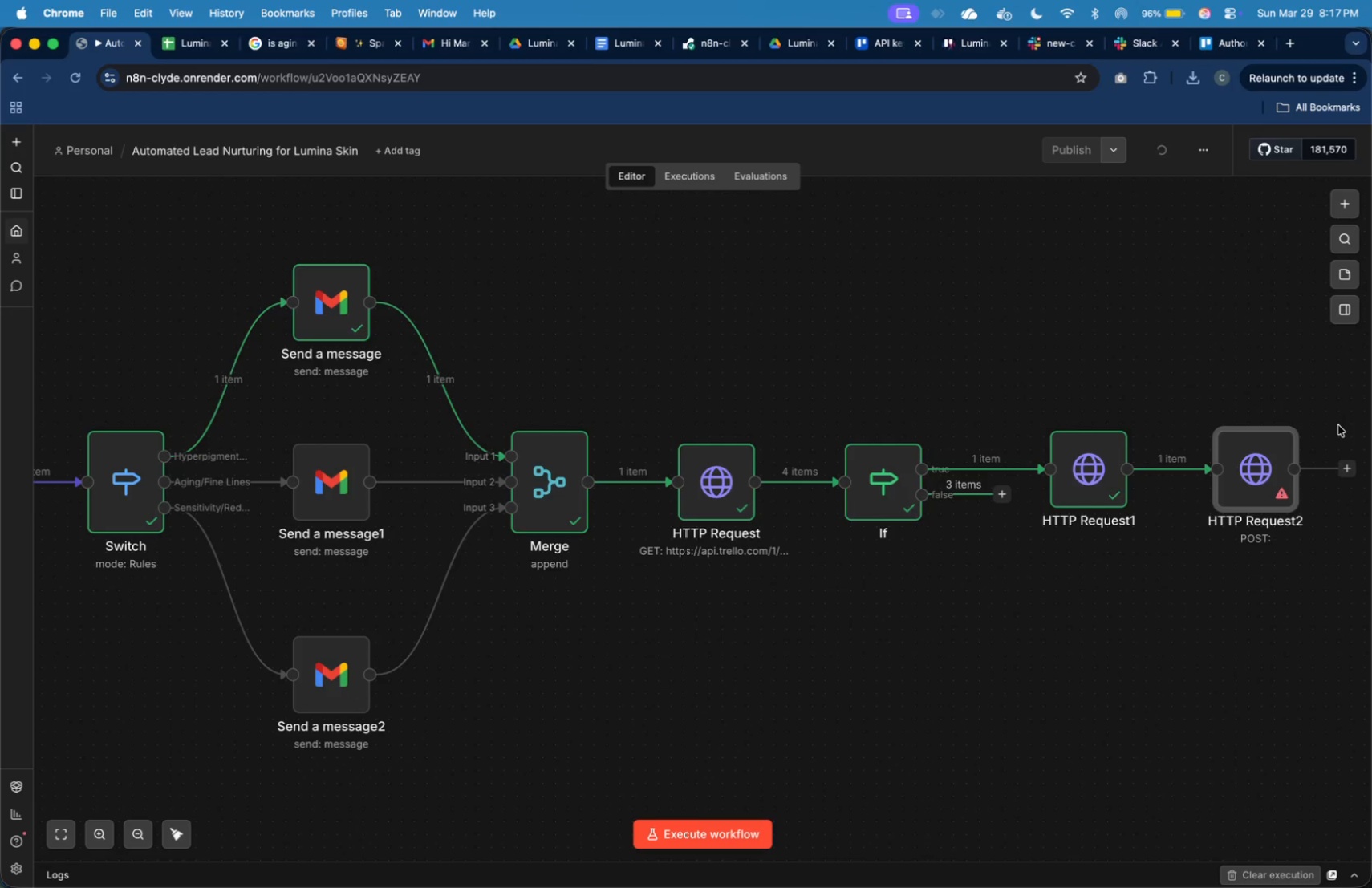 
wait(9.72)
 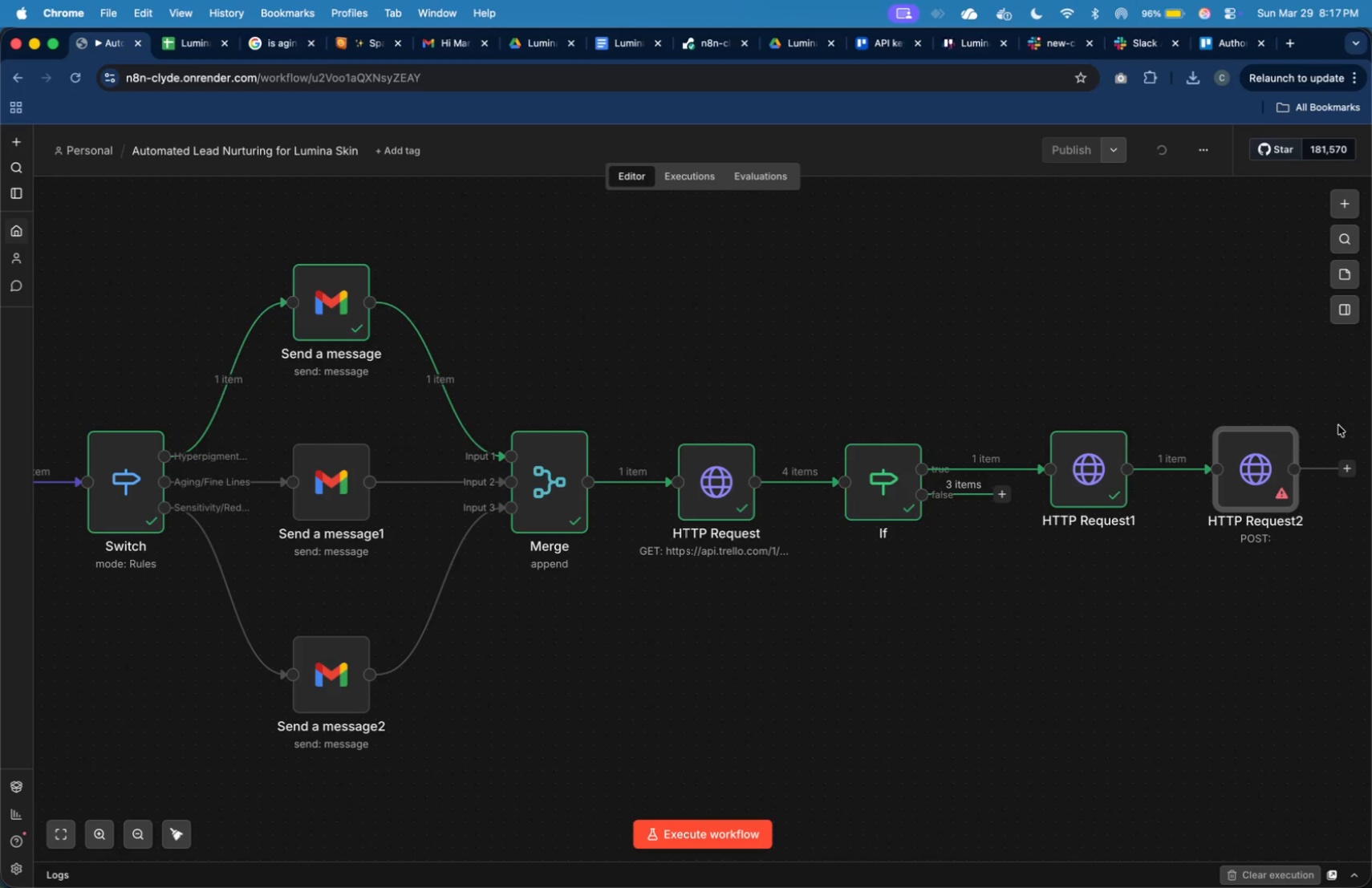 
left_click([1255, 412])
 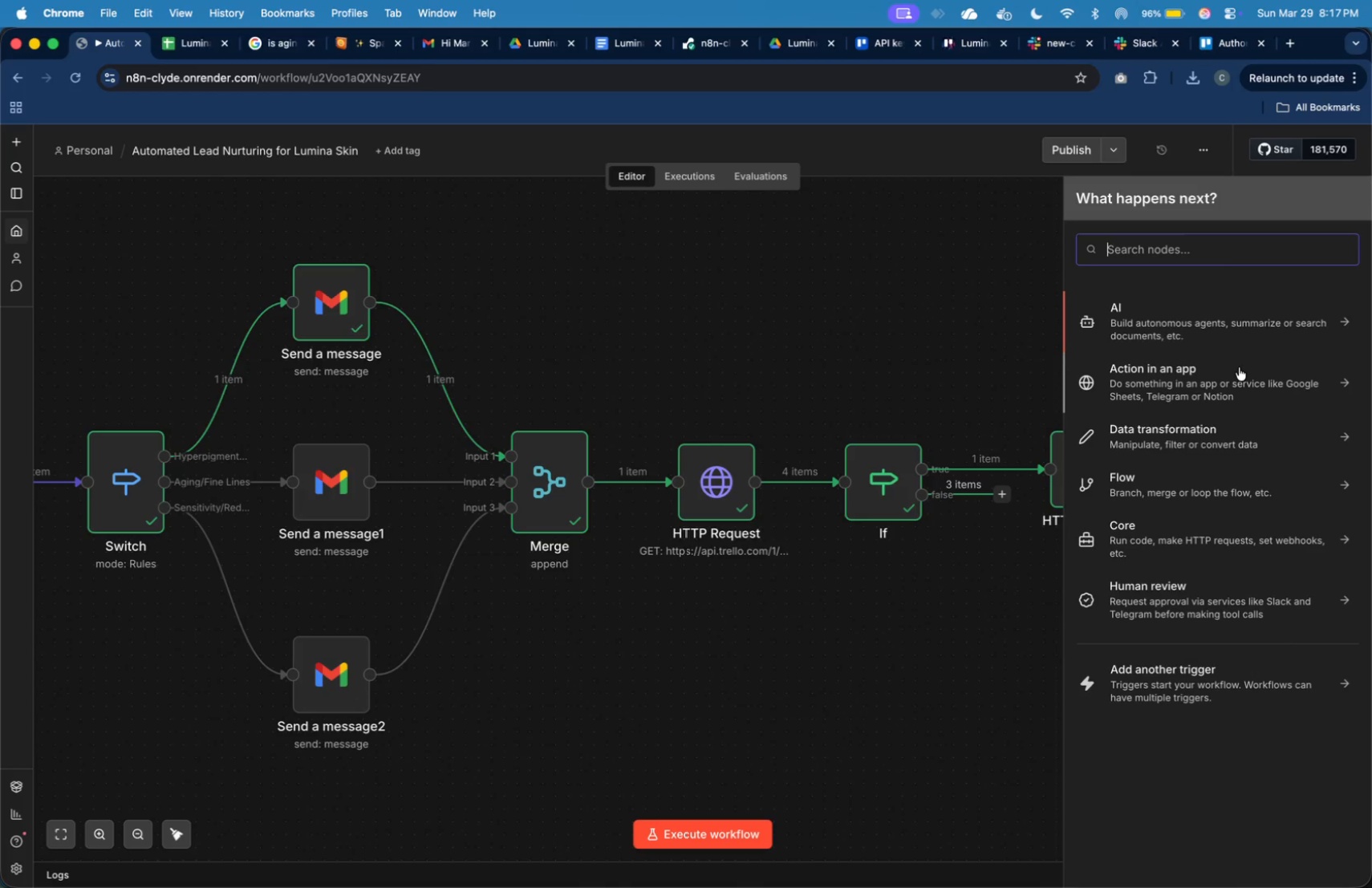 
type(tre)
 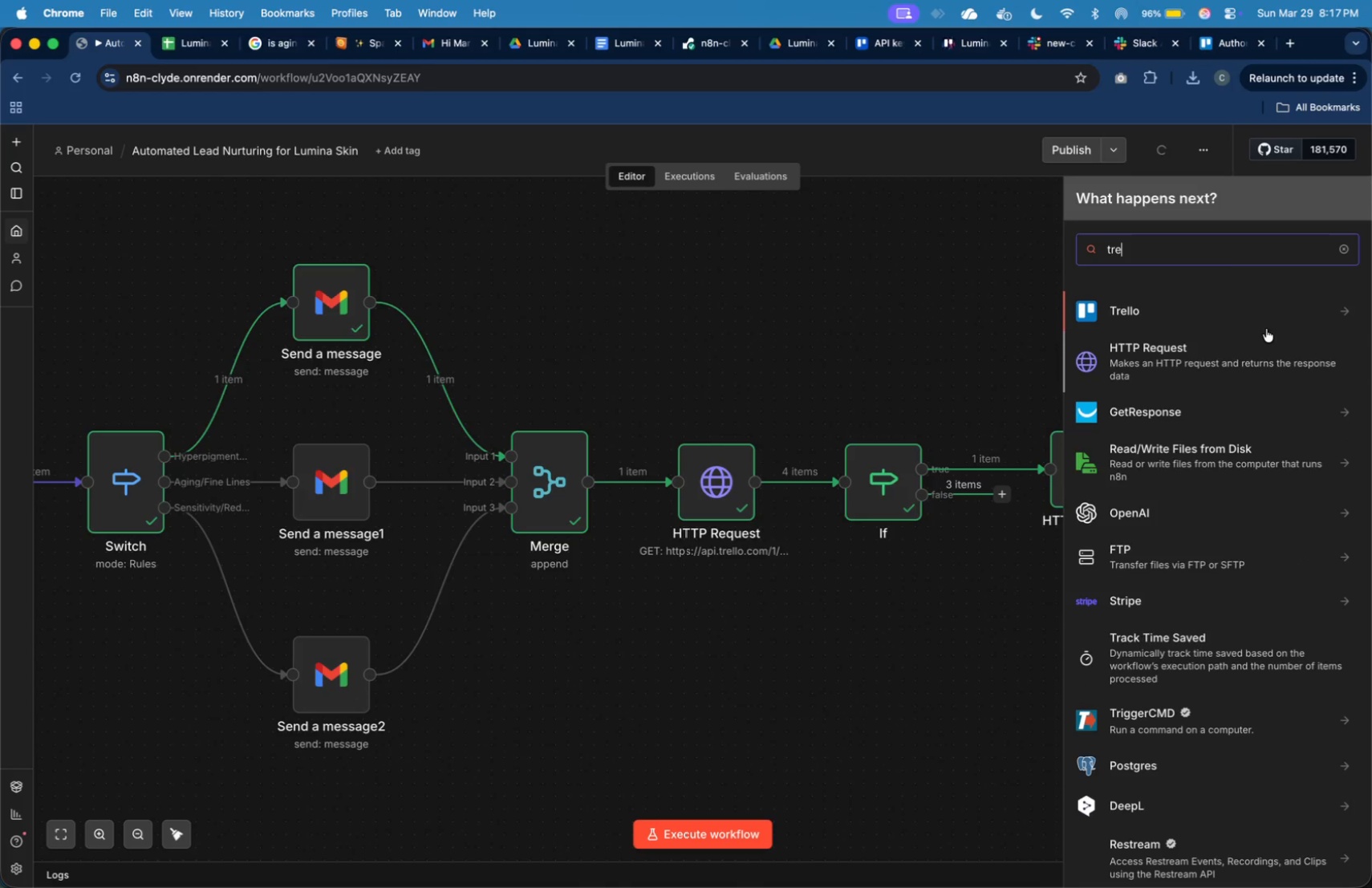 
left_click([1262, 319])
 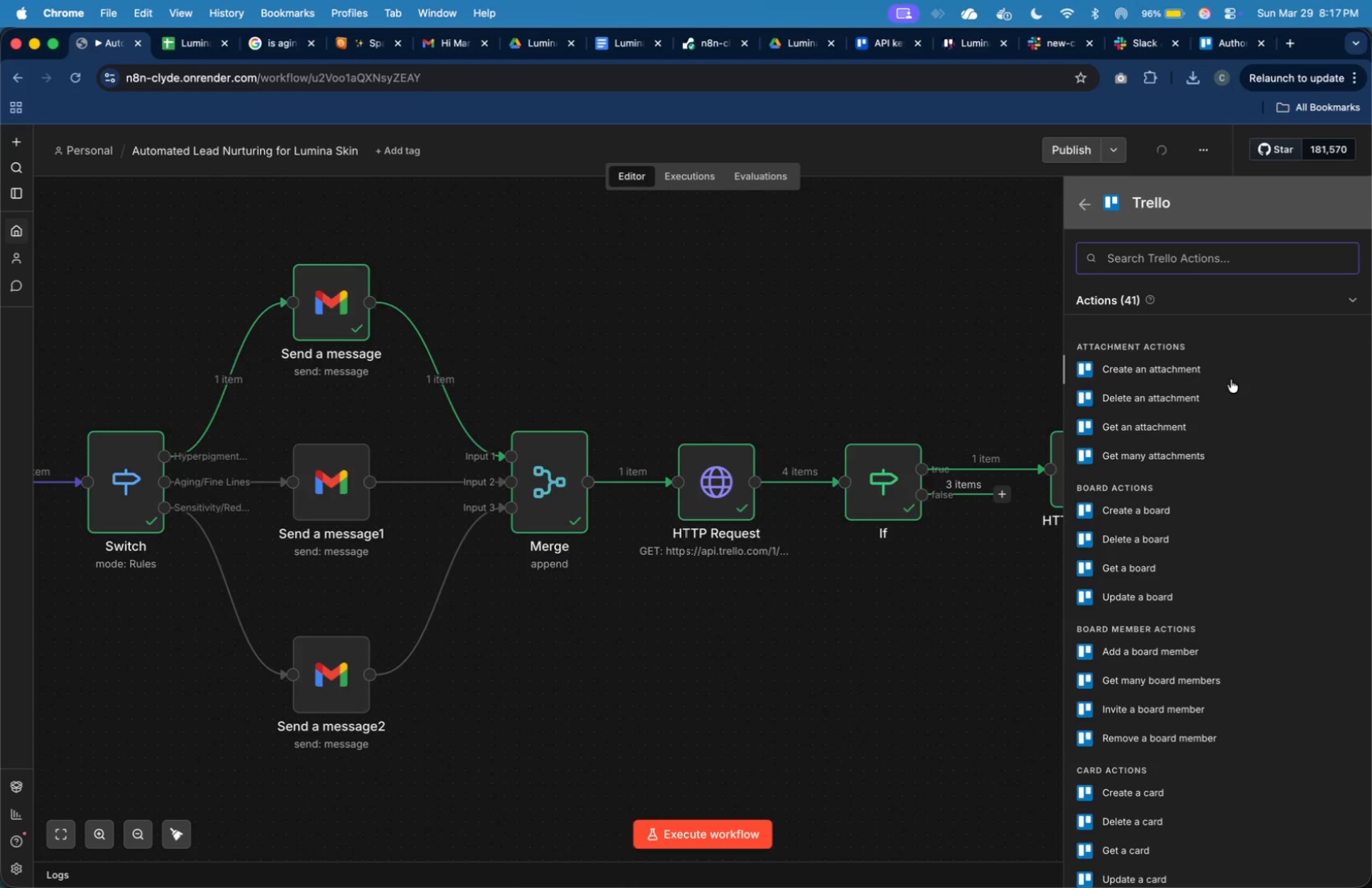 
type(cre)
 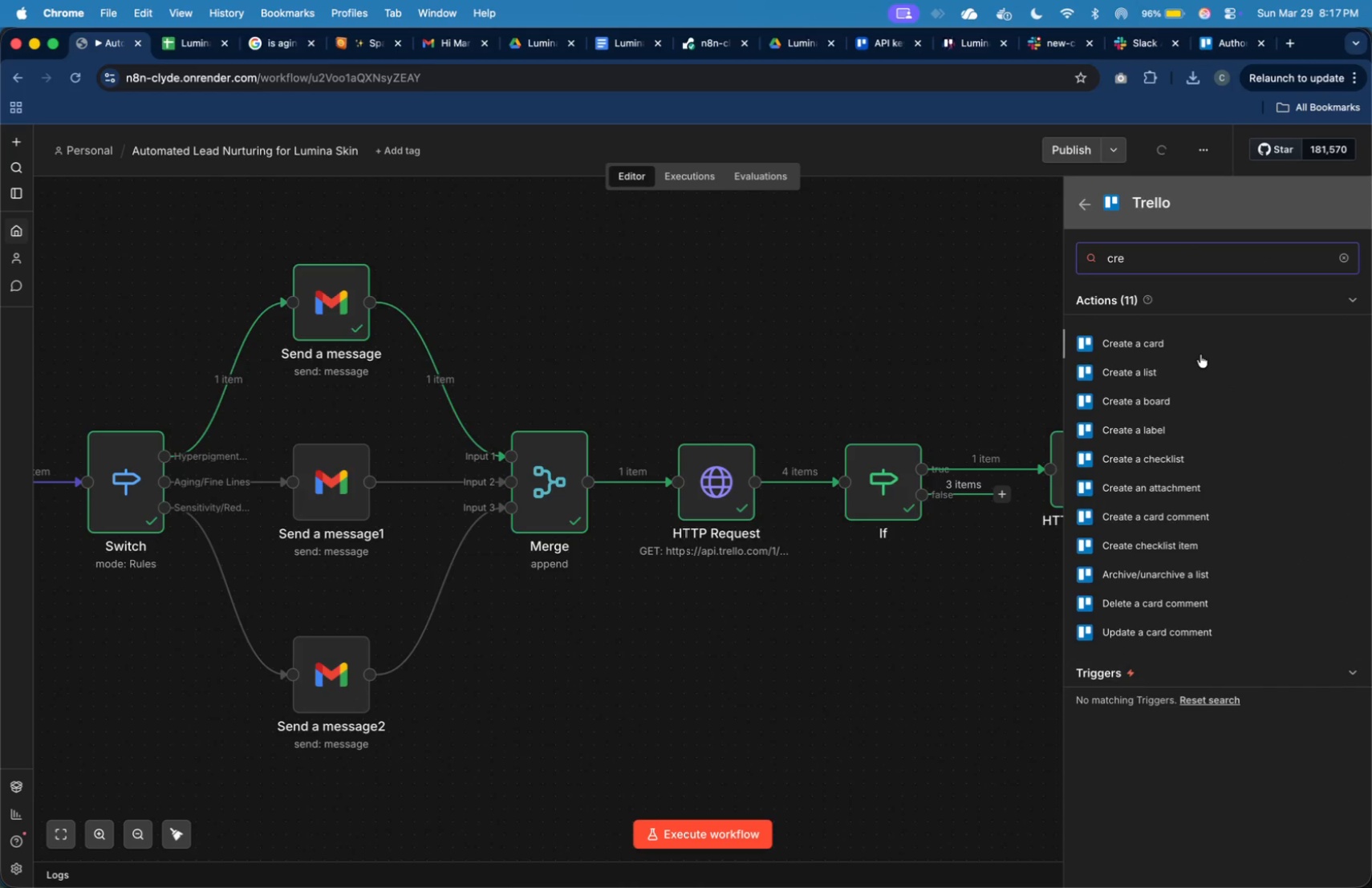 
left_click([1200, 344])
 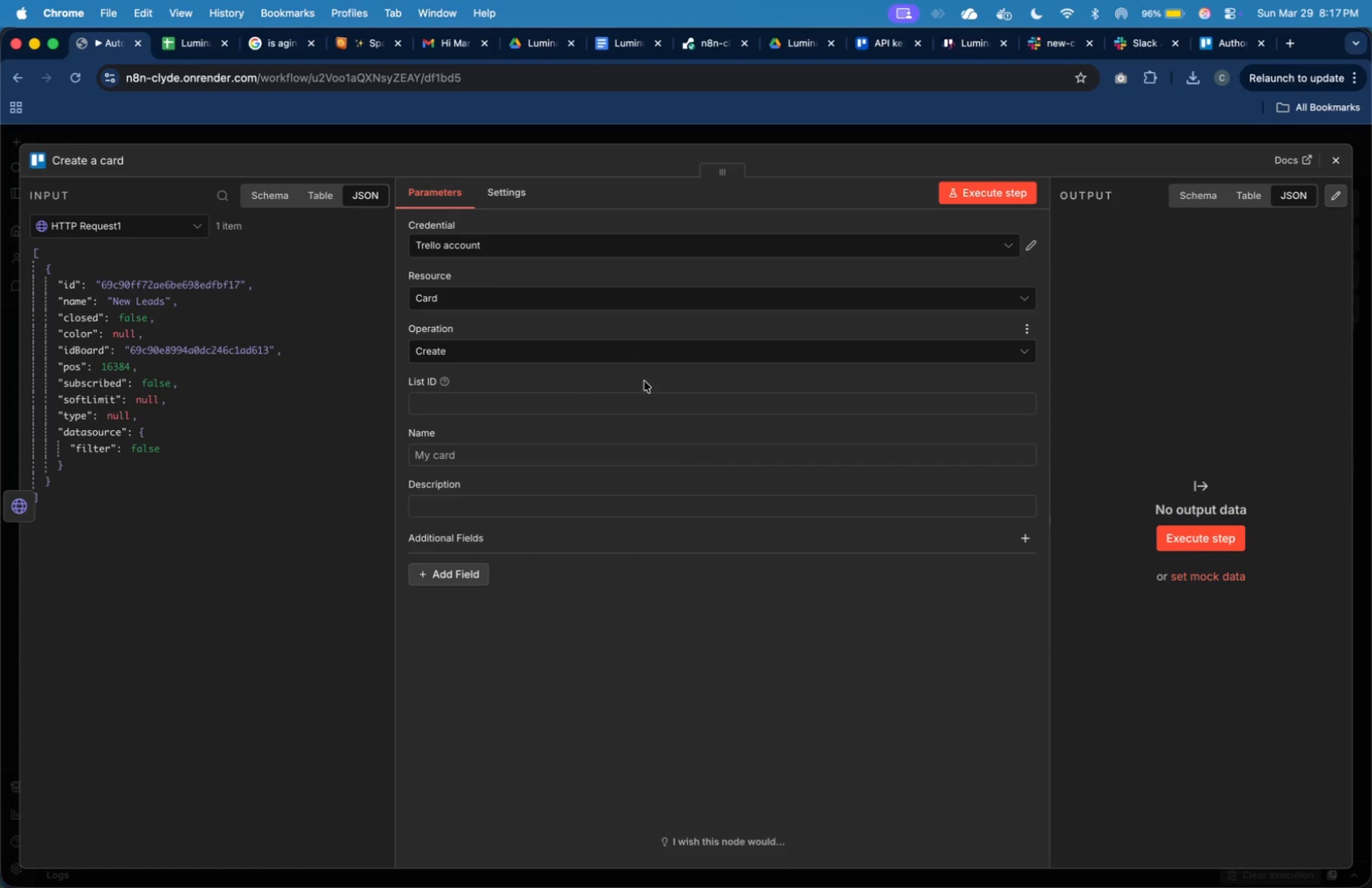 
left_click([651, 412])
 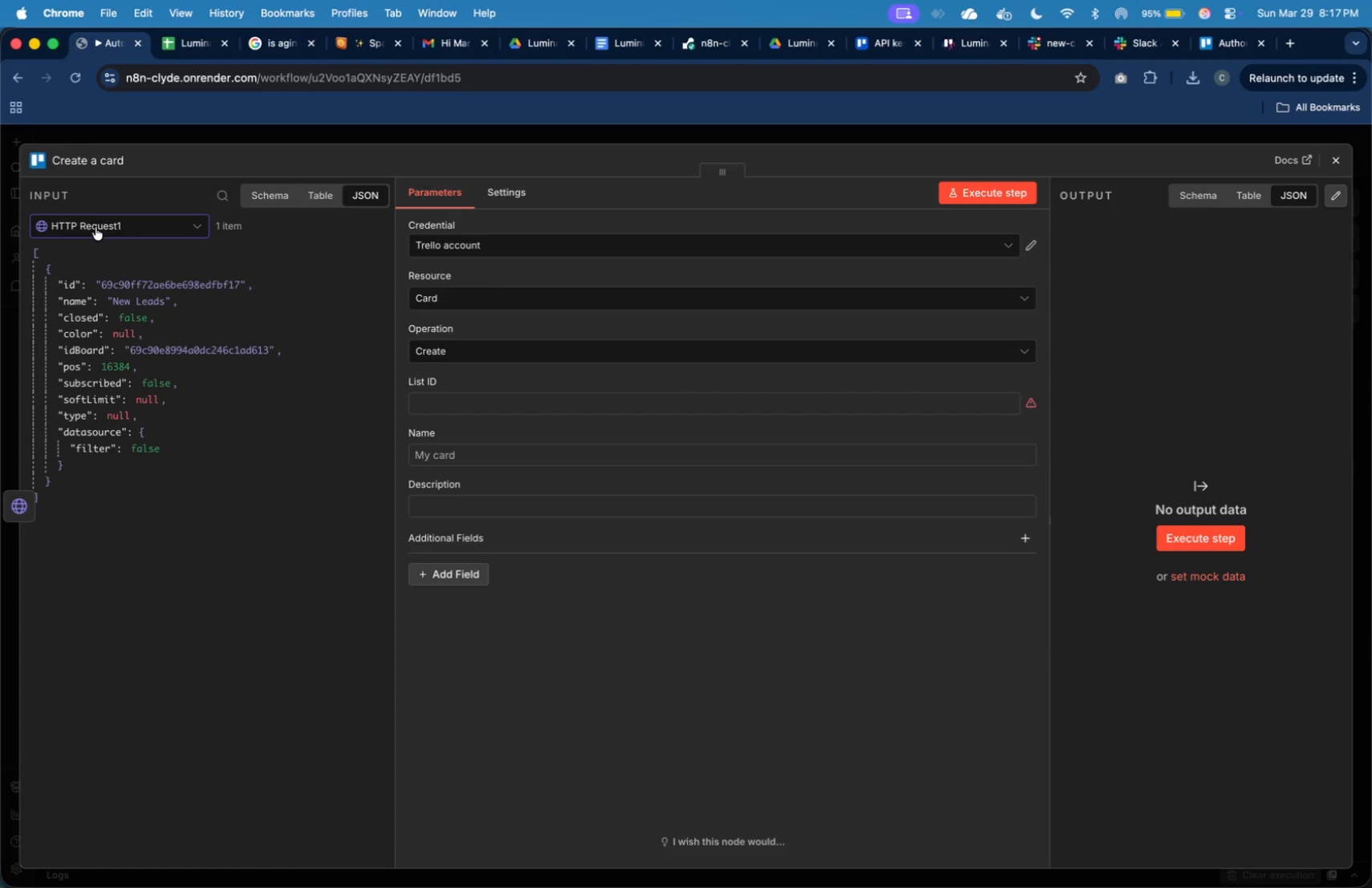 
left_click_drag(start_coordinate=[71, 283], to_coordinate=[432, 405])
 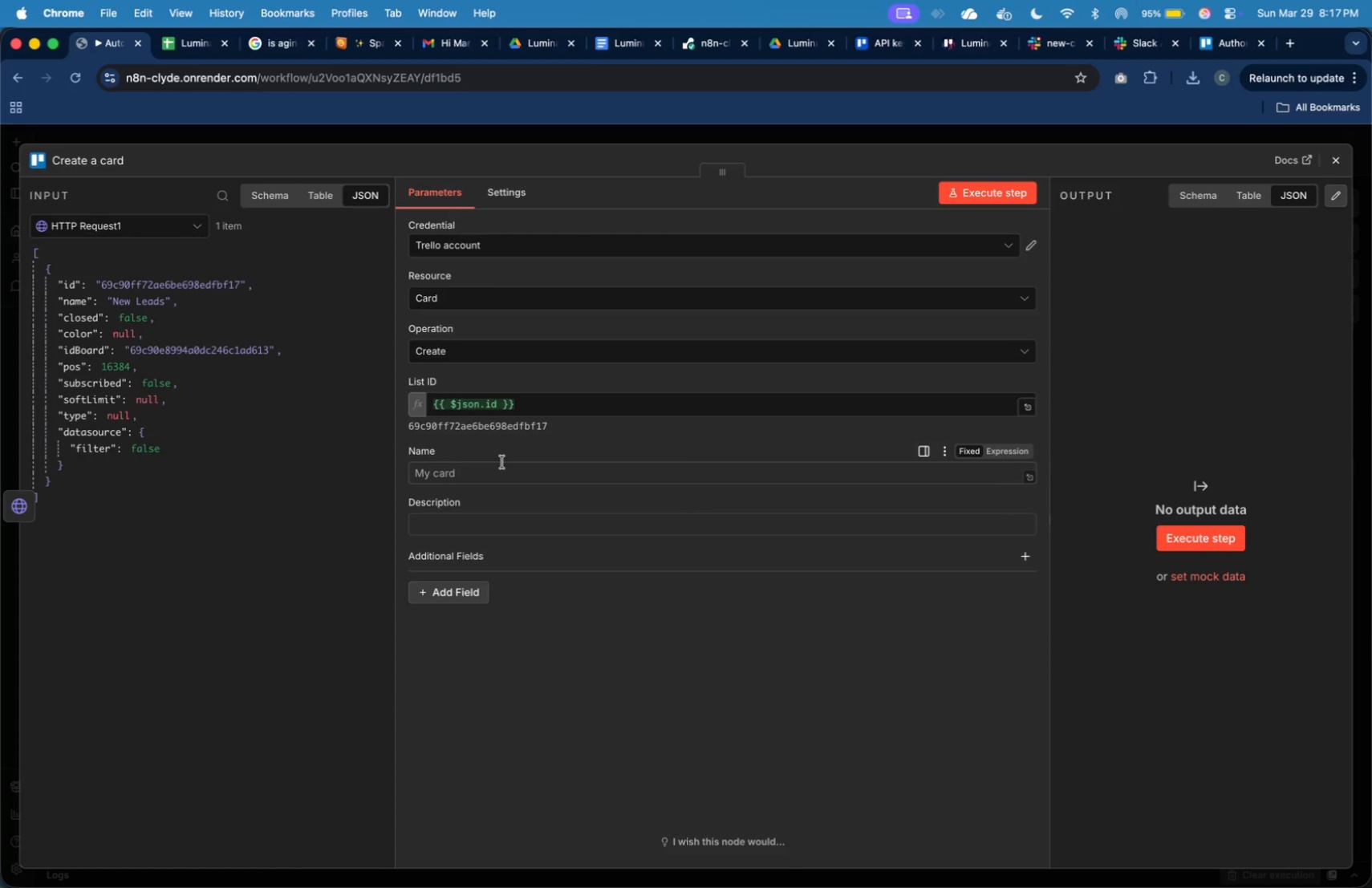 
left_click([505, 466])
 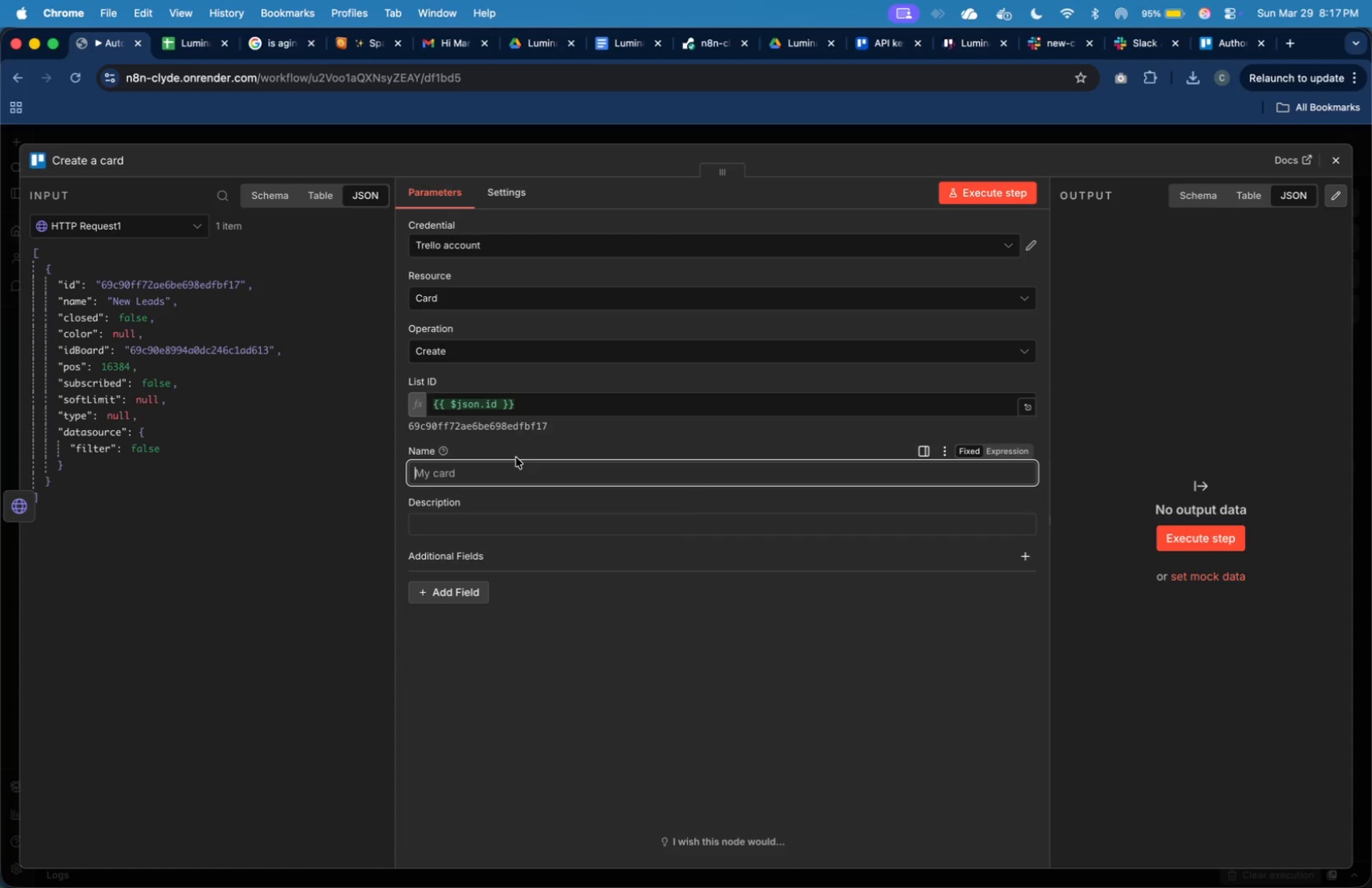 
wait(5.81)
 